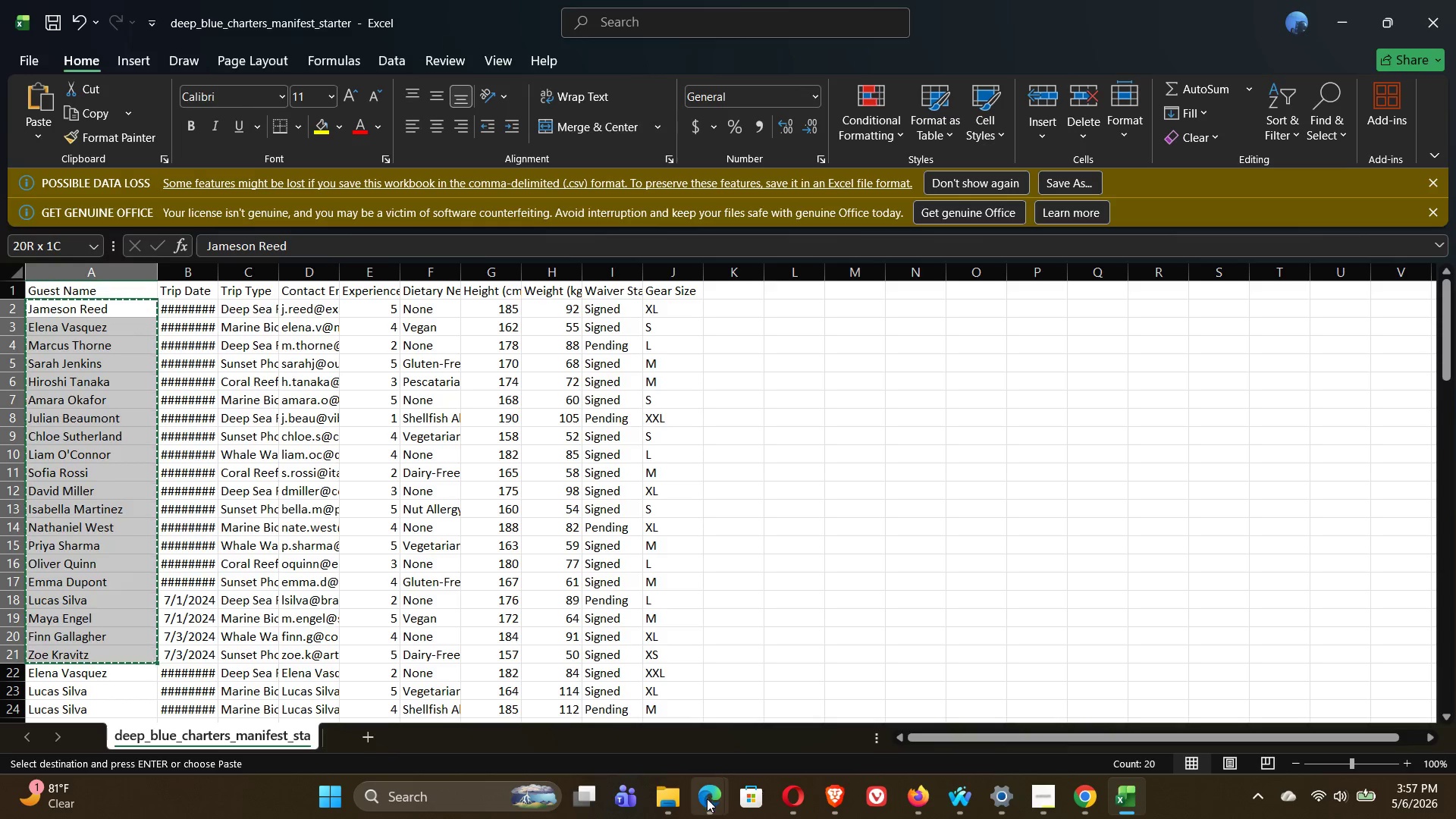 
left_click([783, 684])
 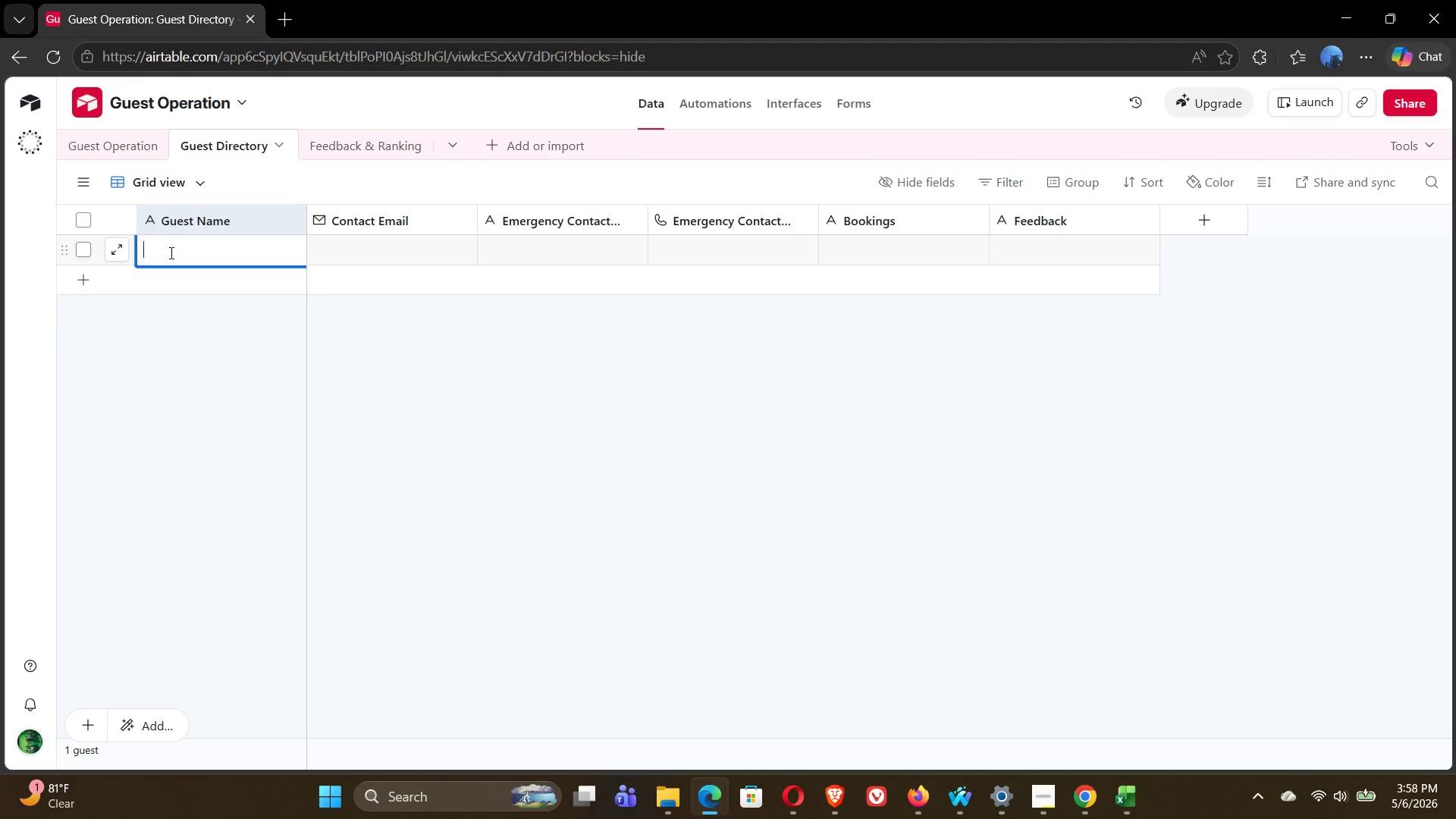 
key(Control+V)
 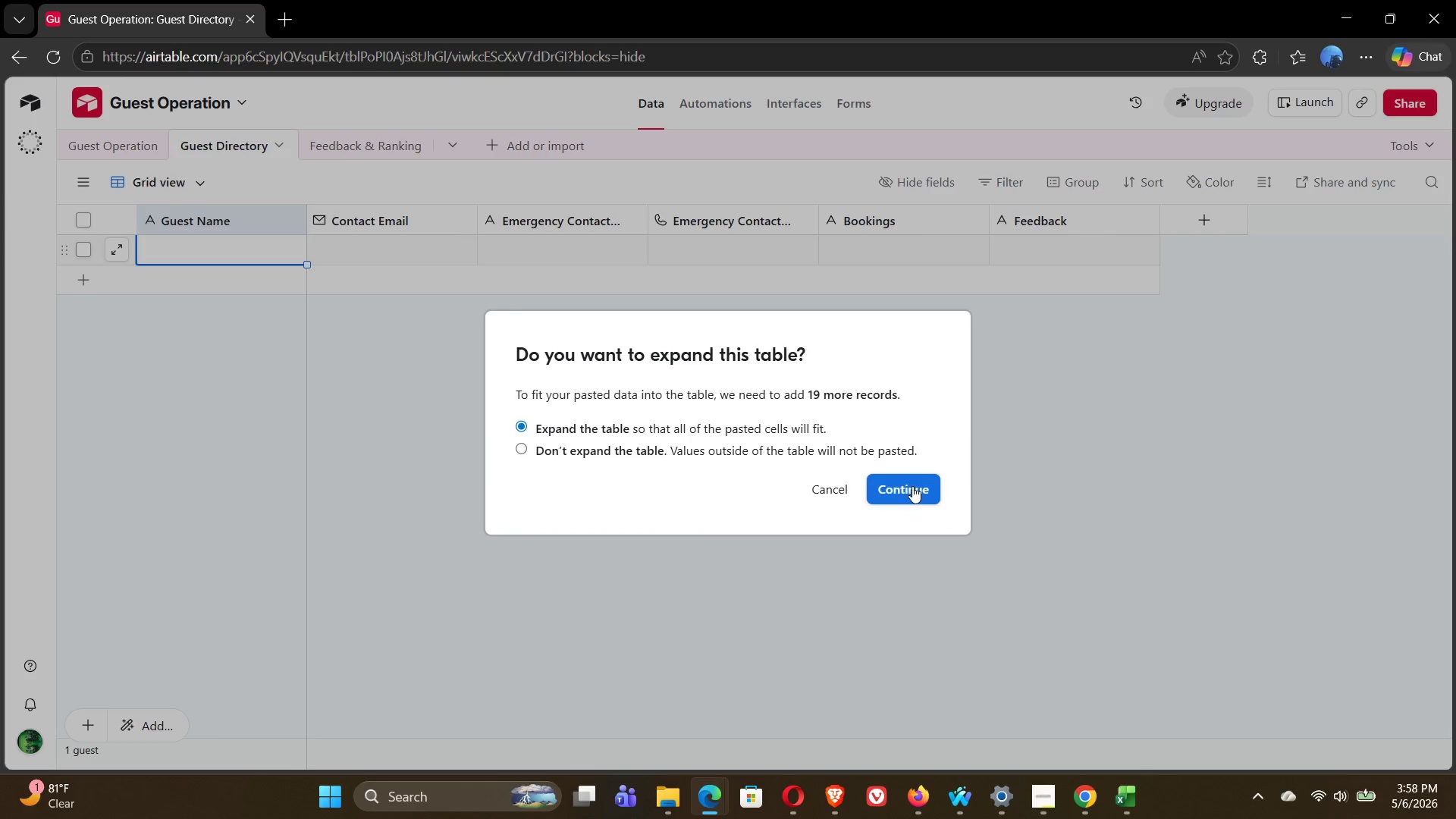 
left_click([912, 486])
 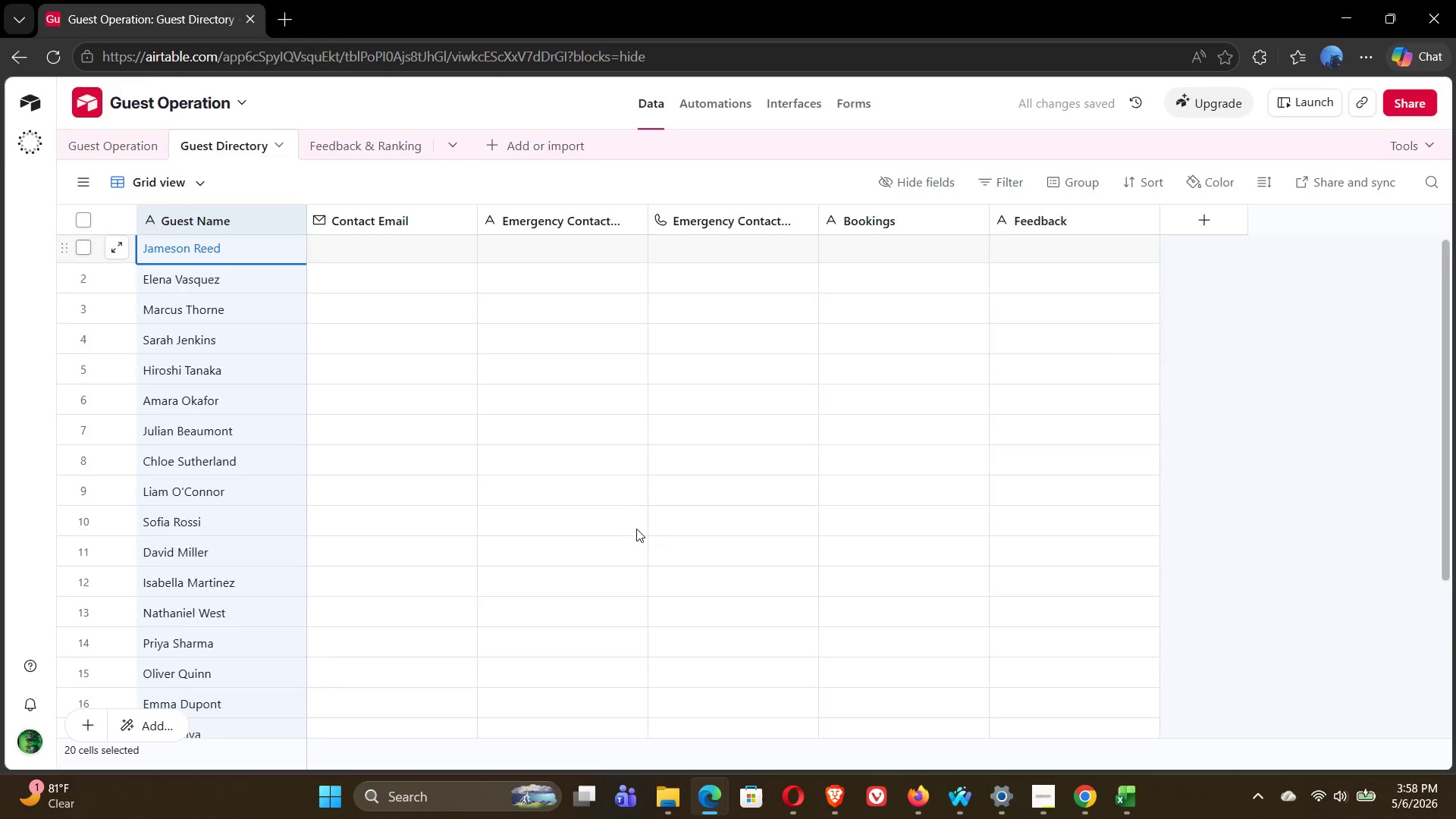 
wait(7.84)
 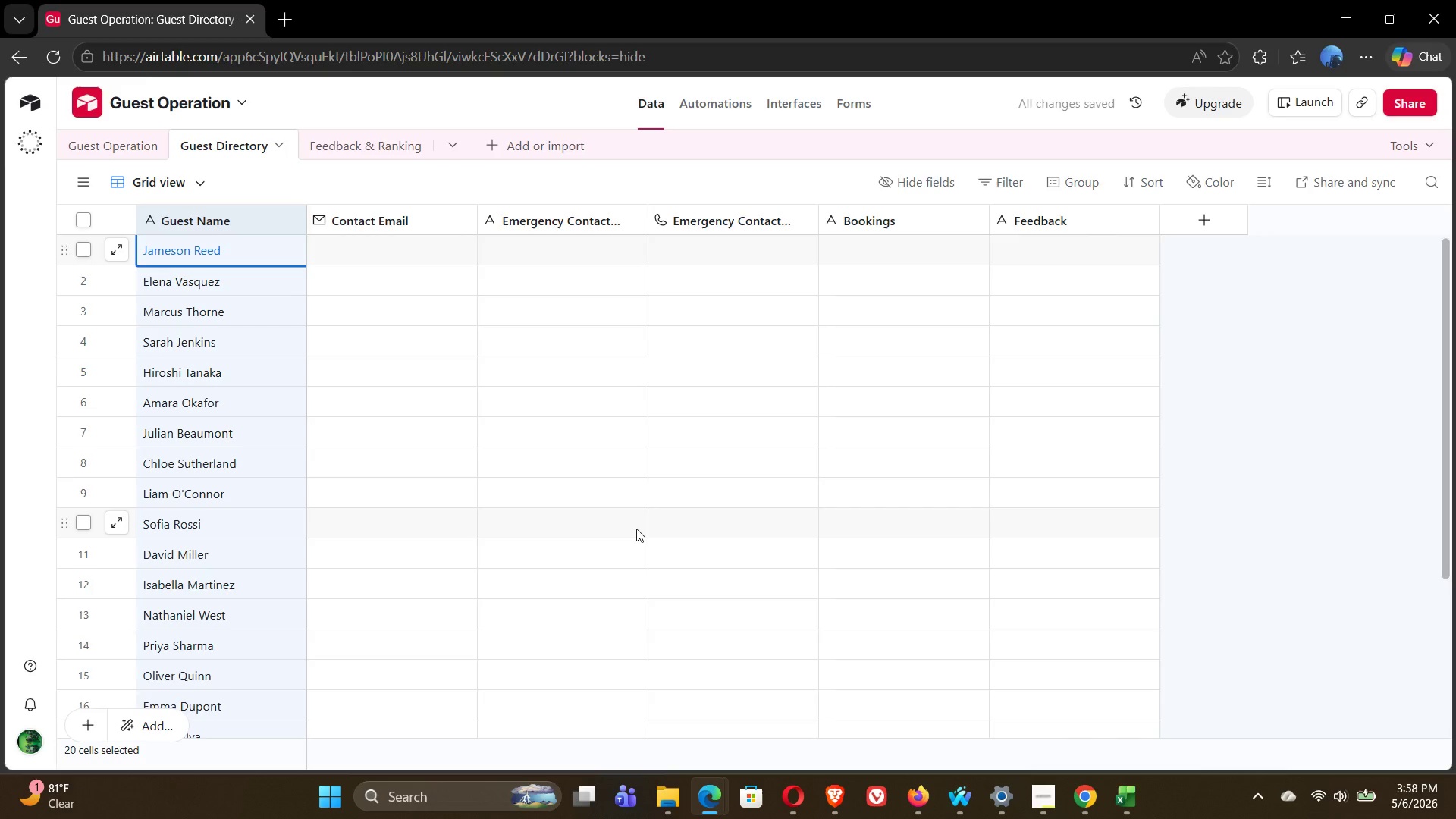 
left_click([415, 686])
 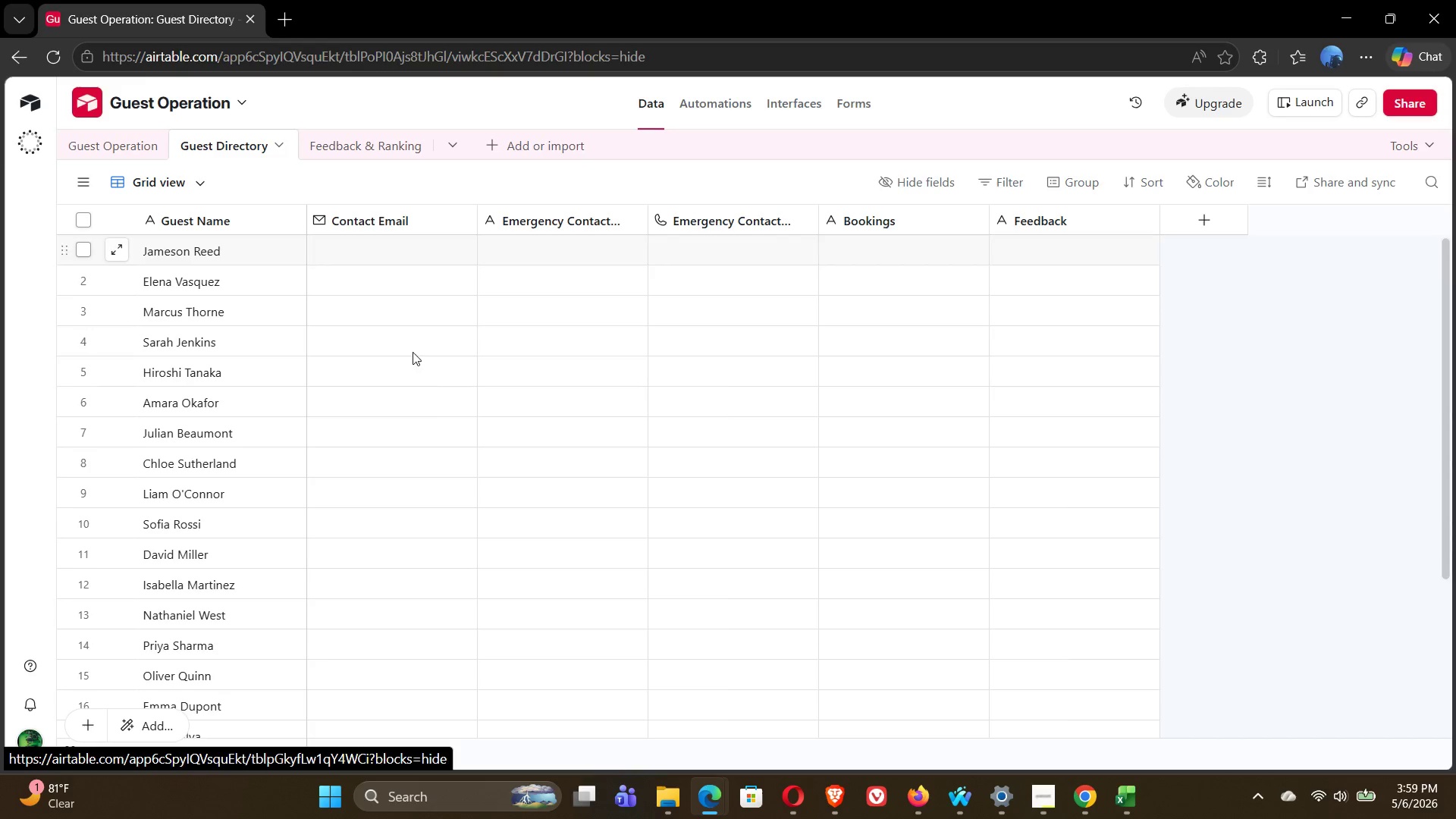 
wait(61.39)
 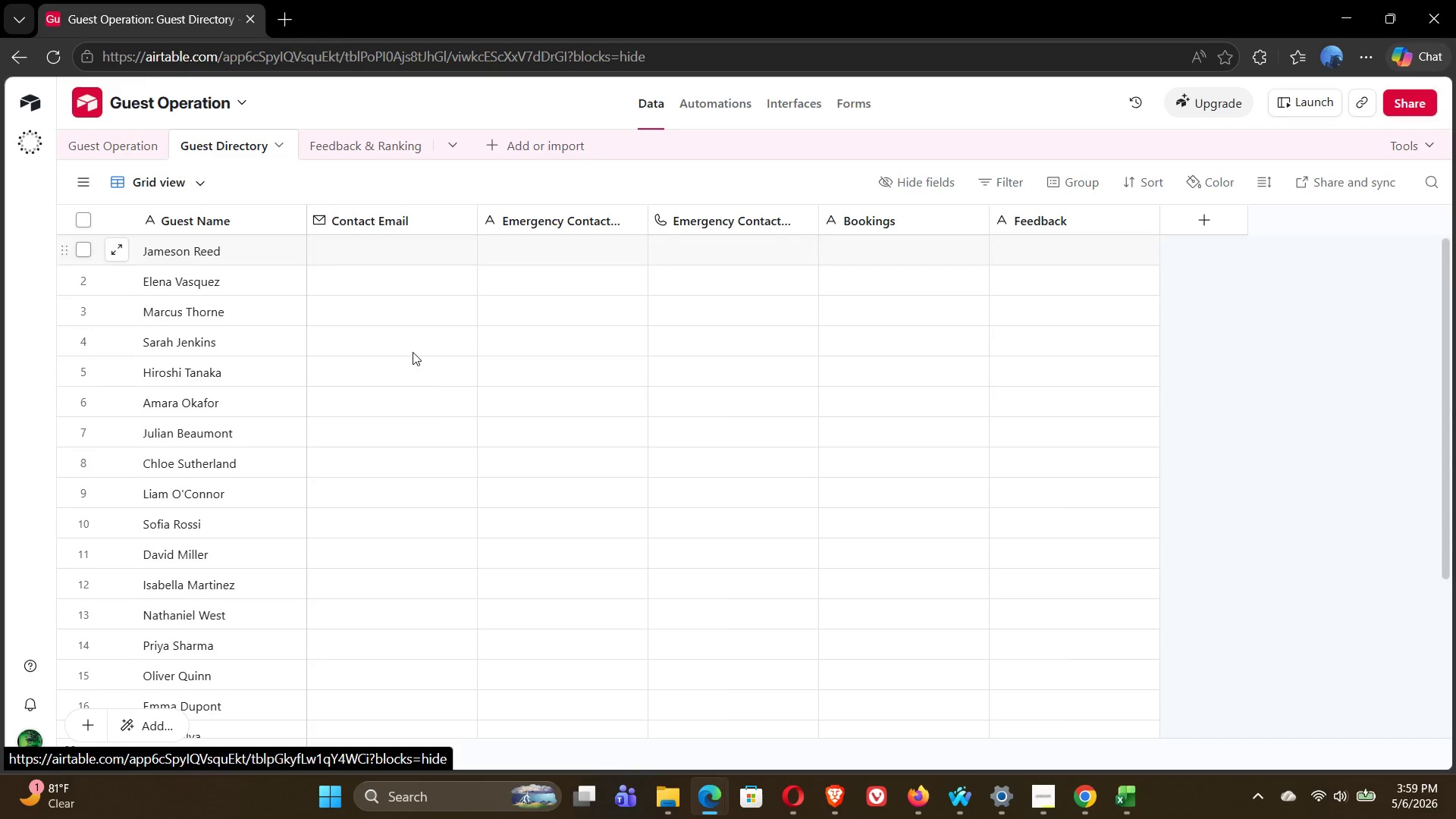 
left_click([1130, 803])
 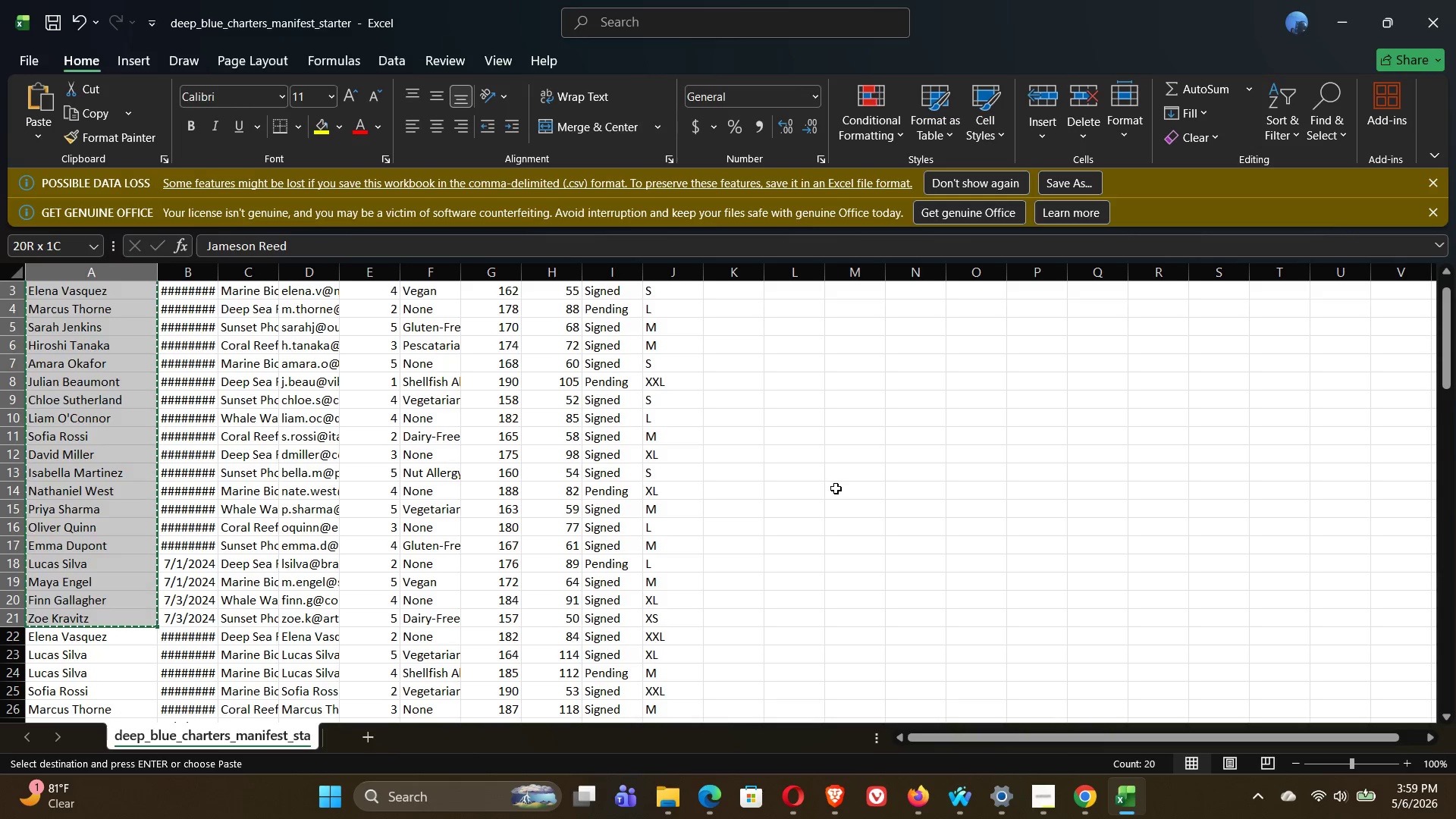 
wait(28.92)
 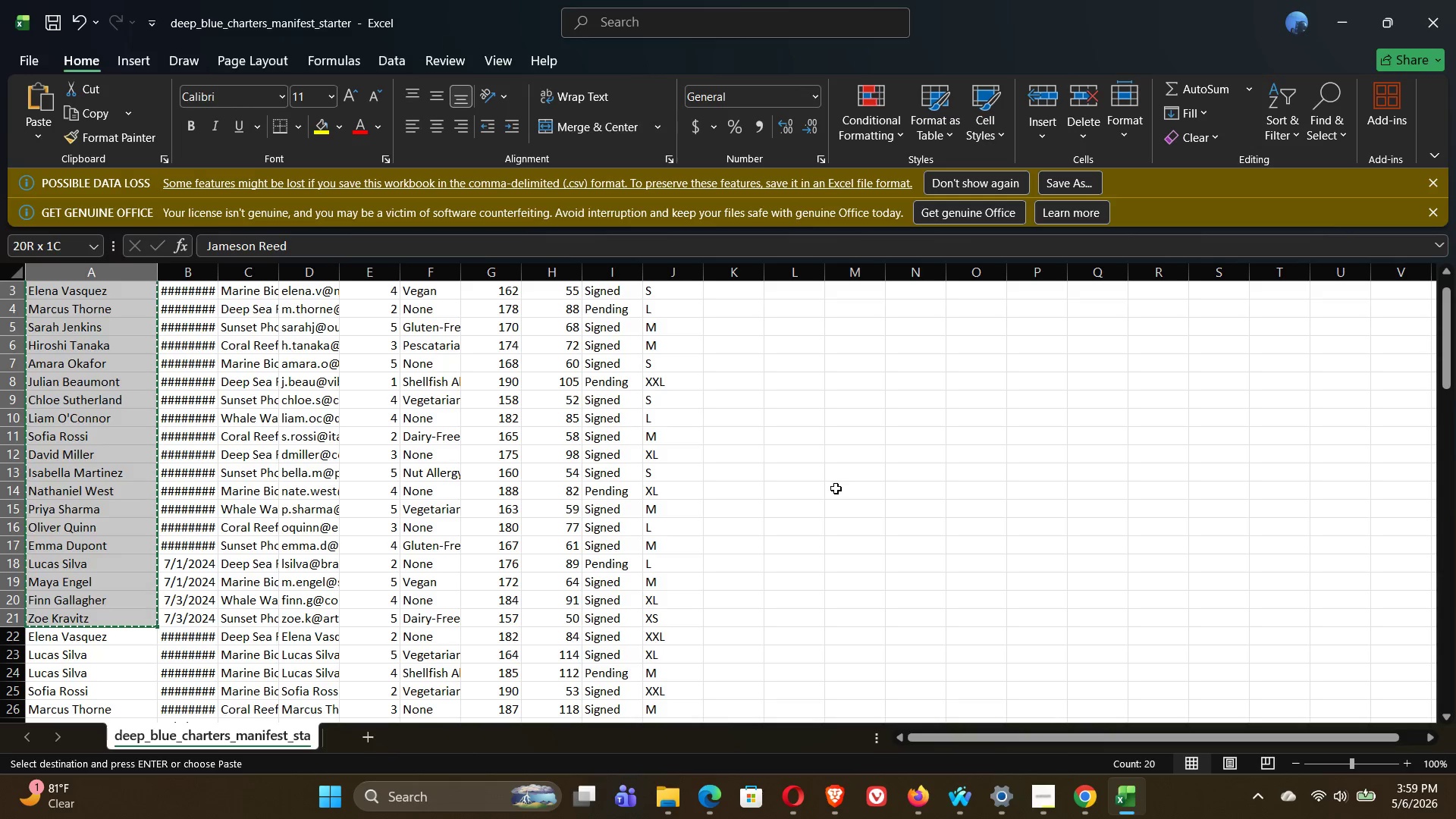 
left_click([798, 717])
 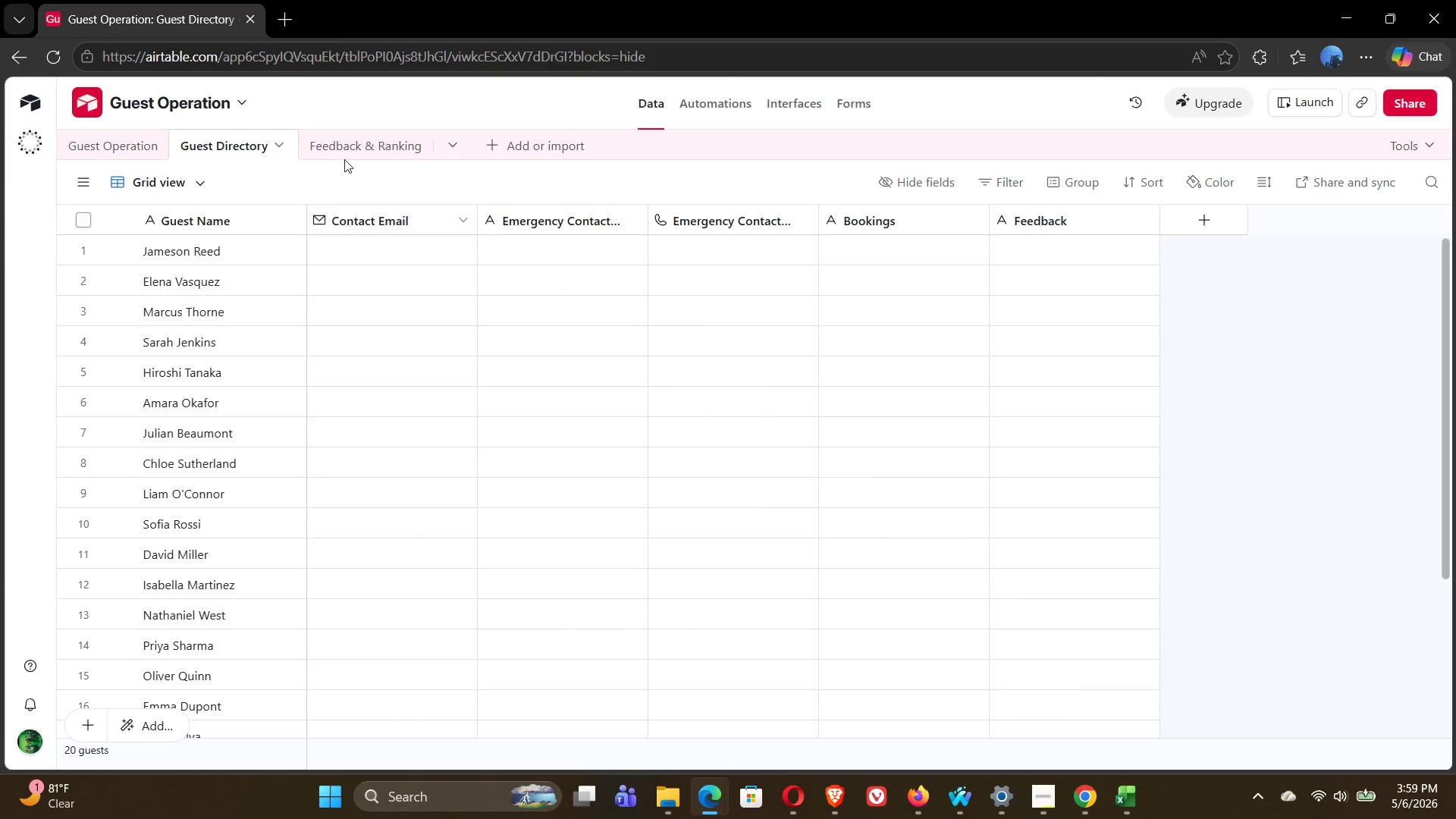 
left_click([350, 148])
 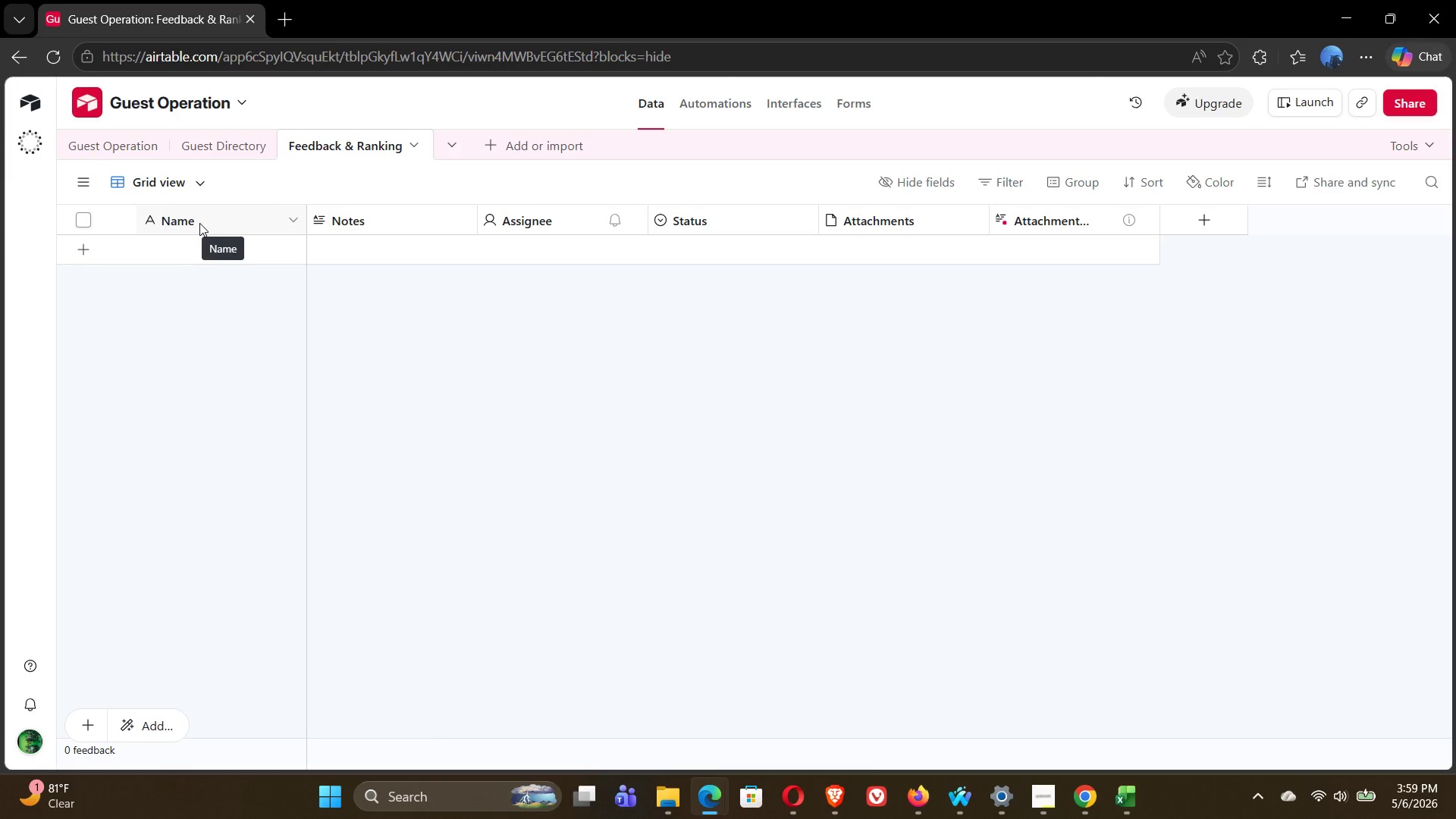 
wait(16.88)
 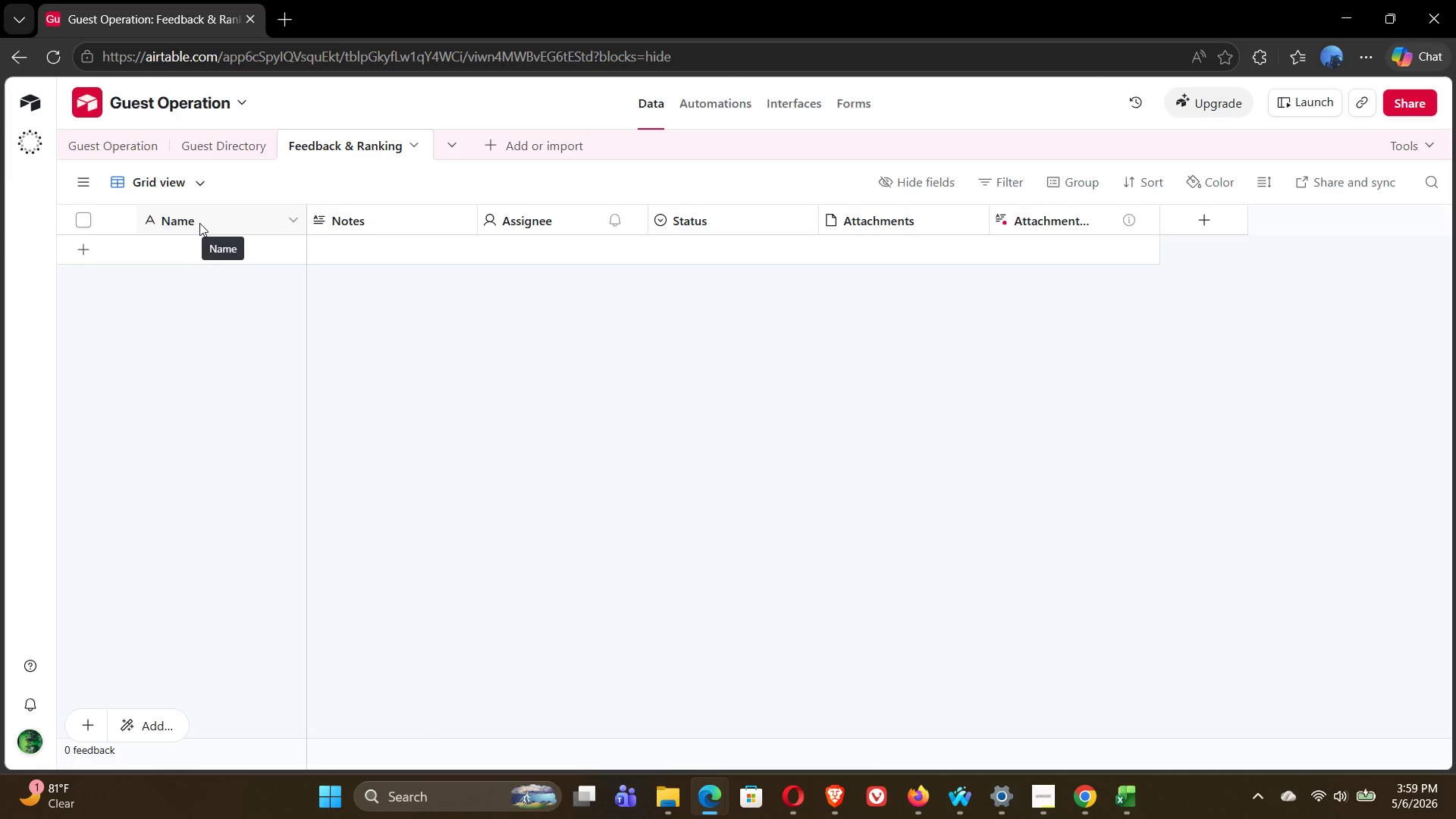 
double_click([192, 221])
 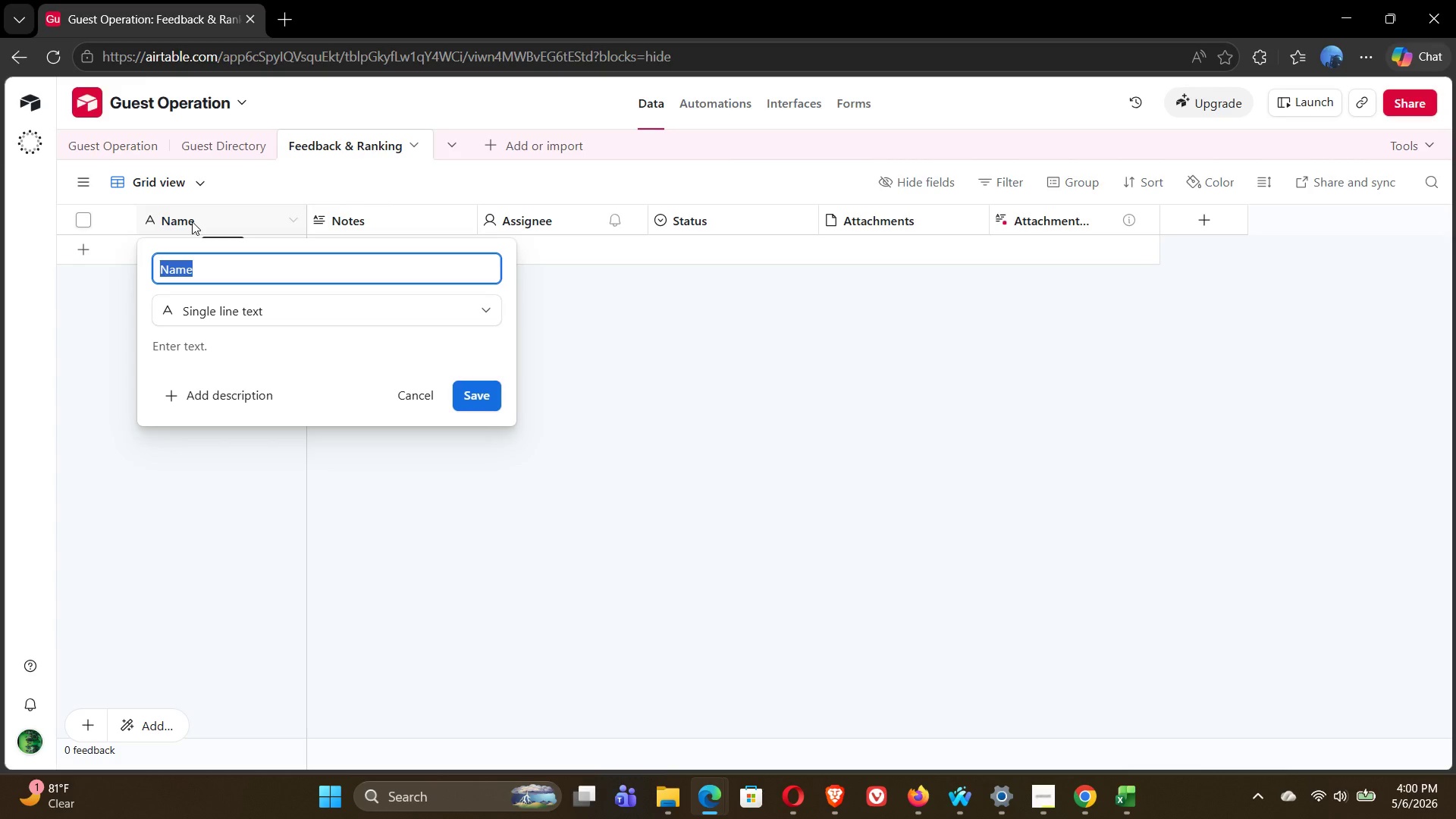 
wait(7.52)
 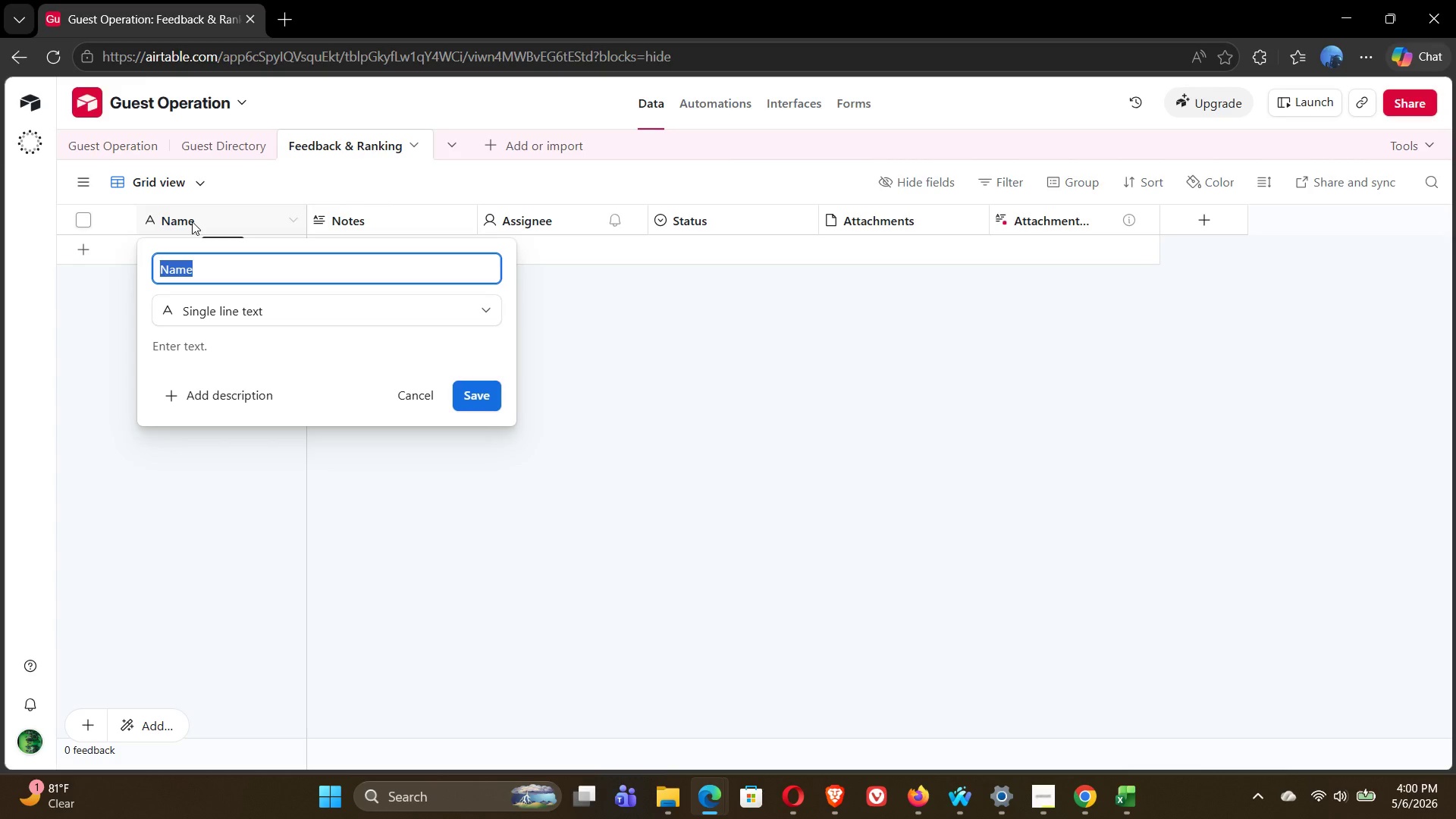 
type(Feedback ID)
 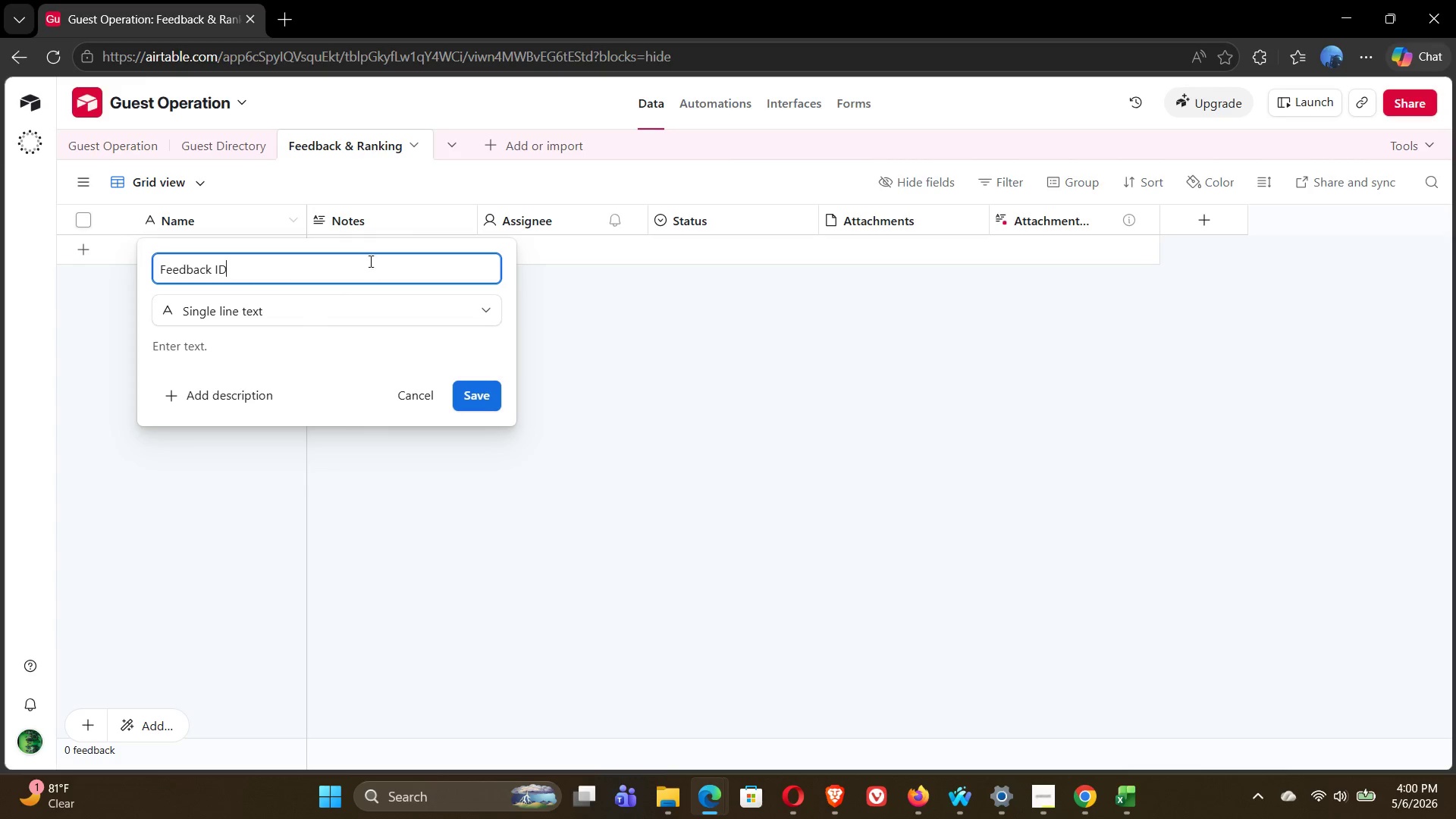 
left_click([391, 312])
 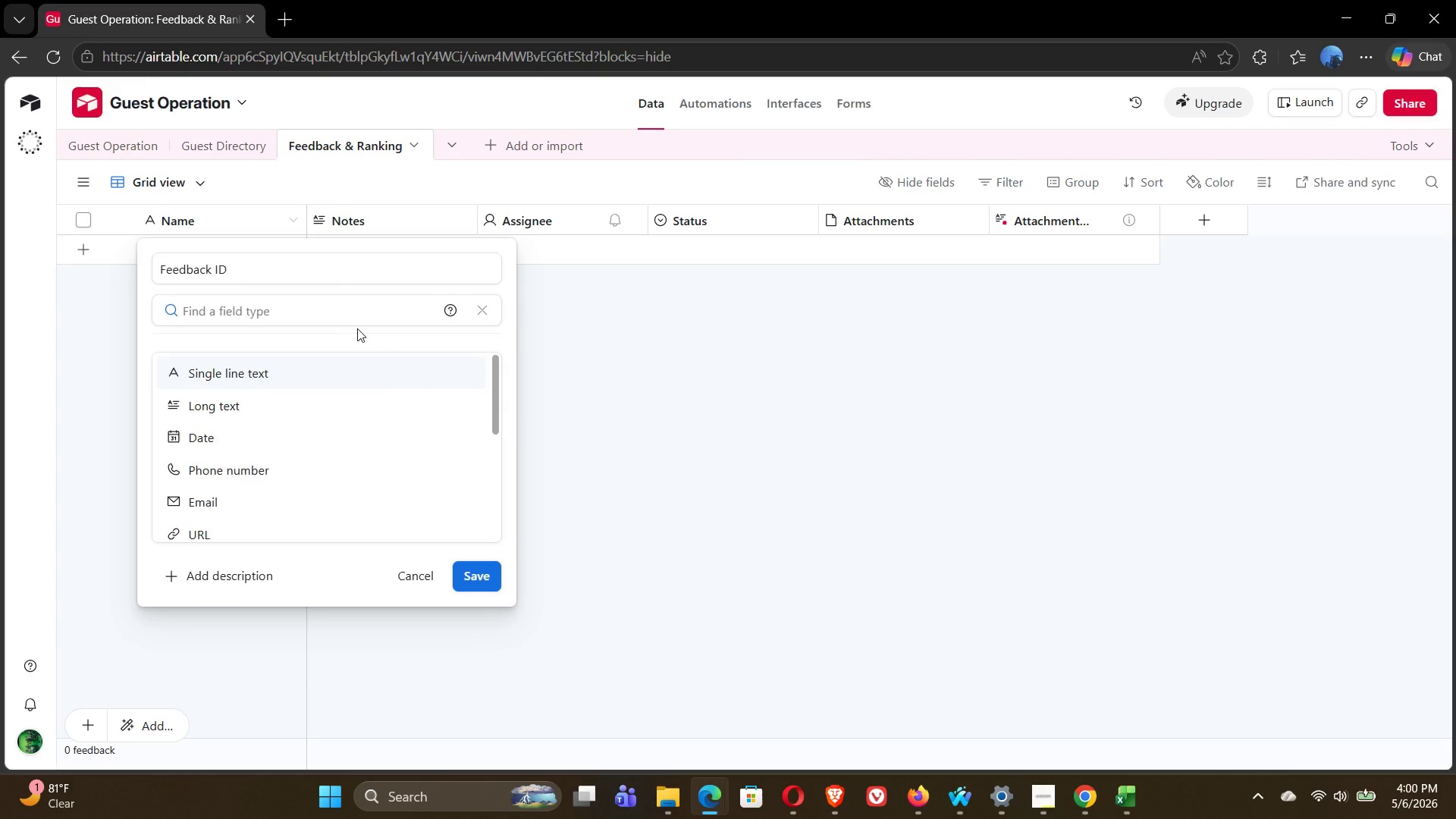 
type(aut)
 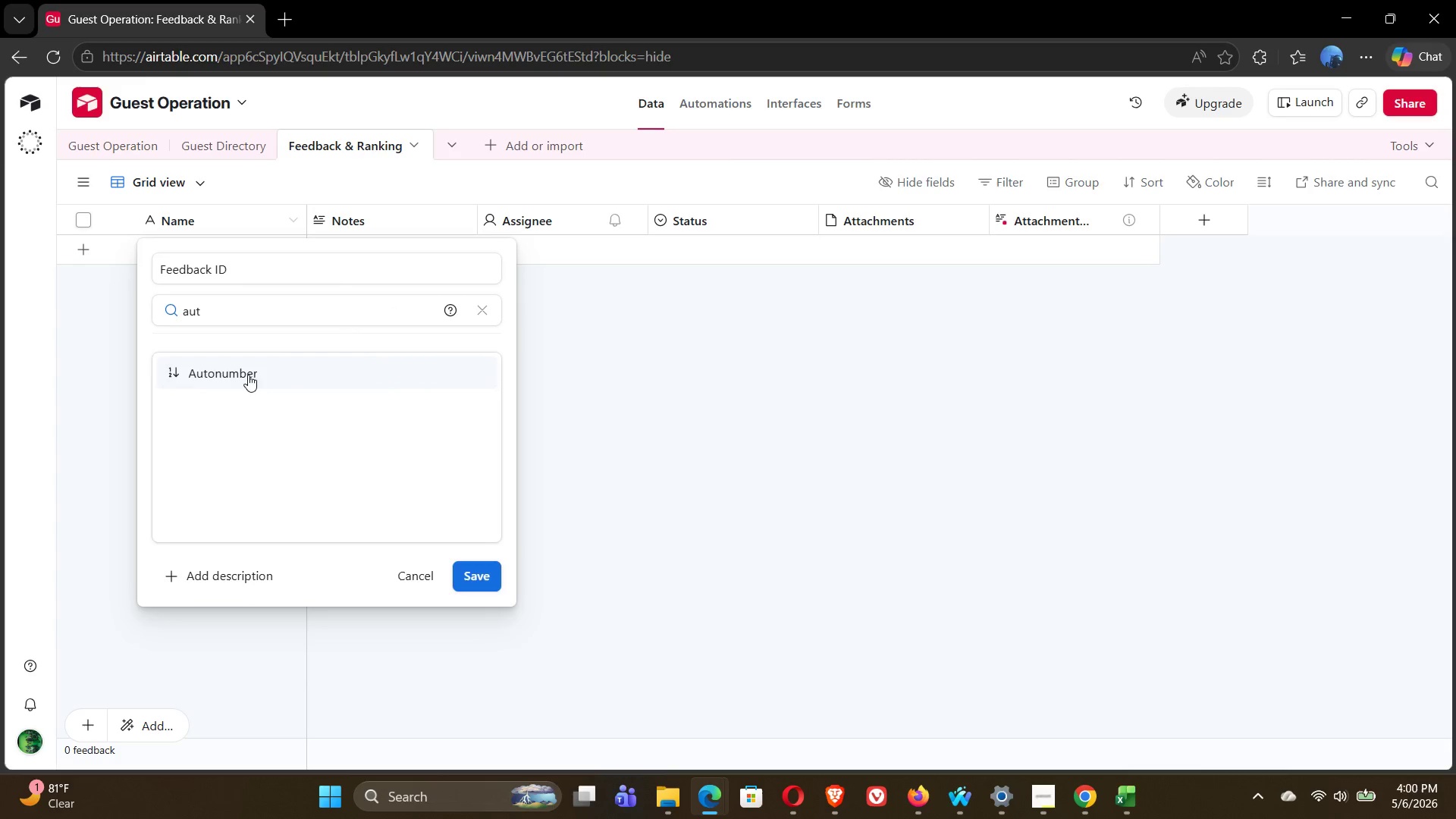 
left_click([245, 375])
 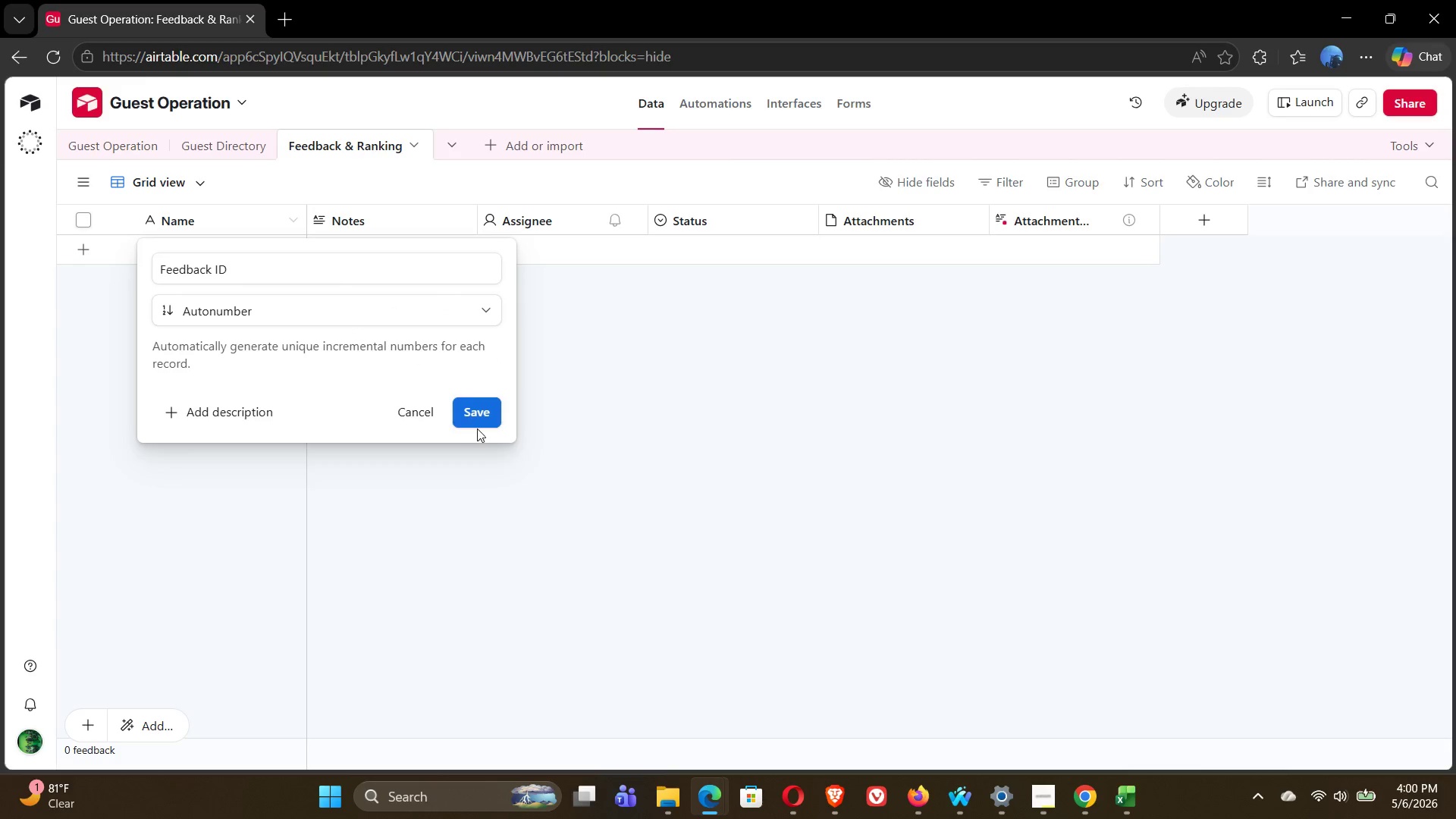 
left_click([472, 413])
 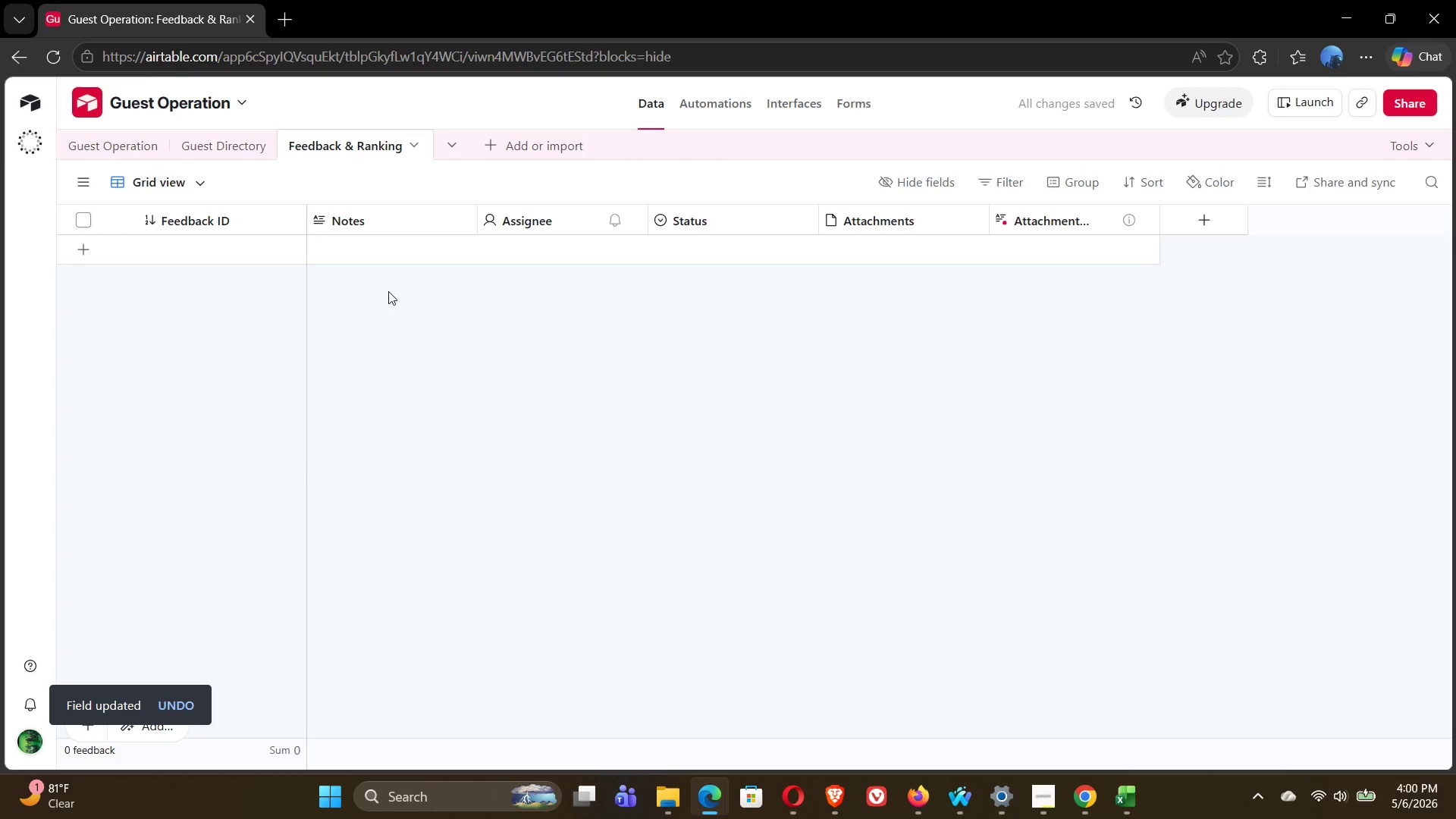 
wait(5.05)
 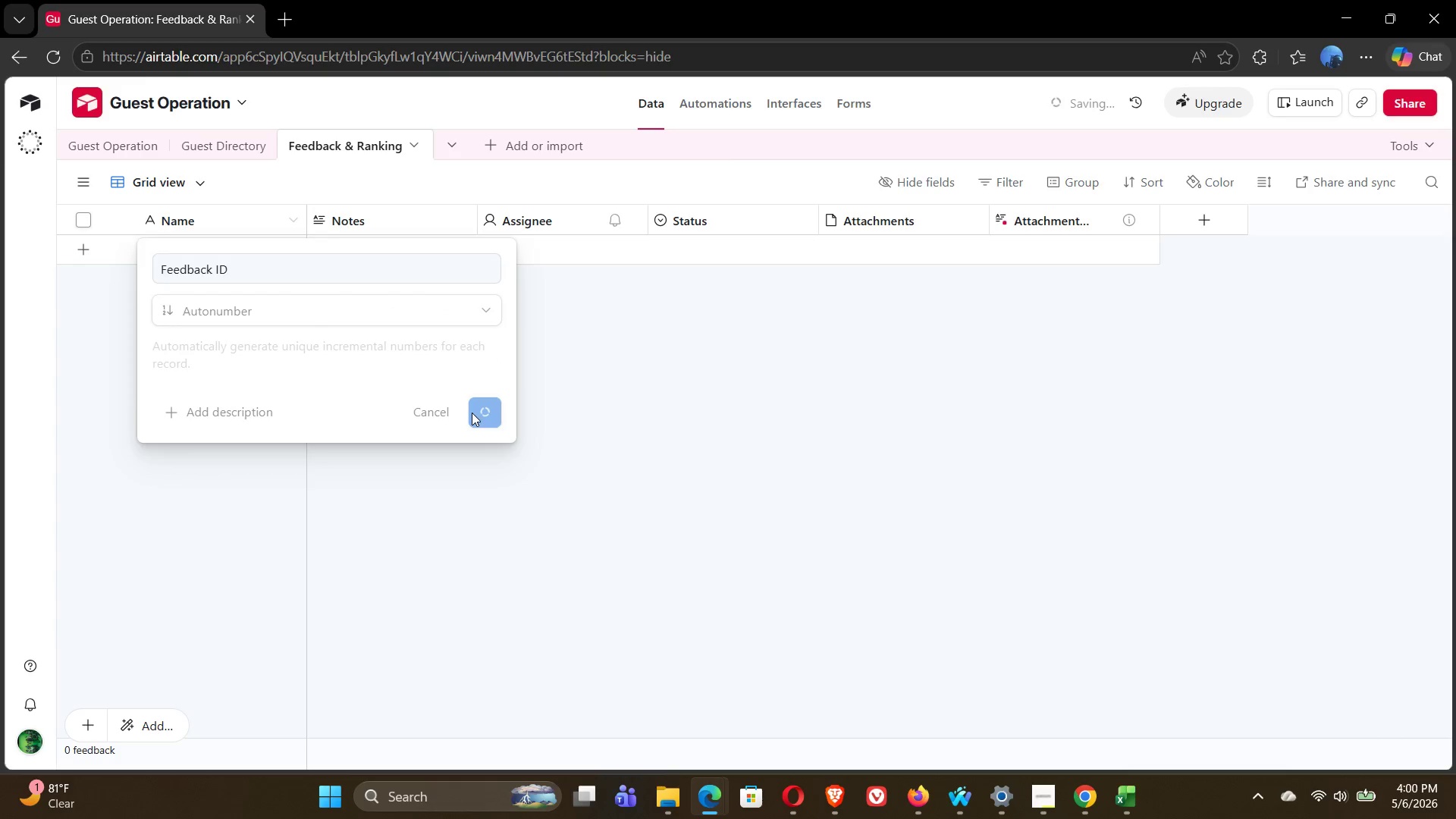 
double_click([350, 222])
 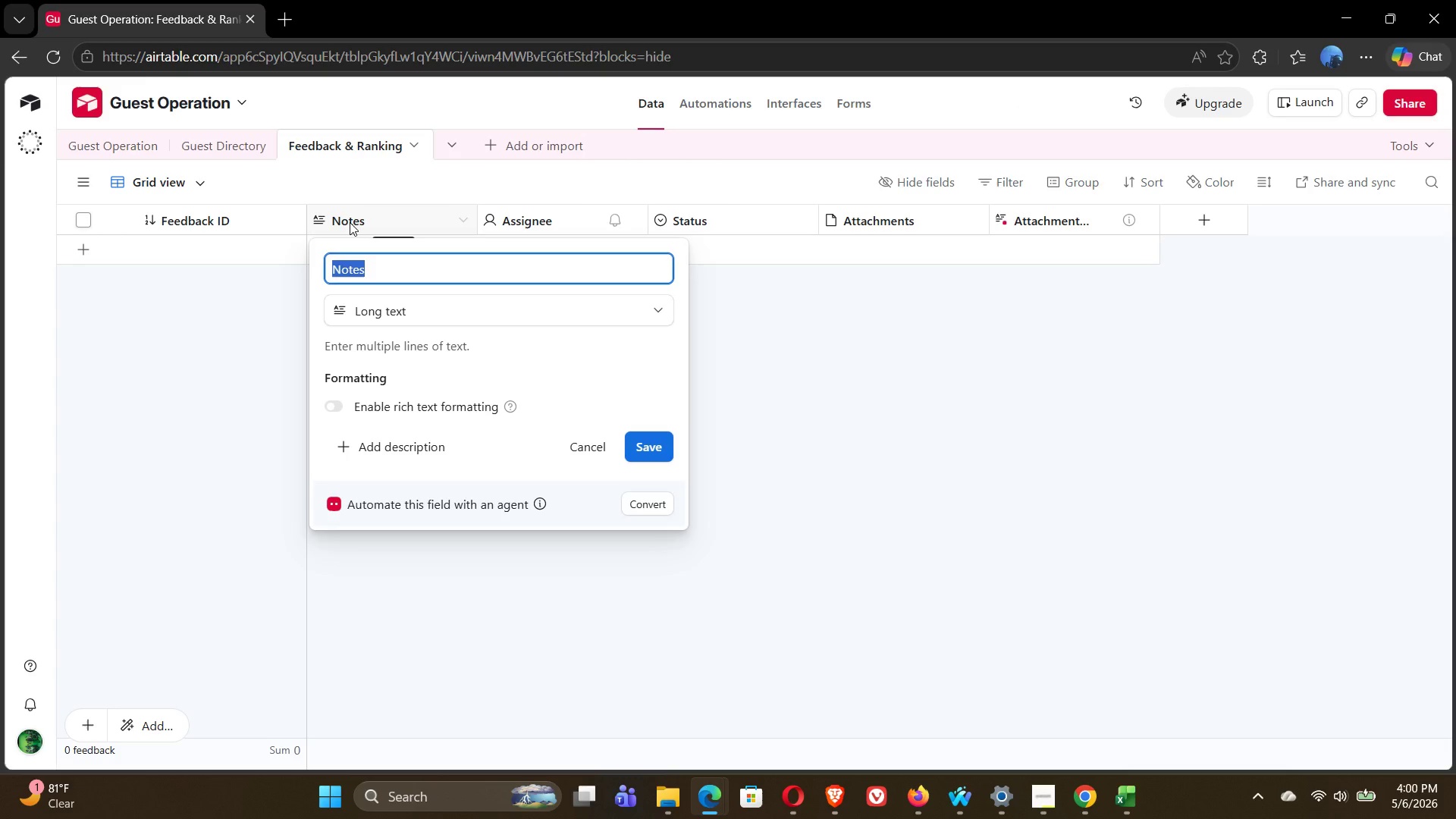 
wait(24.69)
 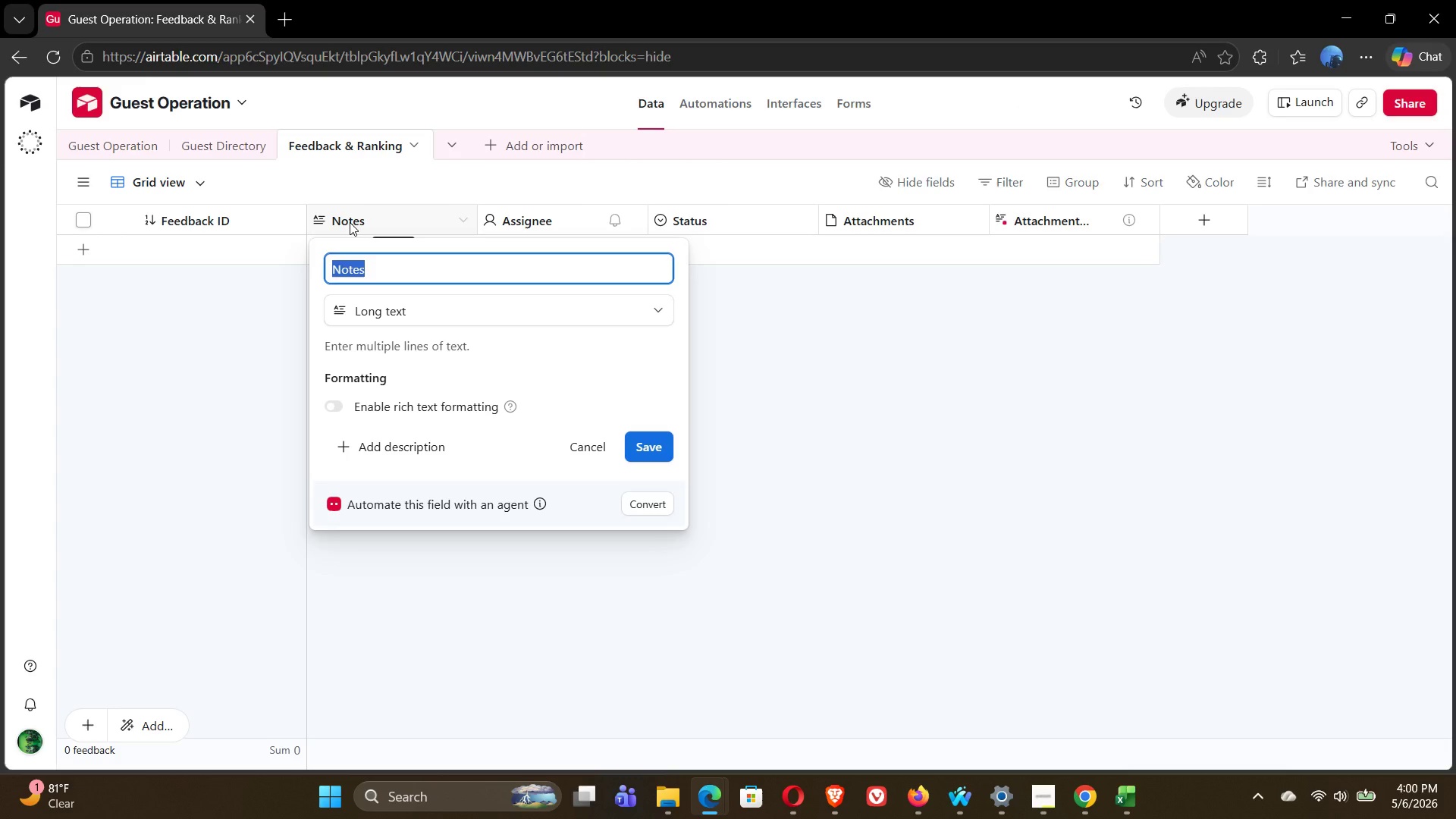 
type(Gues)
 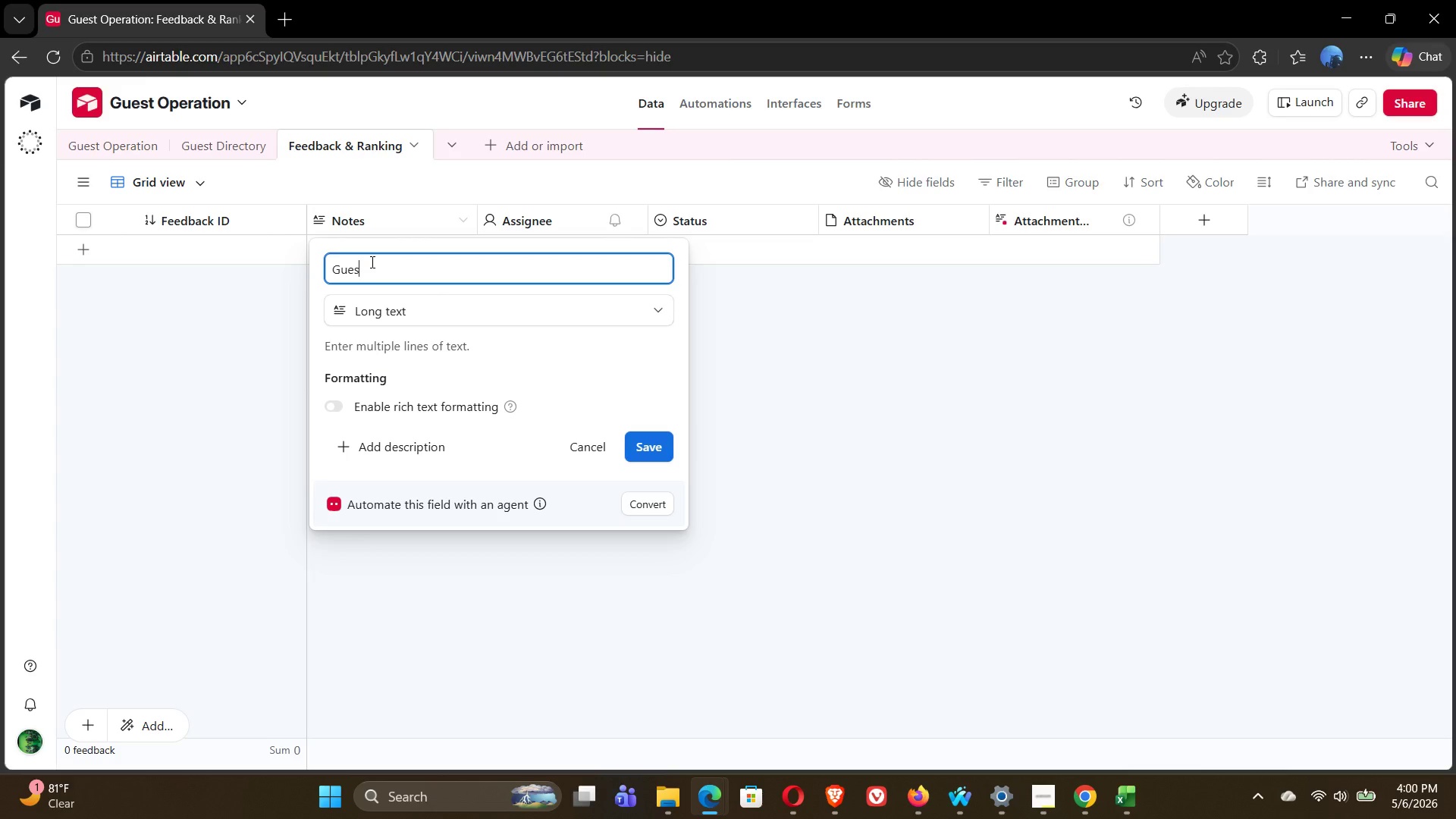 
type(t Name)
 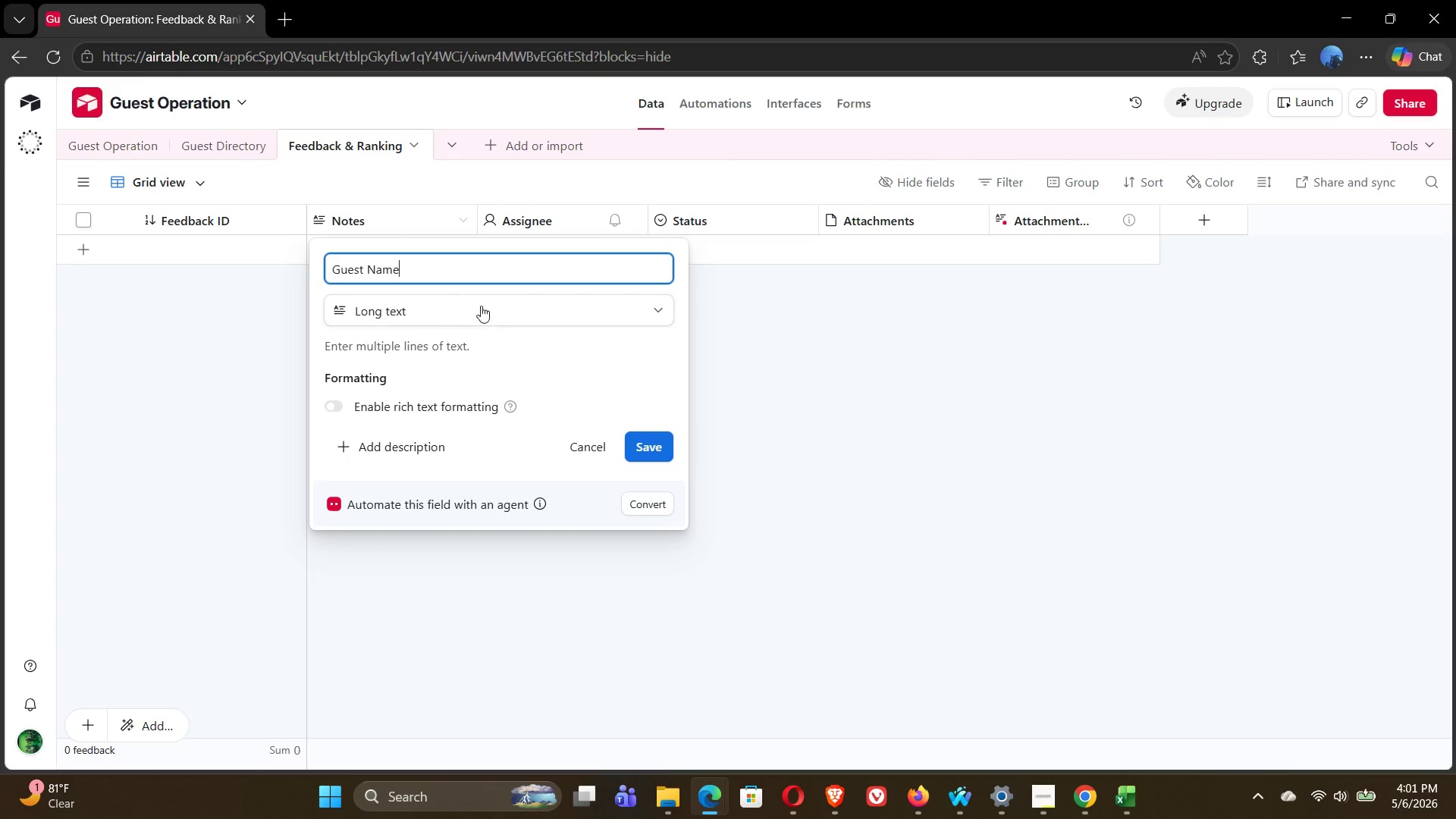 
left_click([489, 308])
 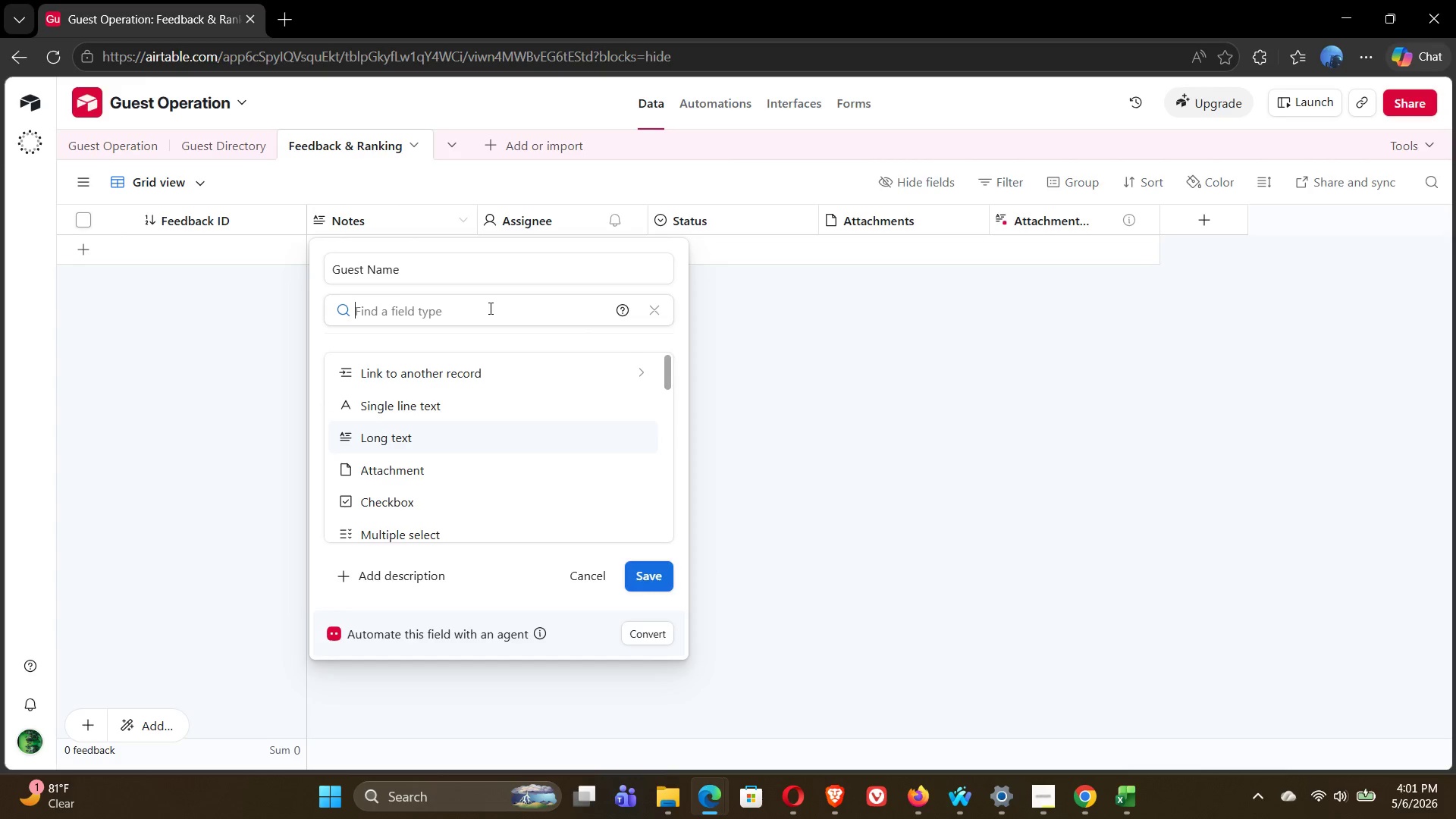 
left_click([420, 410])
 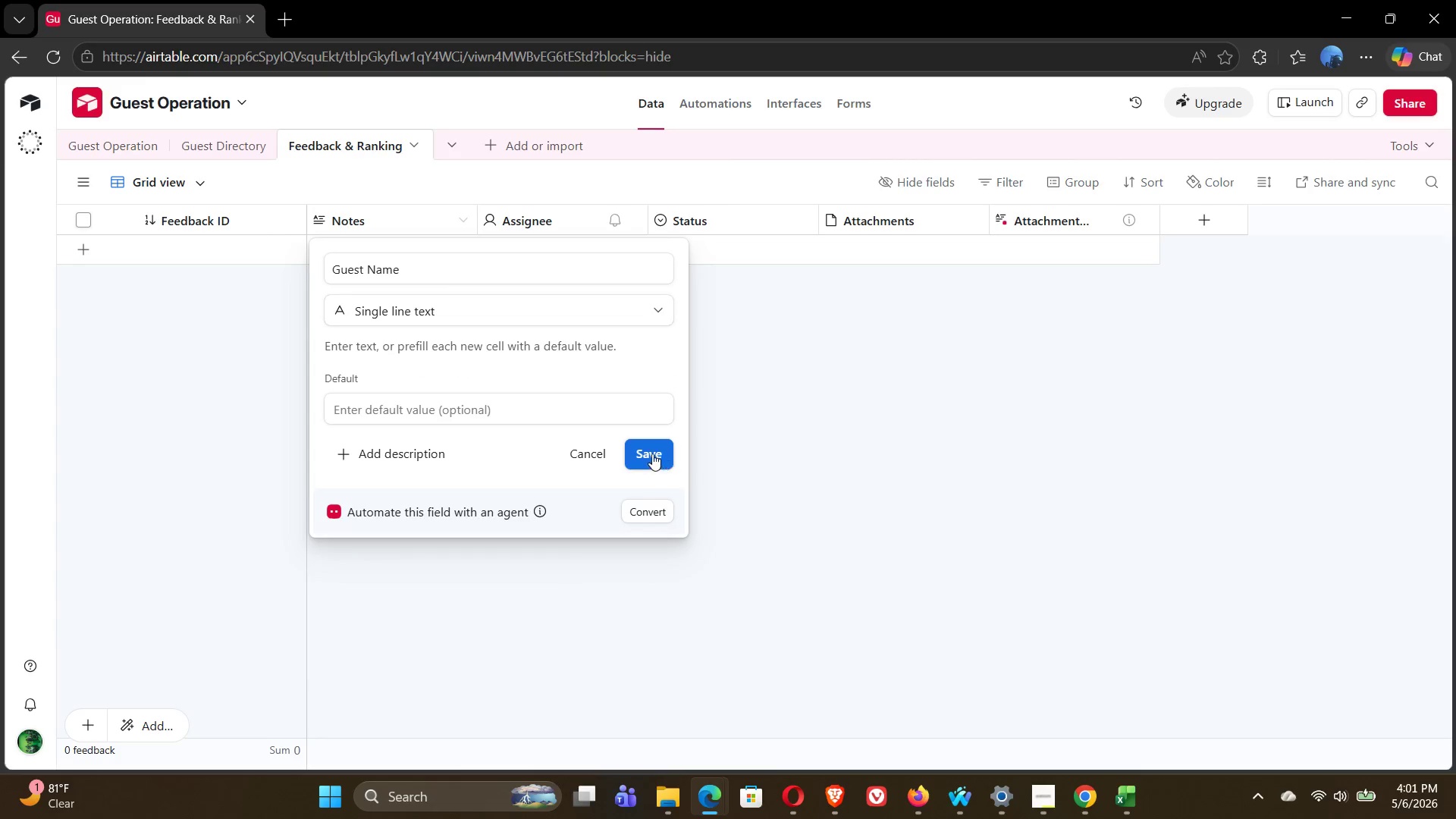 
left_click([648, 451])
 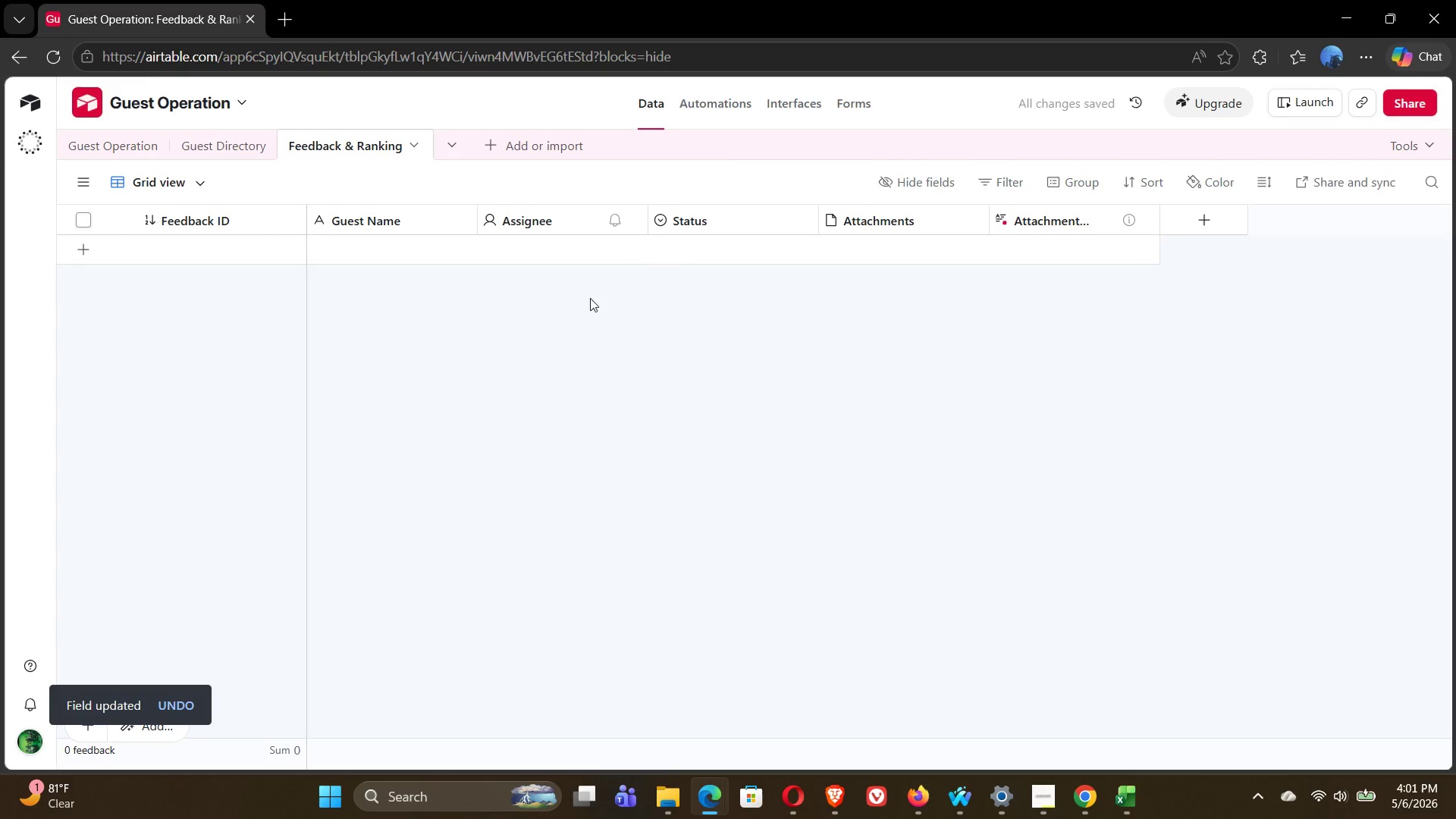 
double_click([518, 221])
 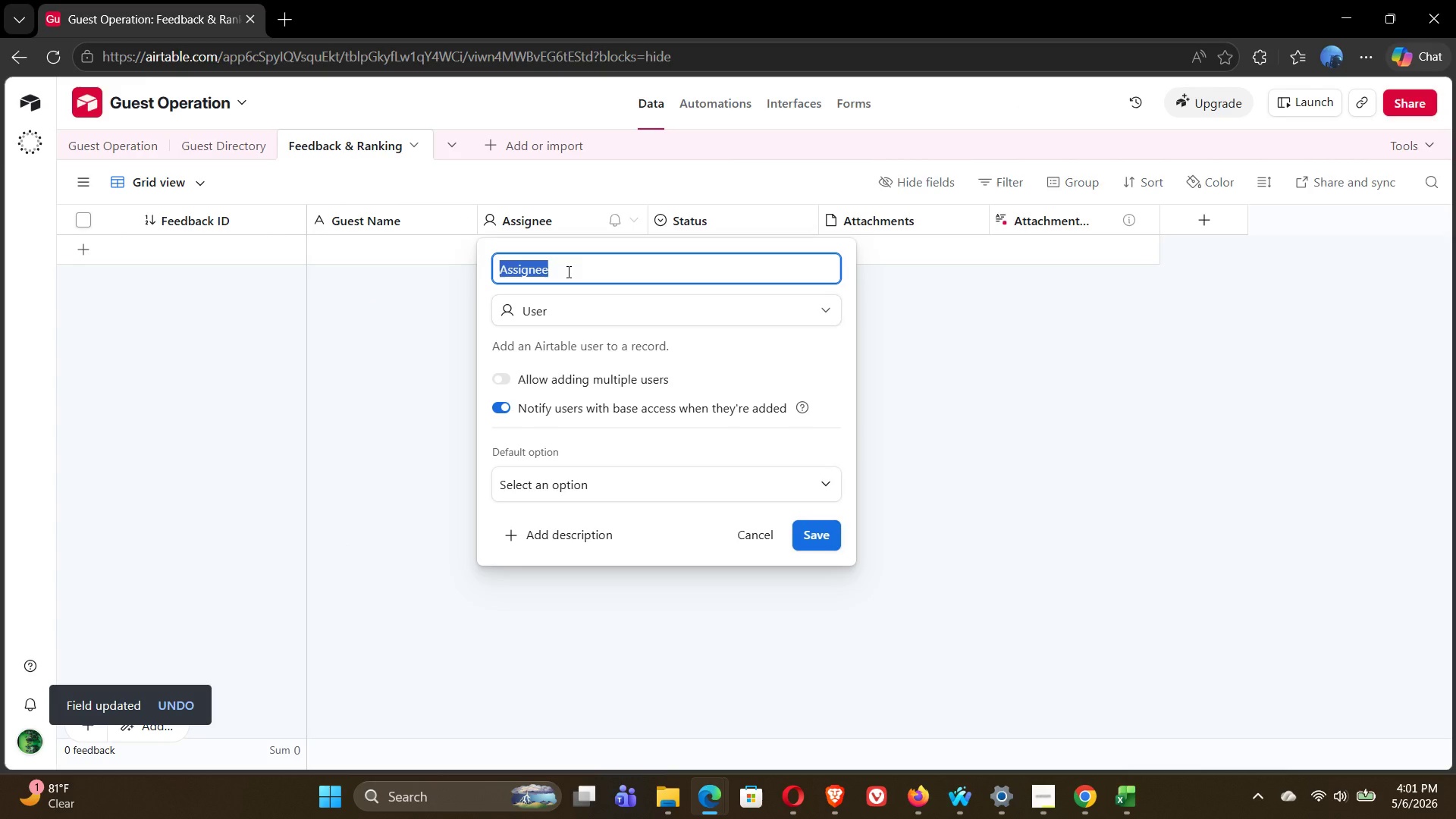 
type(Trip Date)
 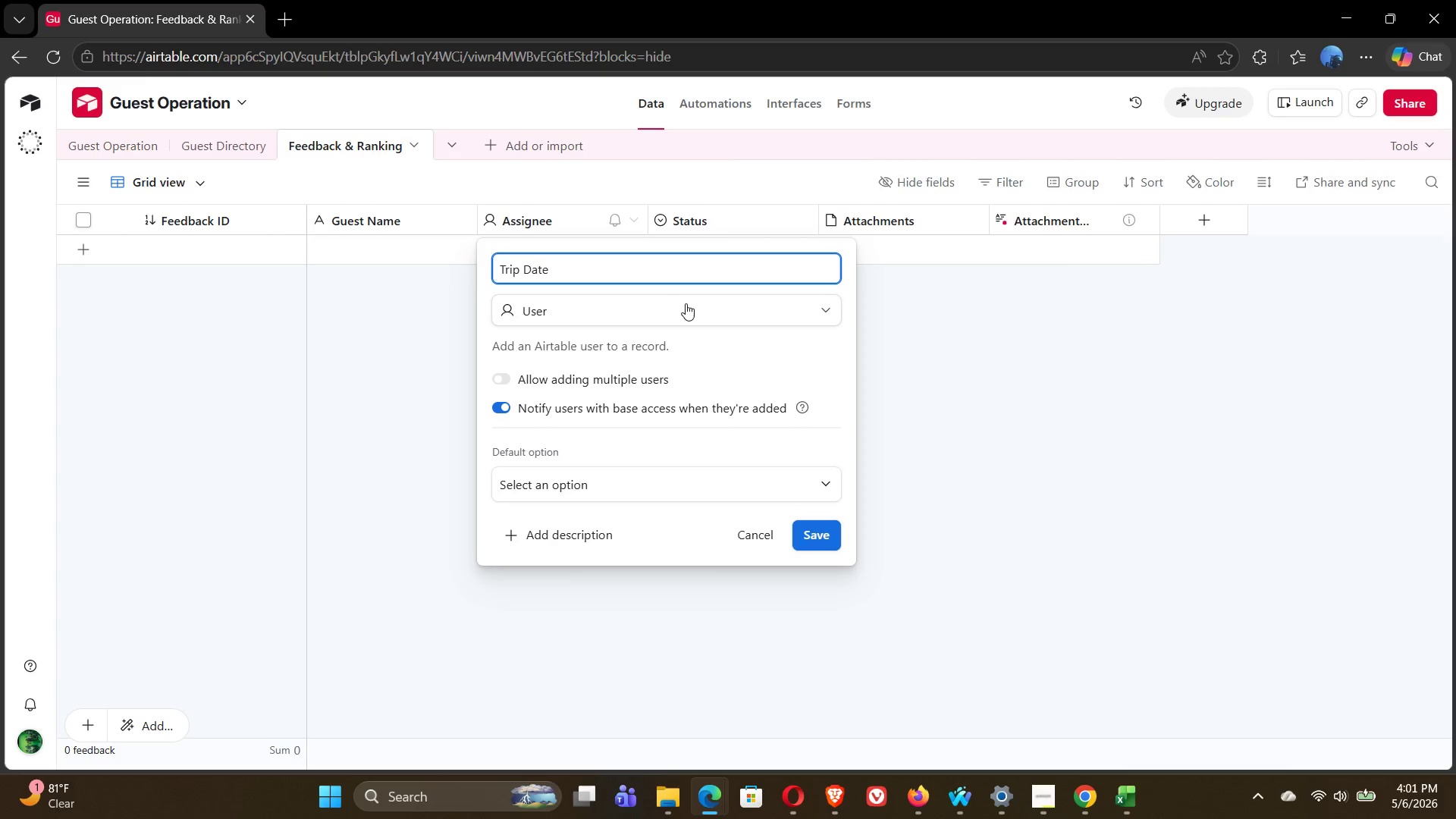 
left_click([708, 303])
 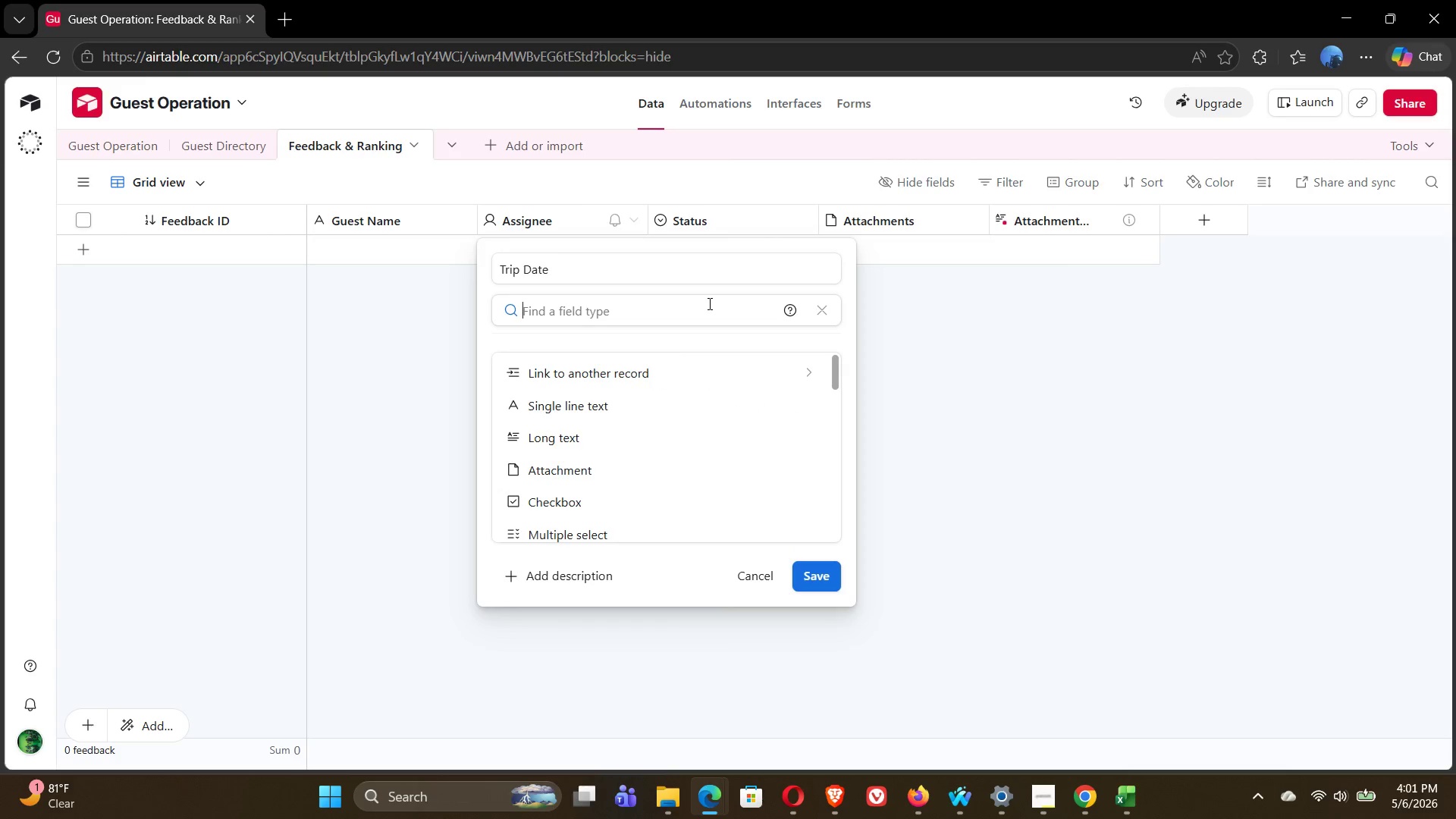 
type(dat)
 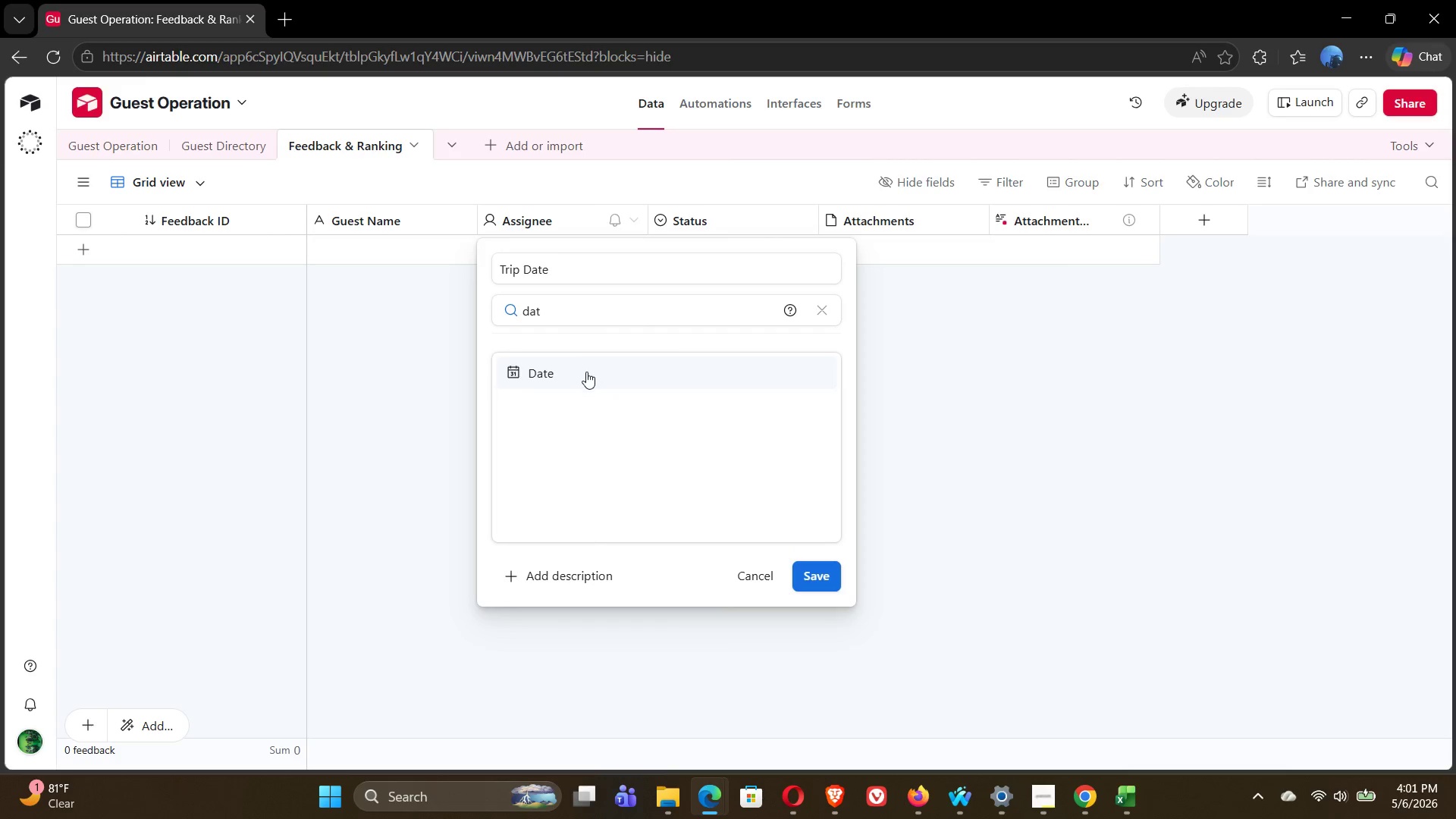 
left_click([585, 372])
 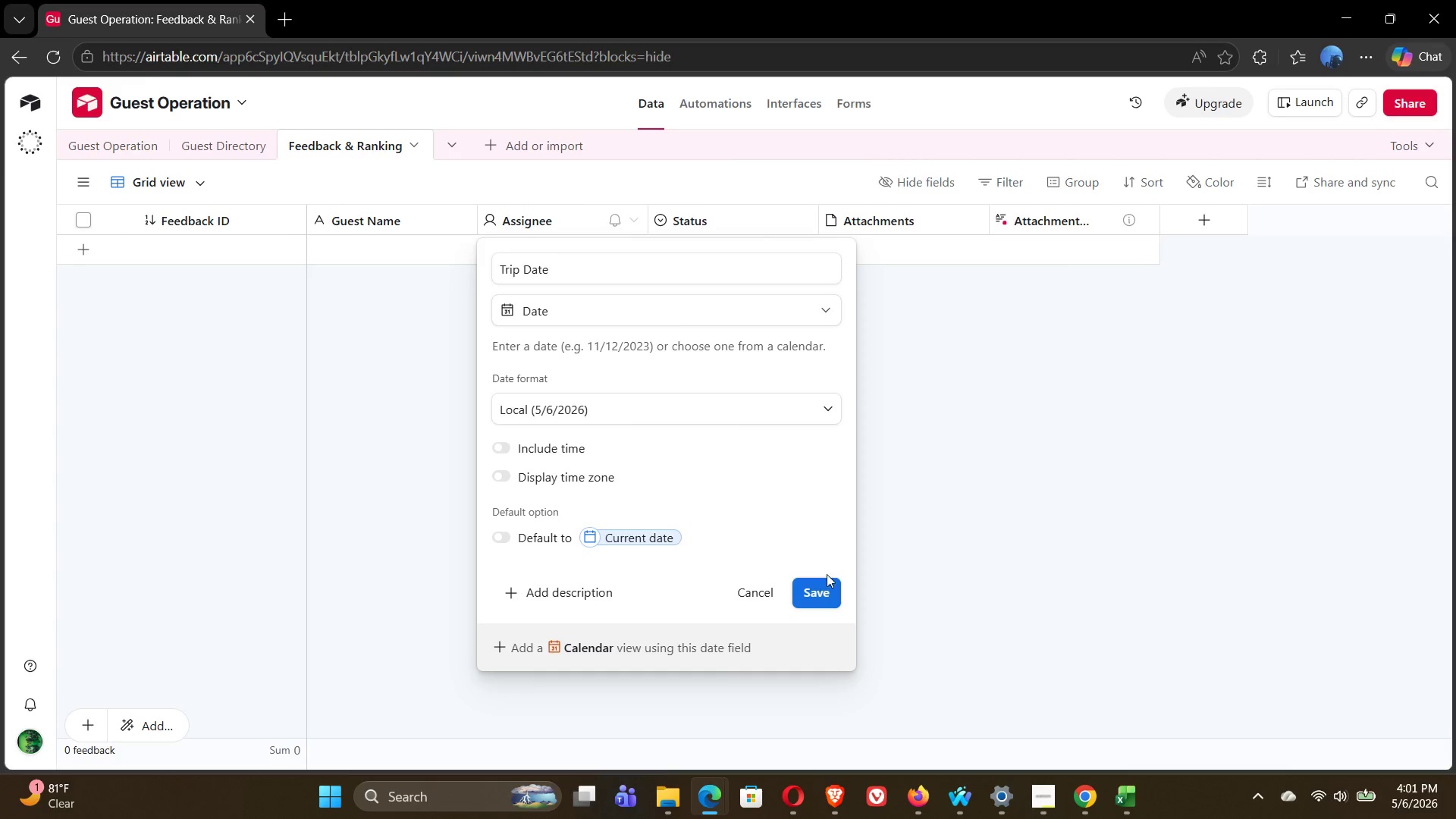 
left_click([817, 595])
 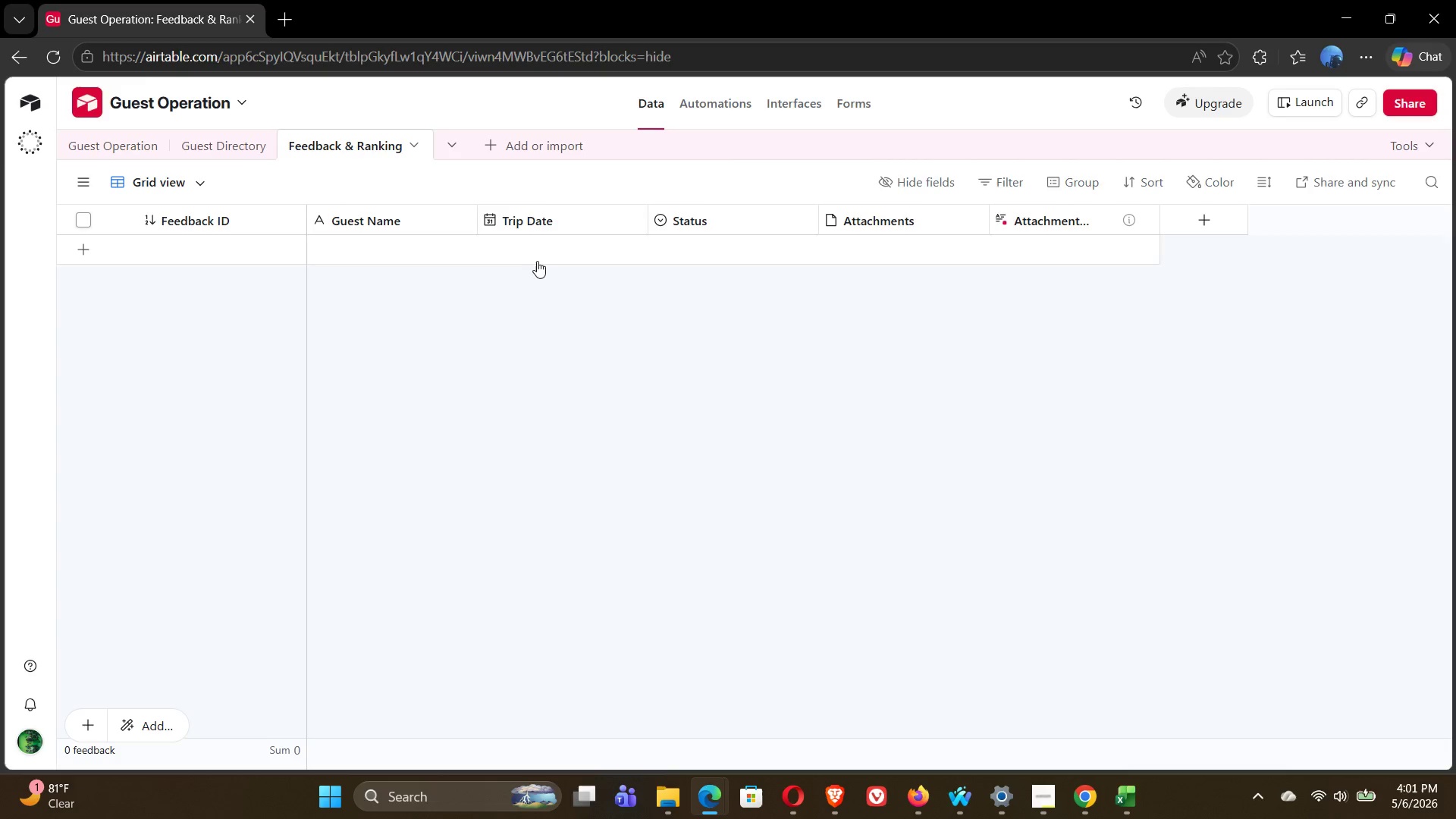 
wait(21.74)
 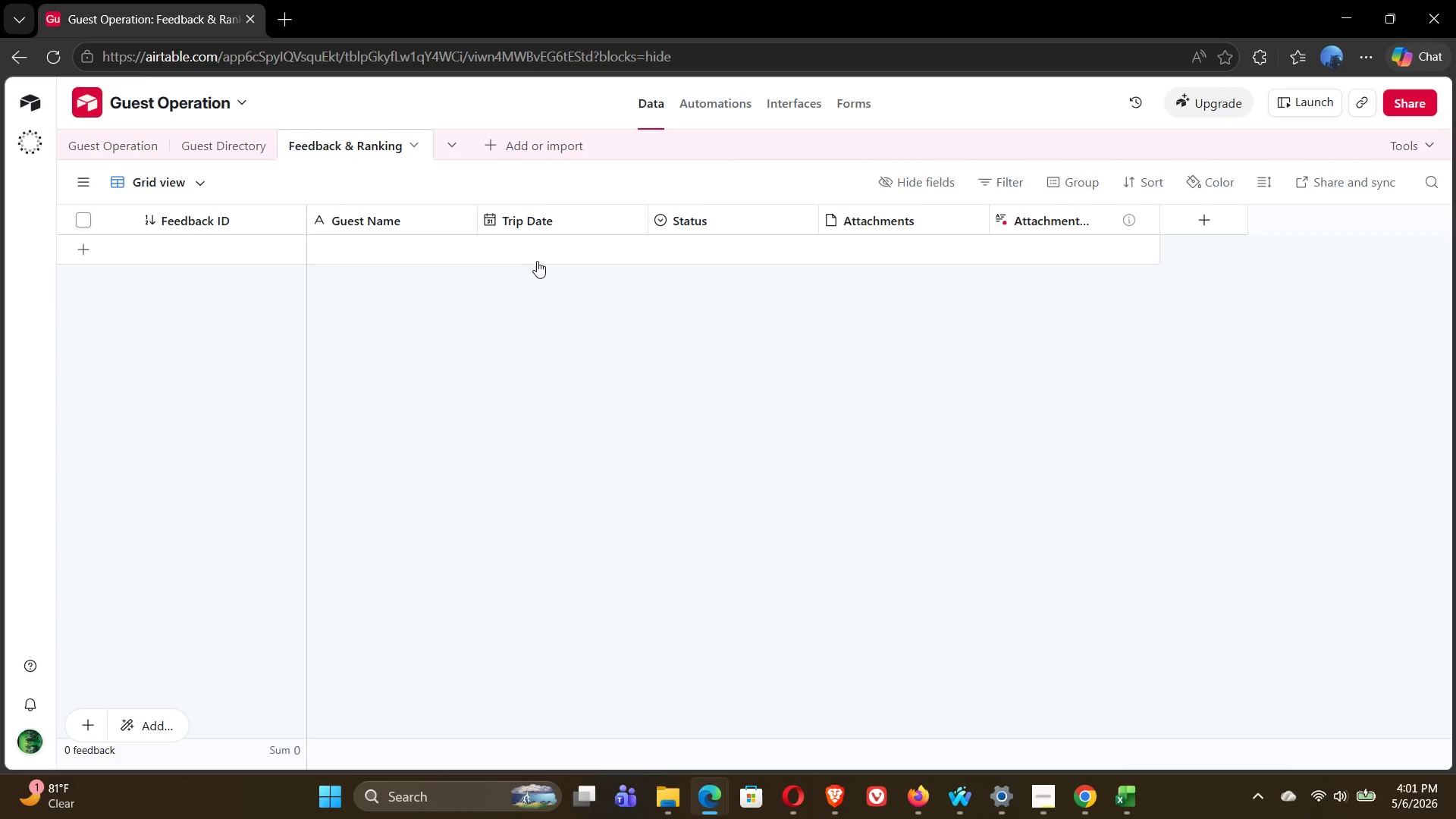 
double_click([708, 221])
 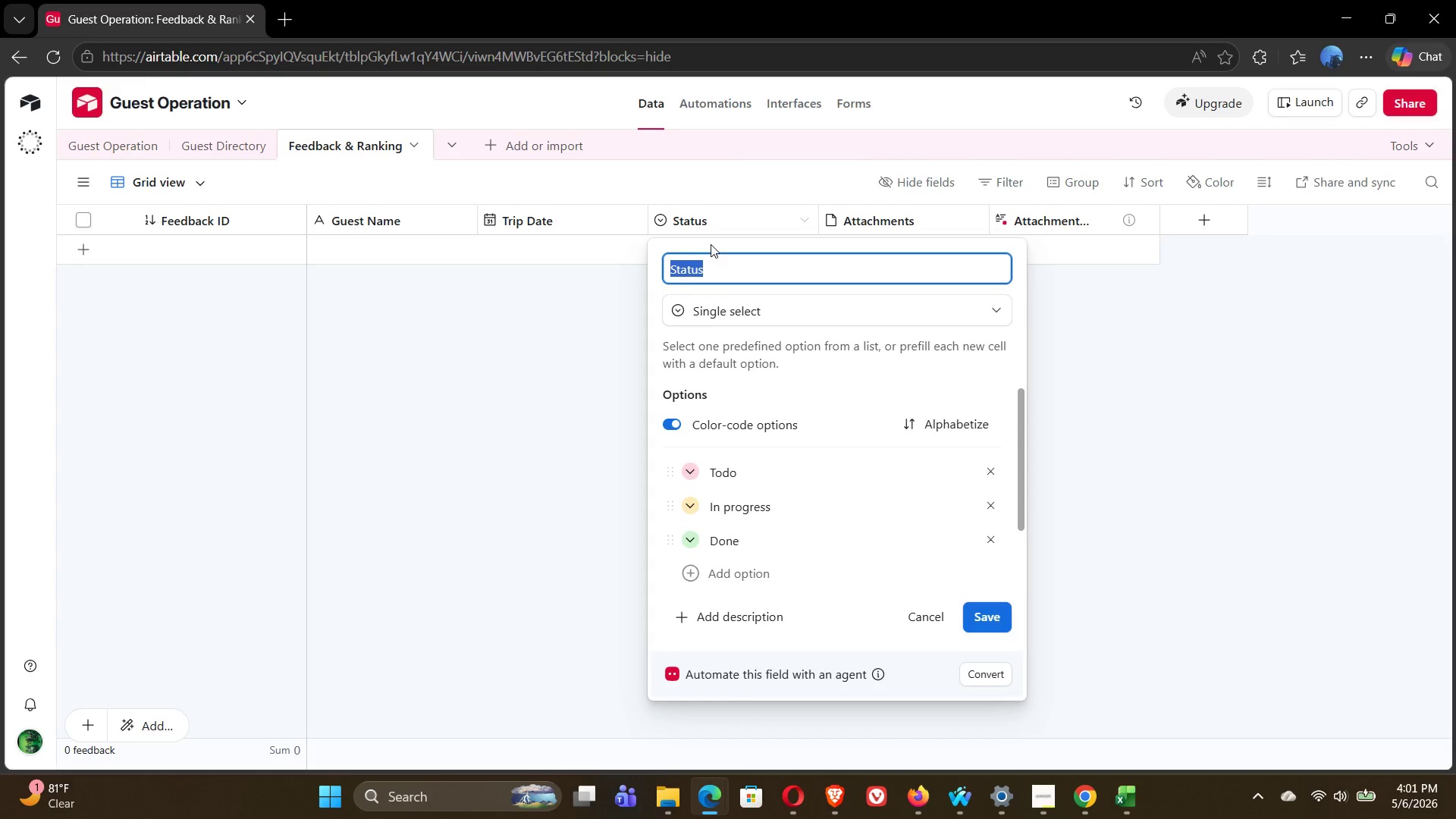 
type(Trip )
 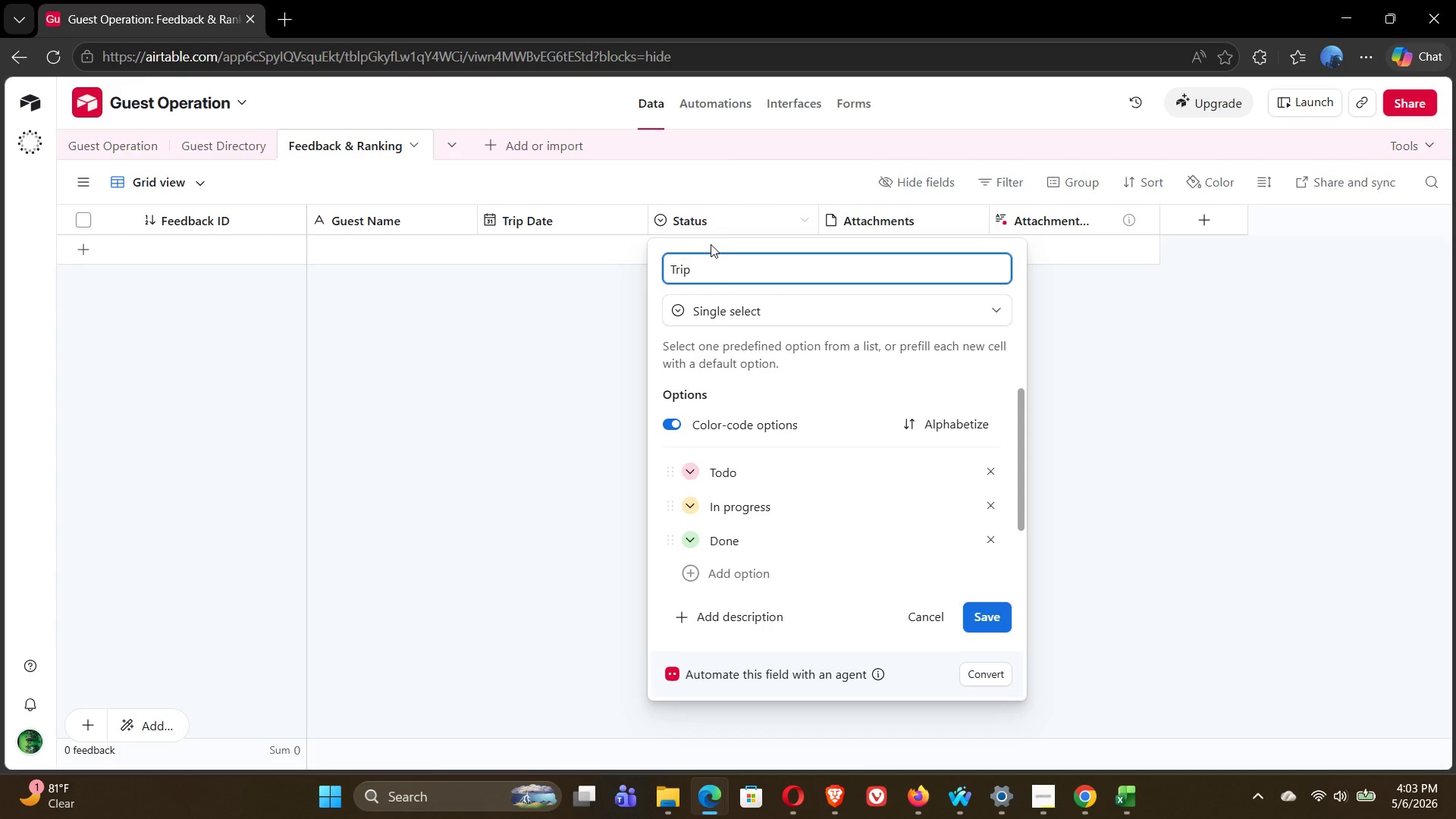 
wait(90.66)
 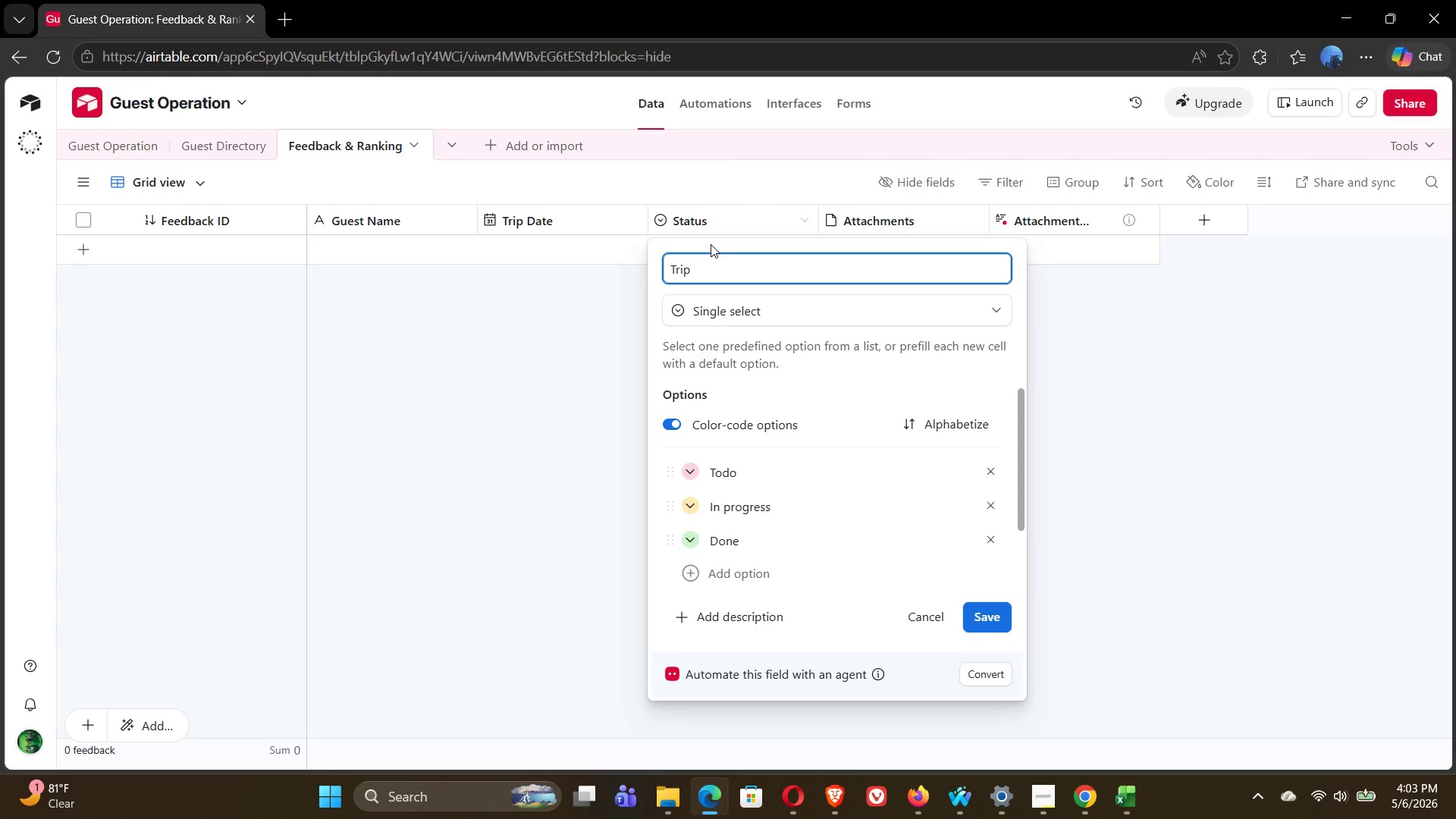 
type(Type)
 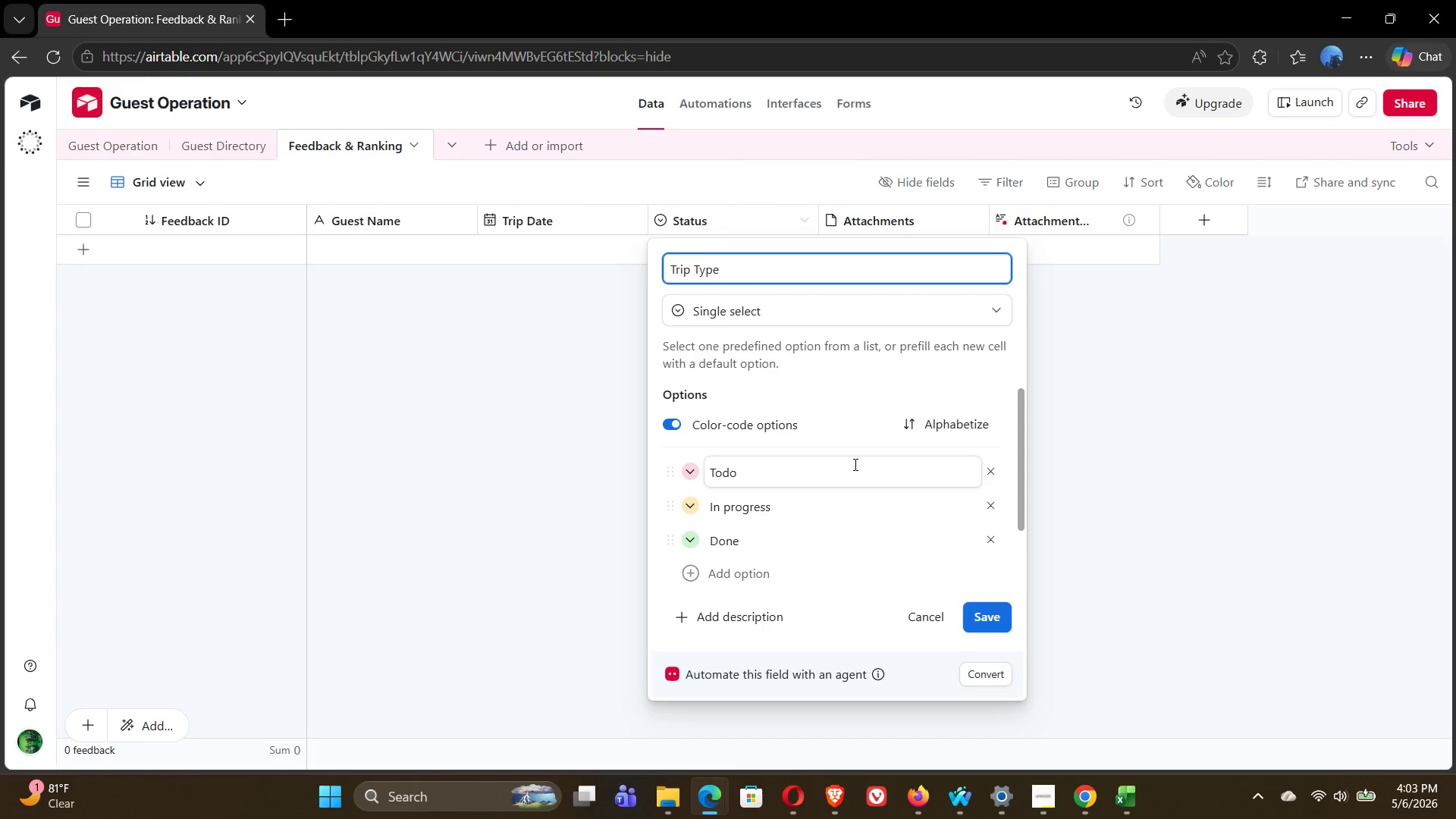 
wait(6.81)
 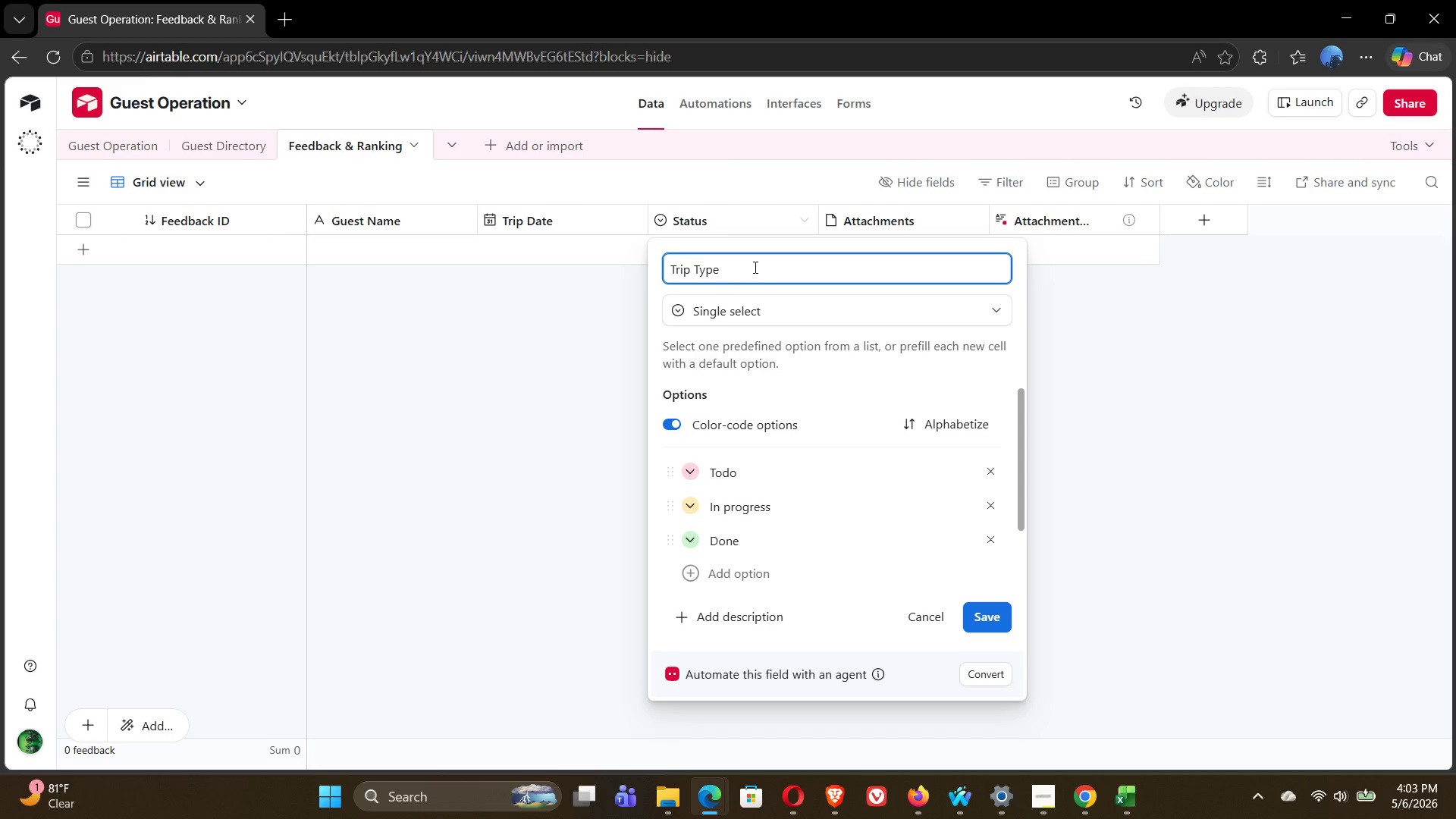 
left_click([993, 538])
 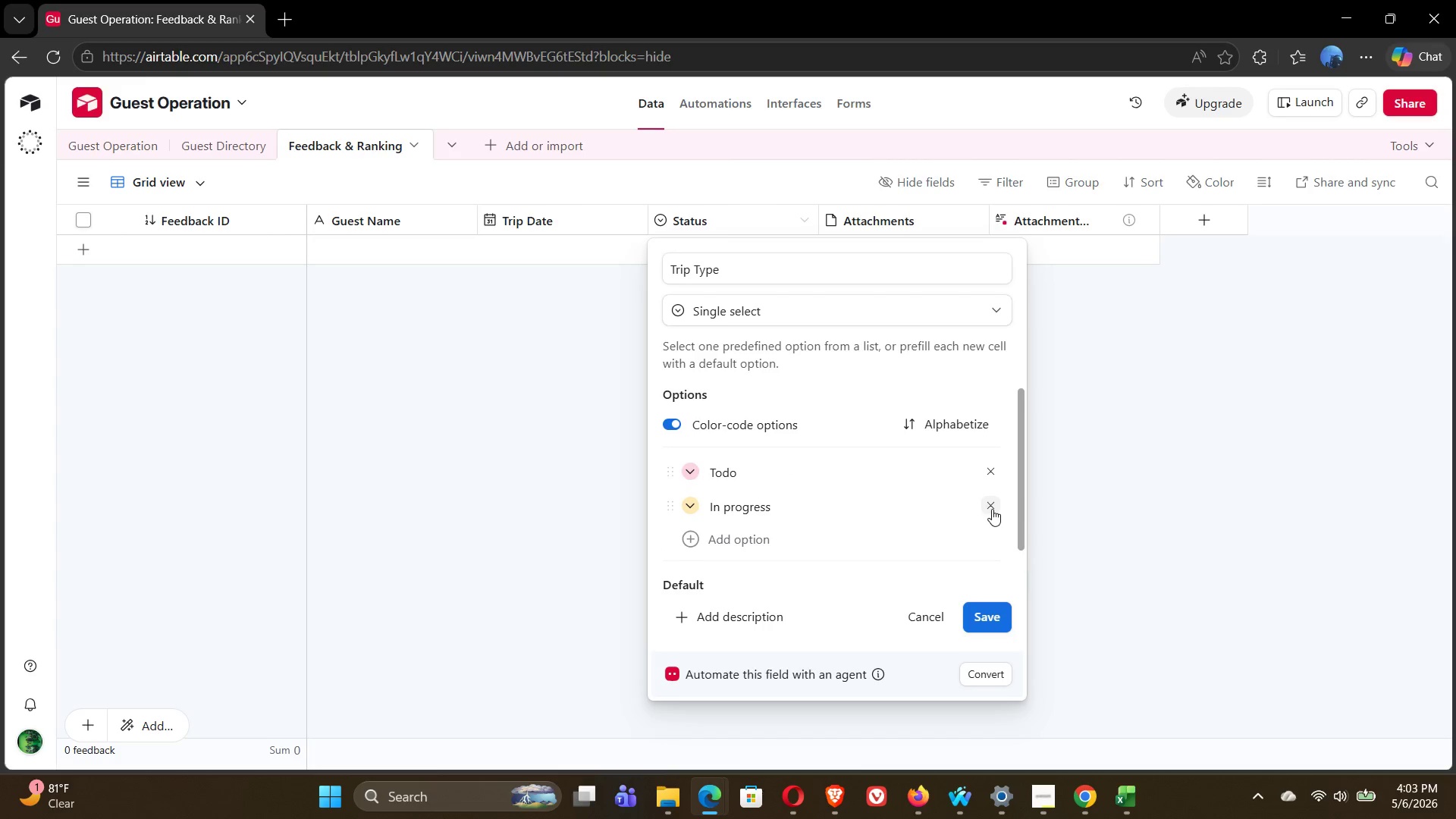 
left_click([992, 509])
 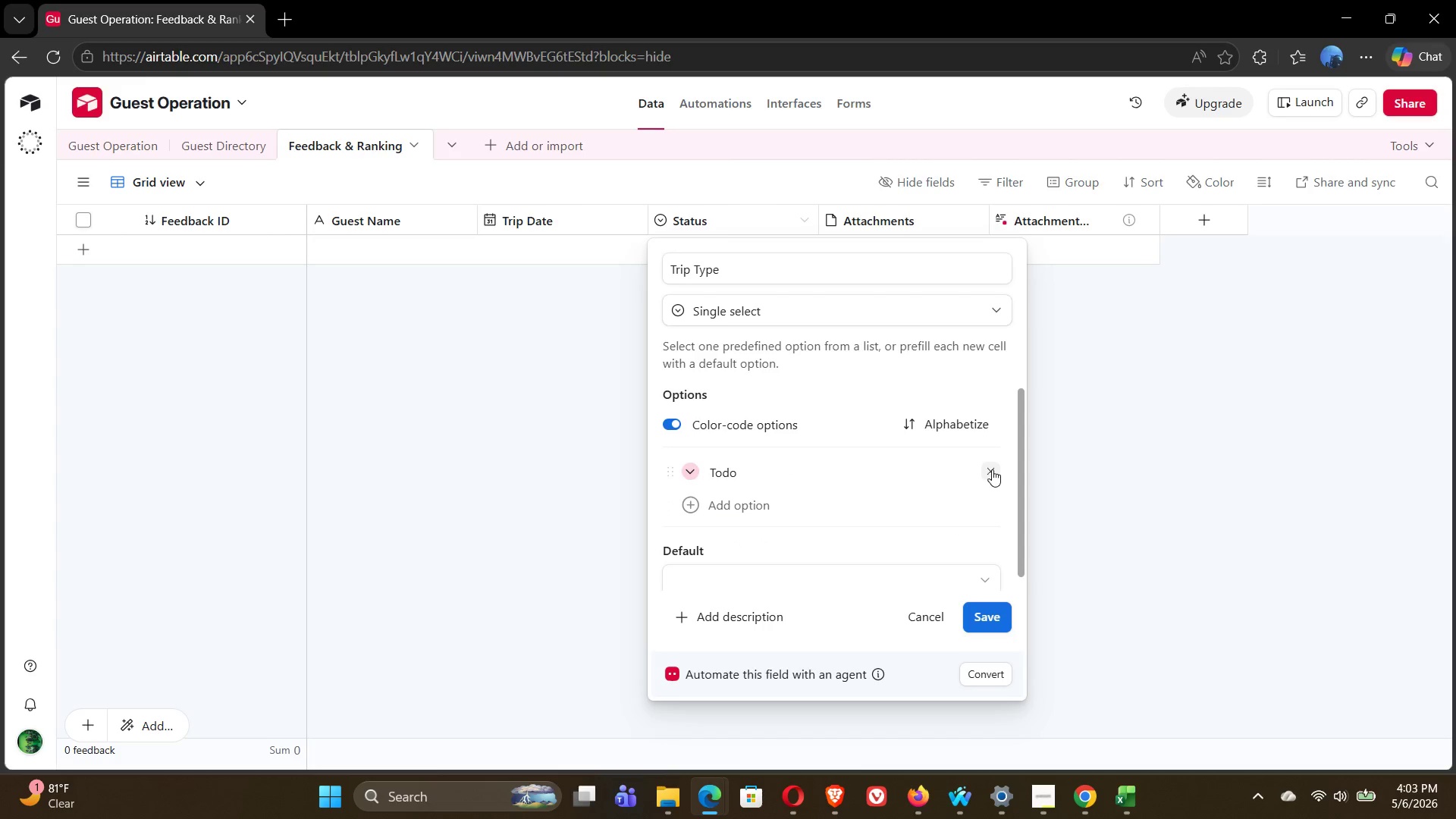 
left_click([992, 469])
 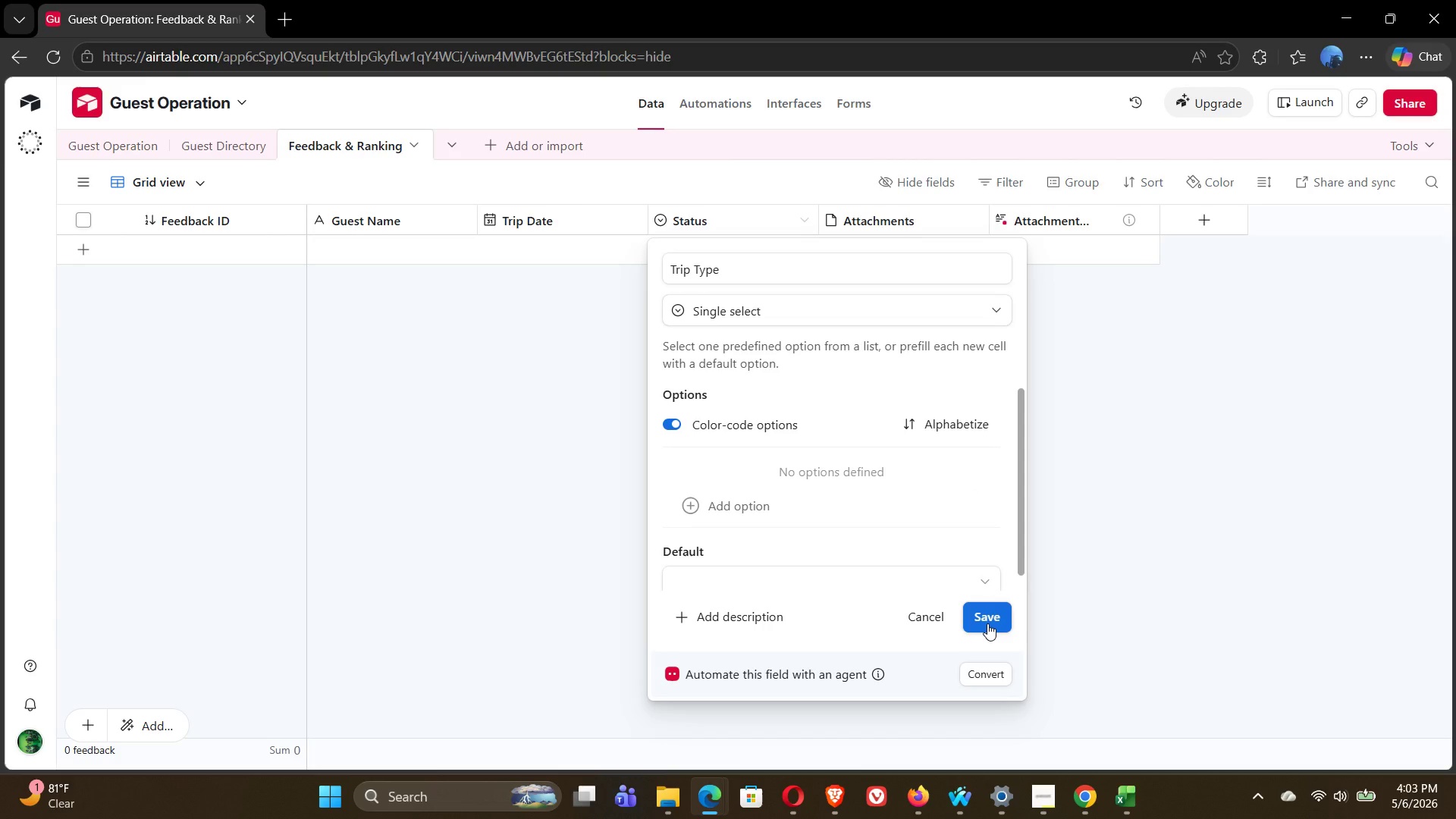 
wait(6.48)
 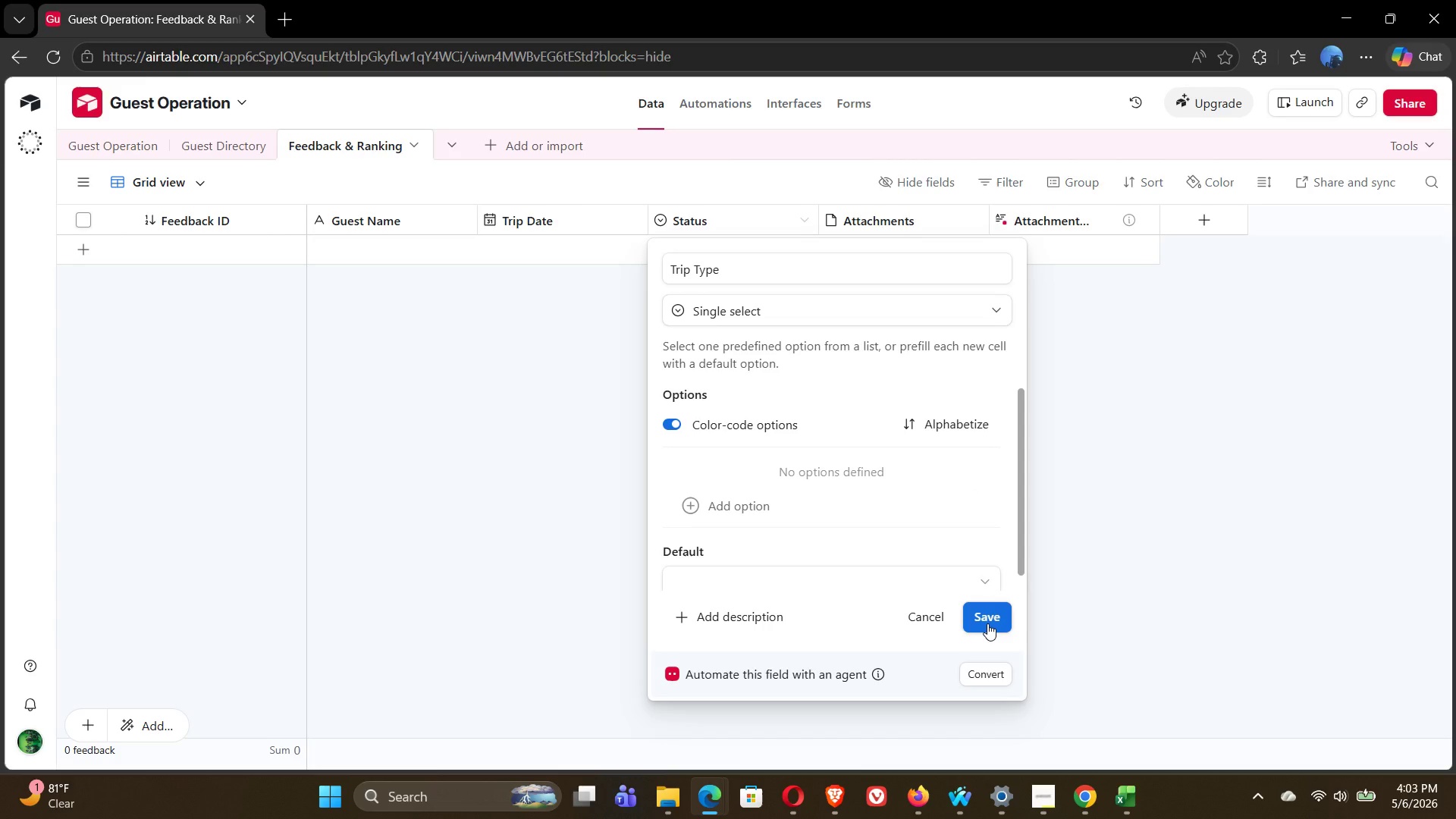 
left_click([990, 620])
 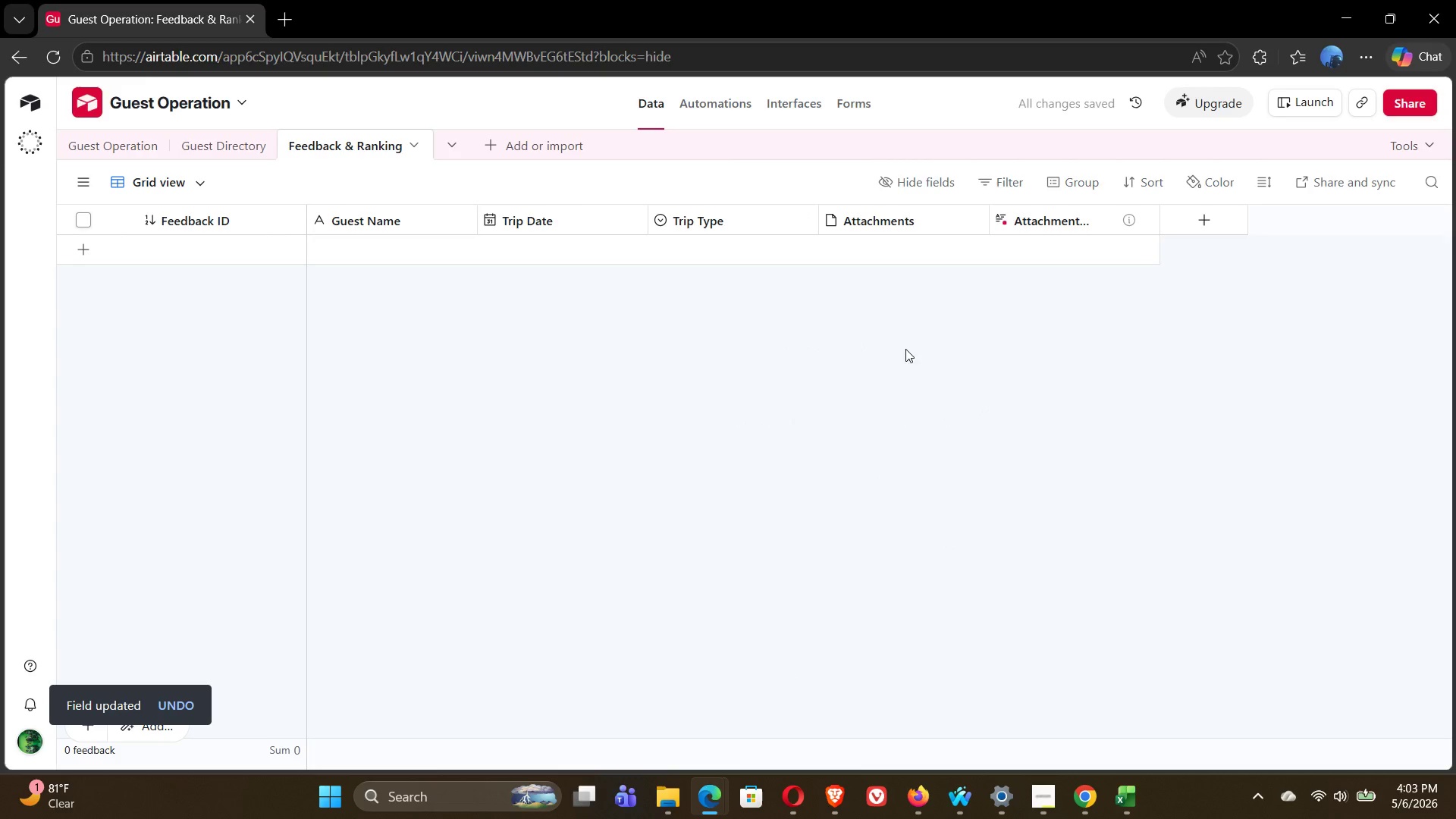 
wait(5.05)
 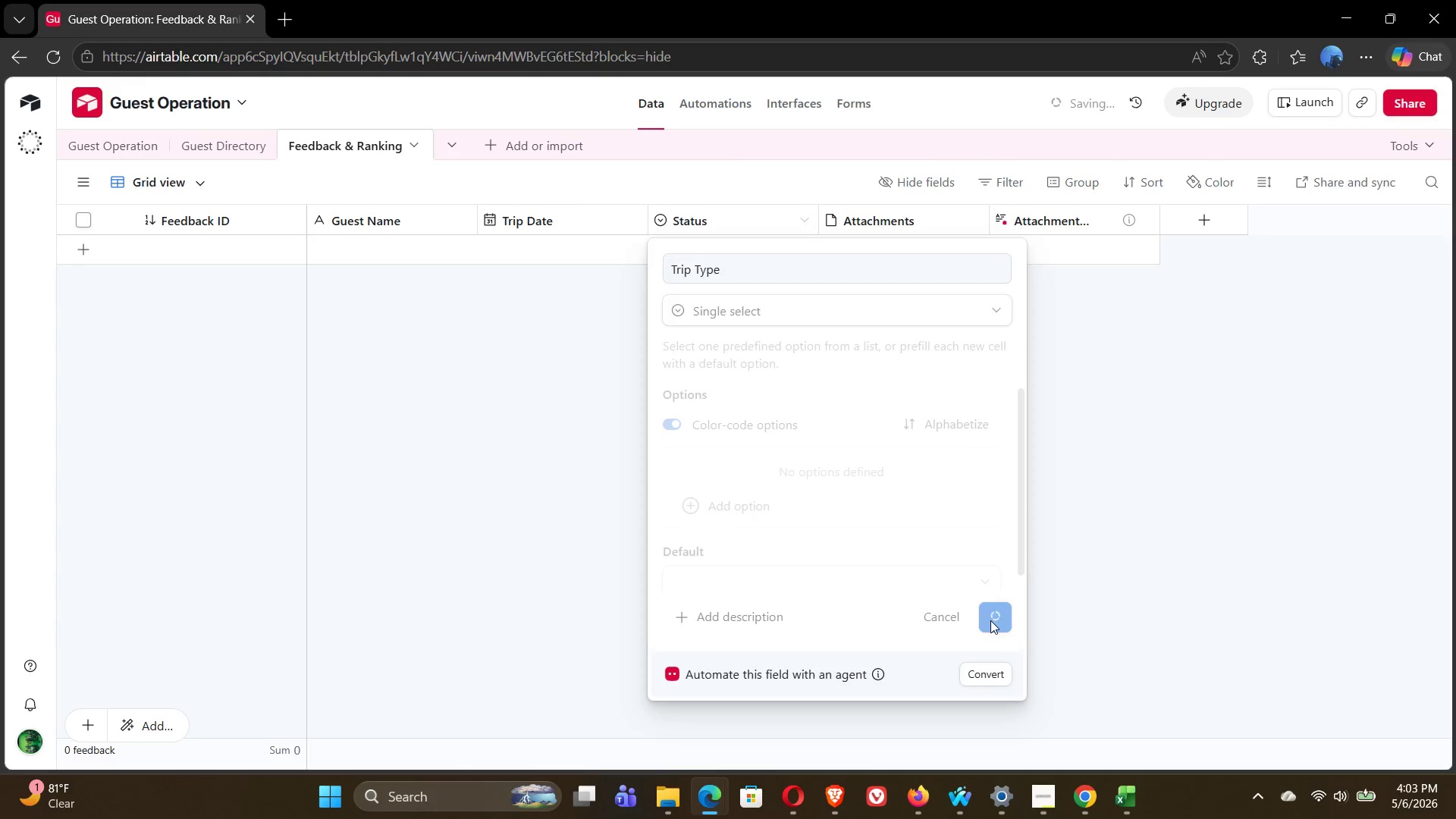 
double_click([883, 221])
 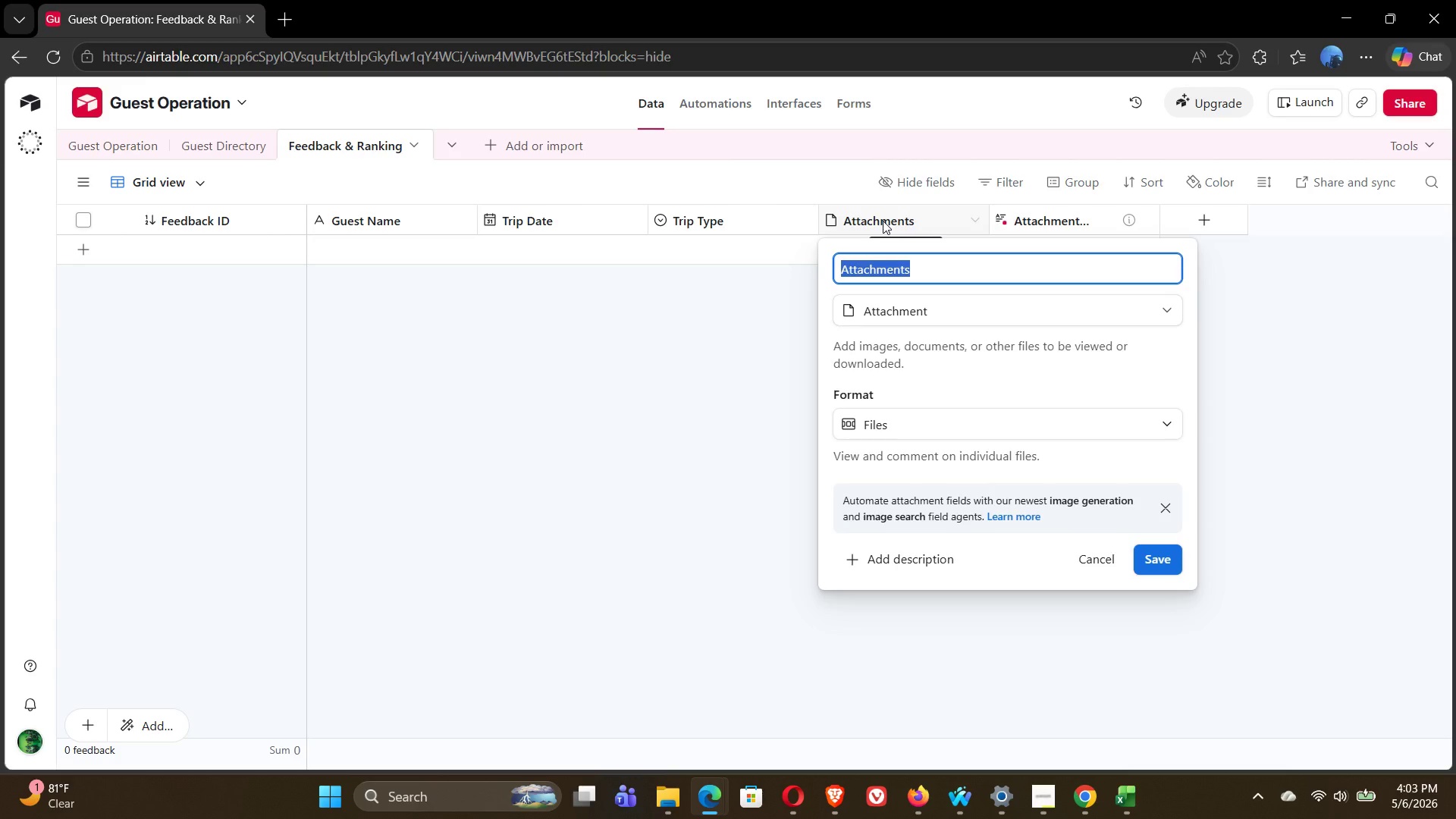 
wait(6.97)
 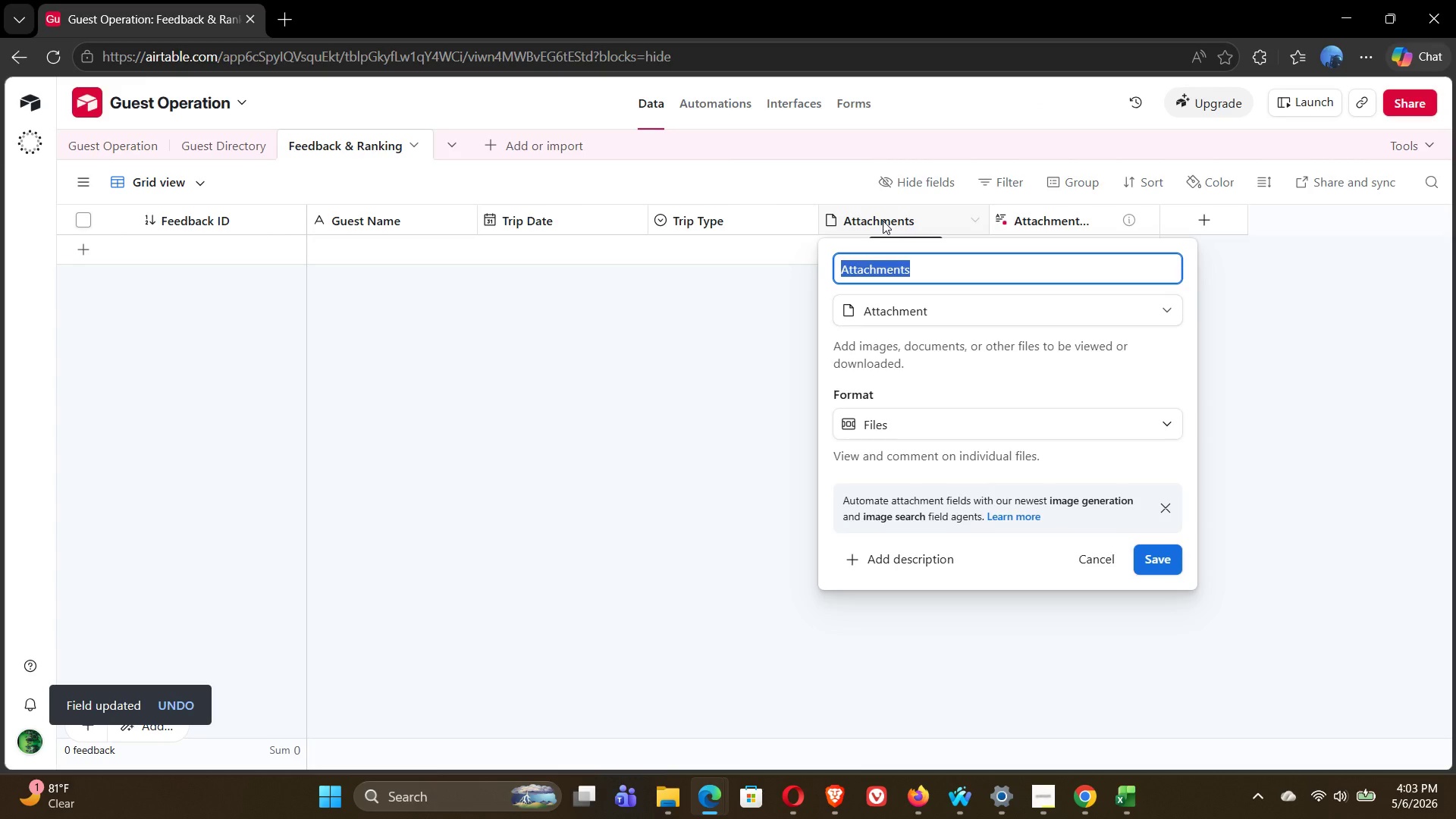 
type(Experience RA)
key(Backspace)
type(ating)
 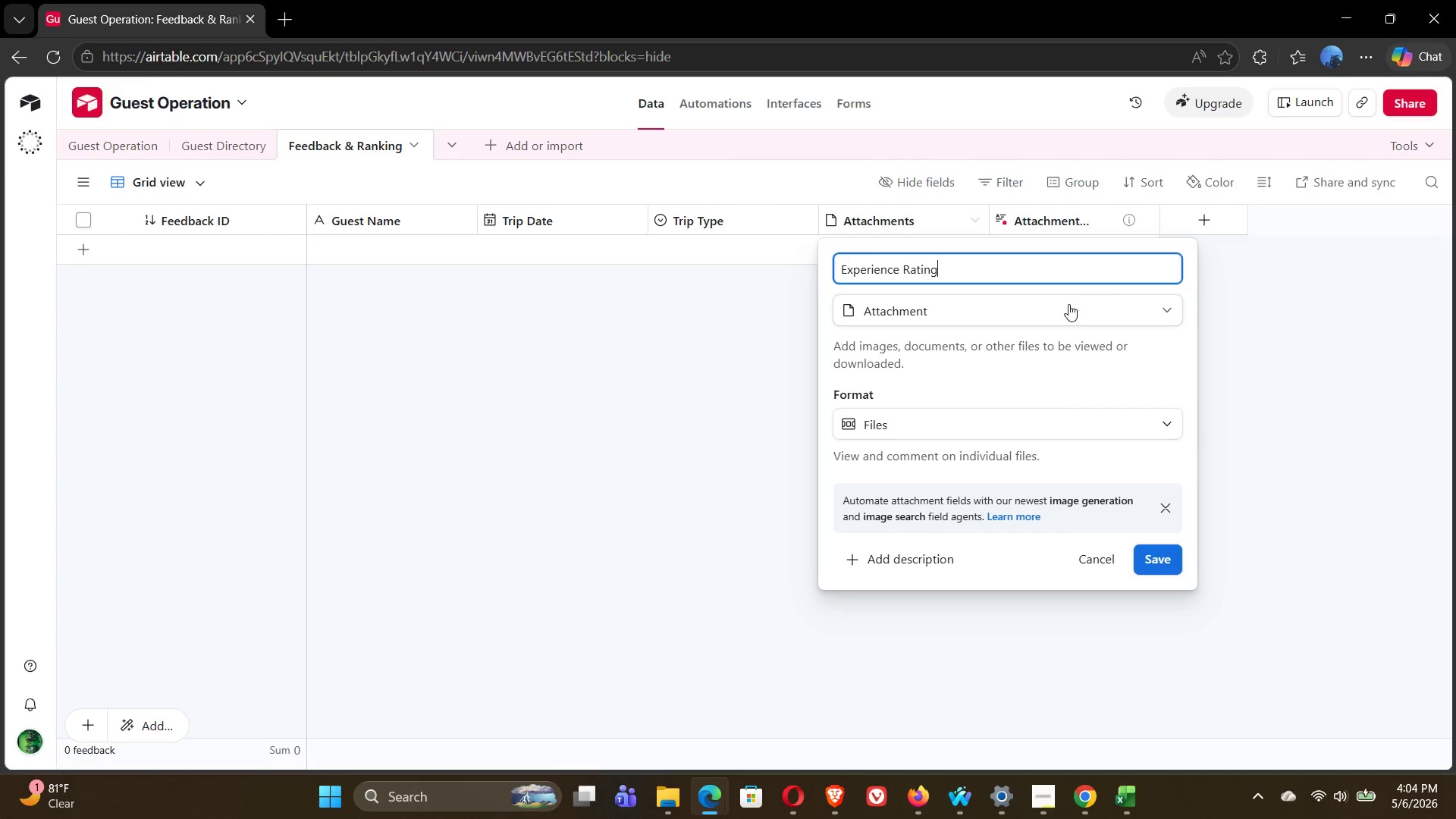 
wait(5.59)
 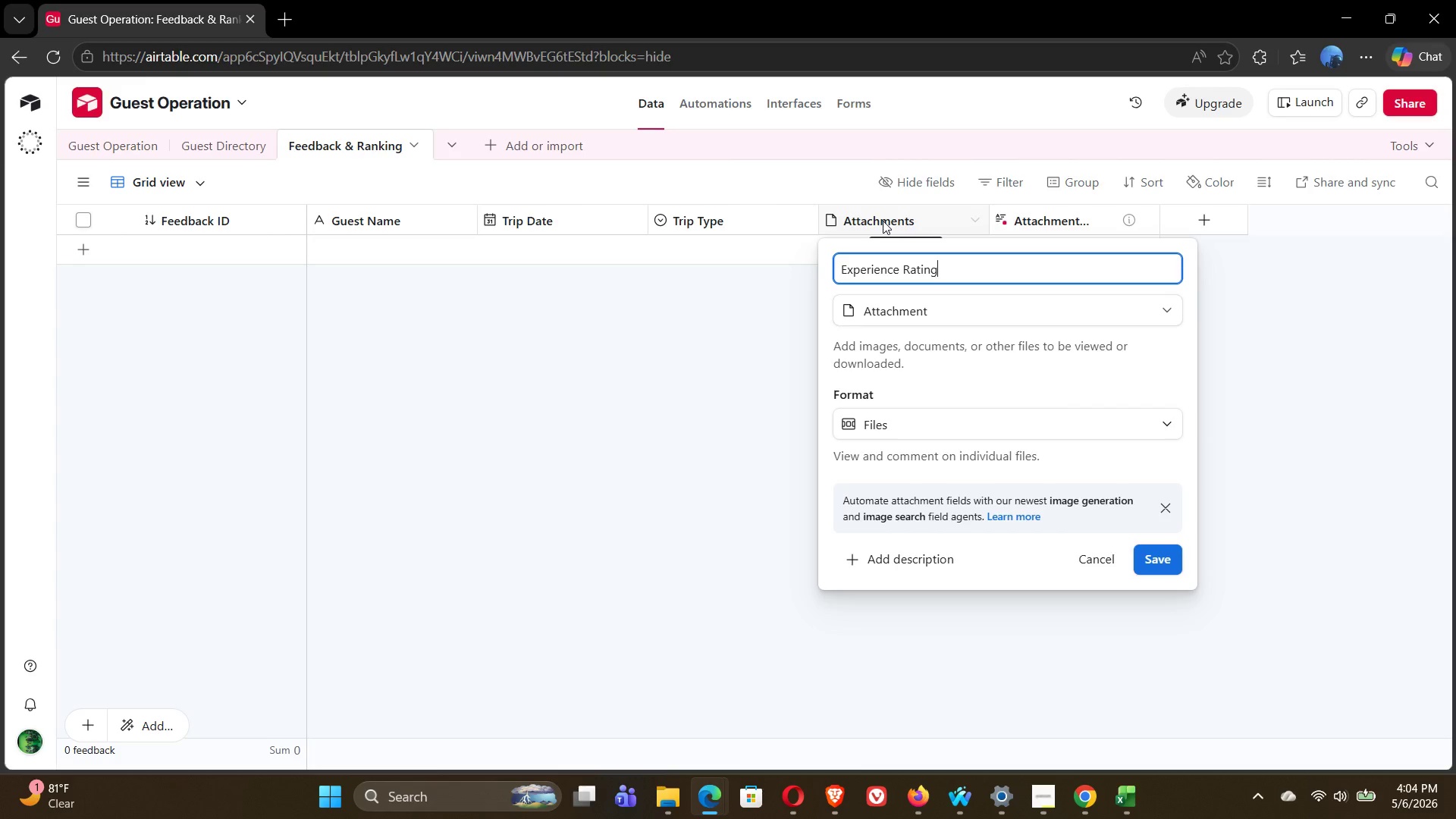 
left_click([1068, 304])
 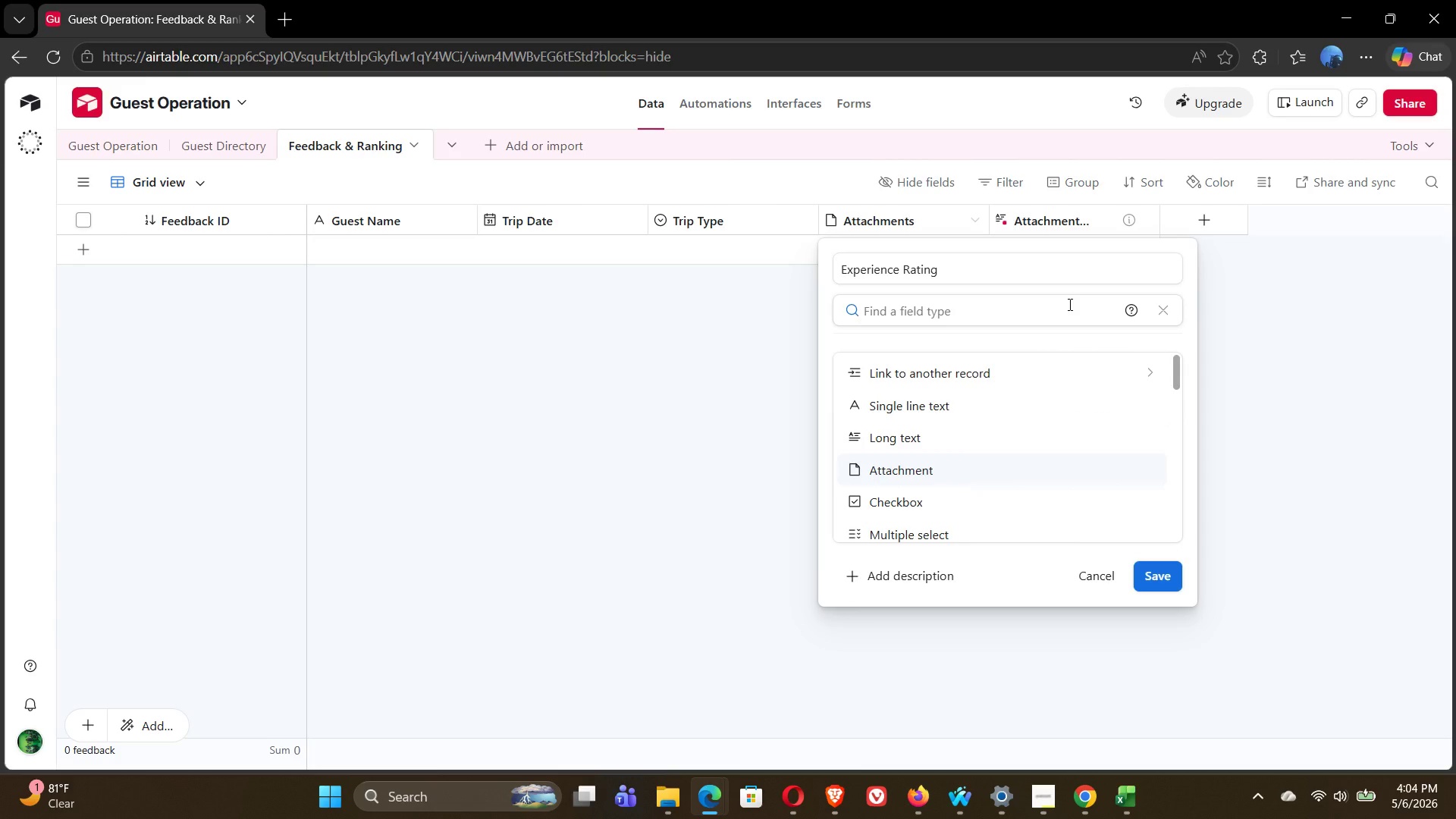 
type(num)
 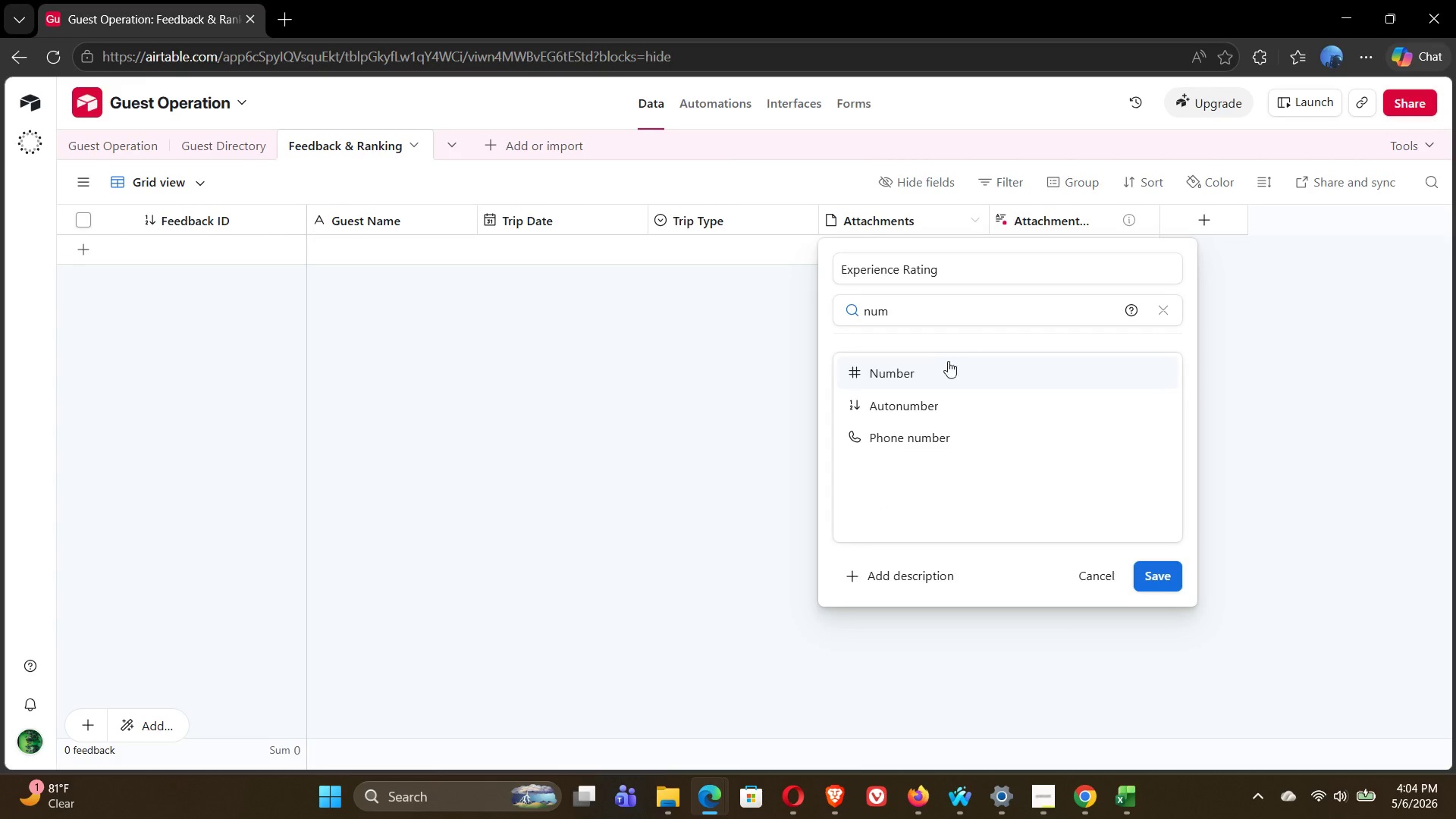 
left_click([942, 368])
 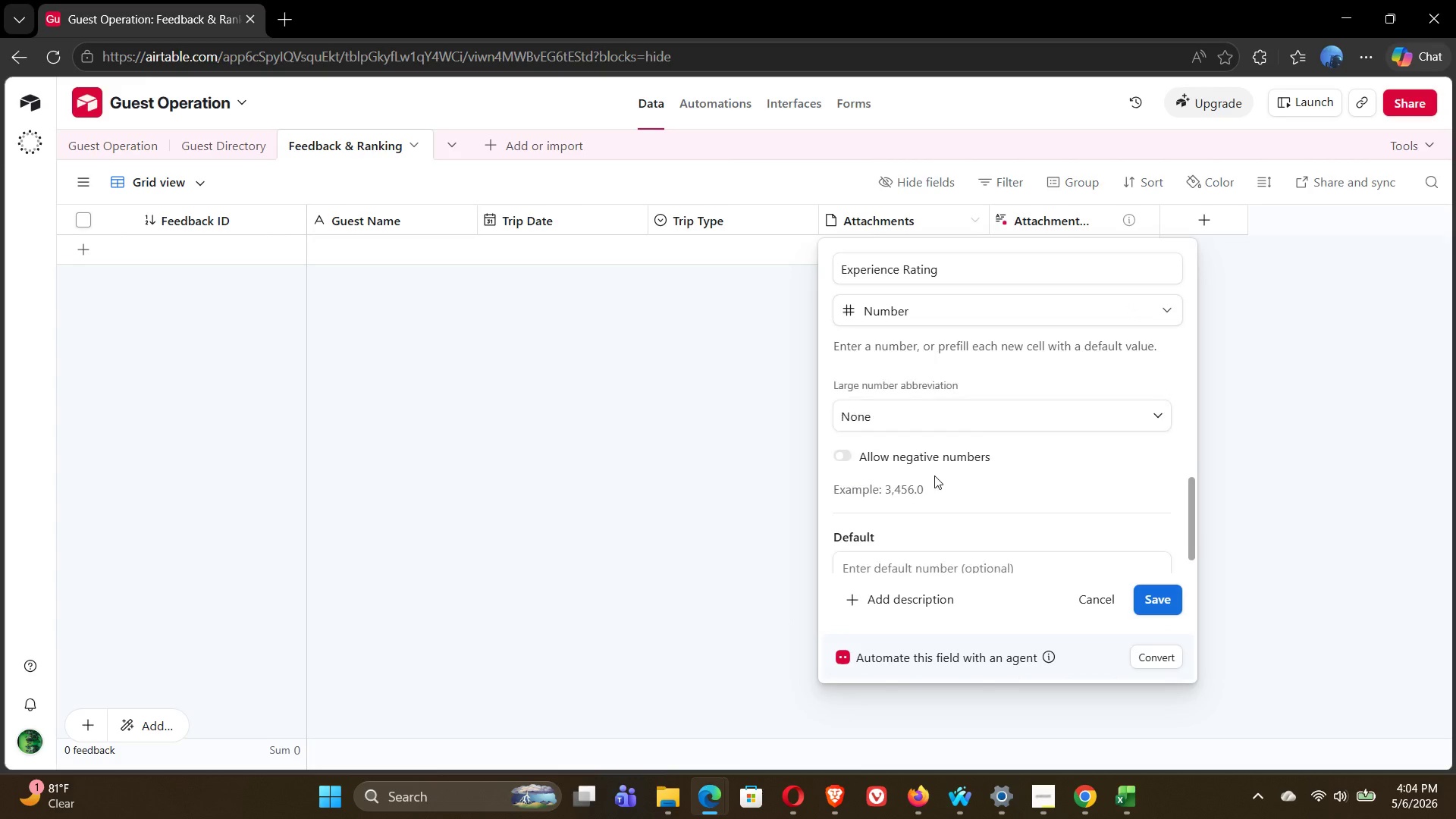 
mouse_move([997, 457])
 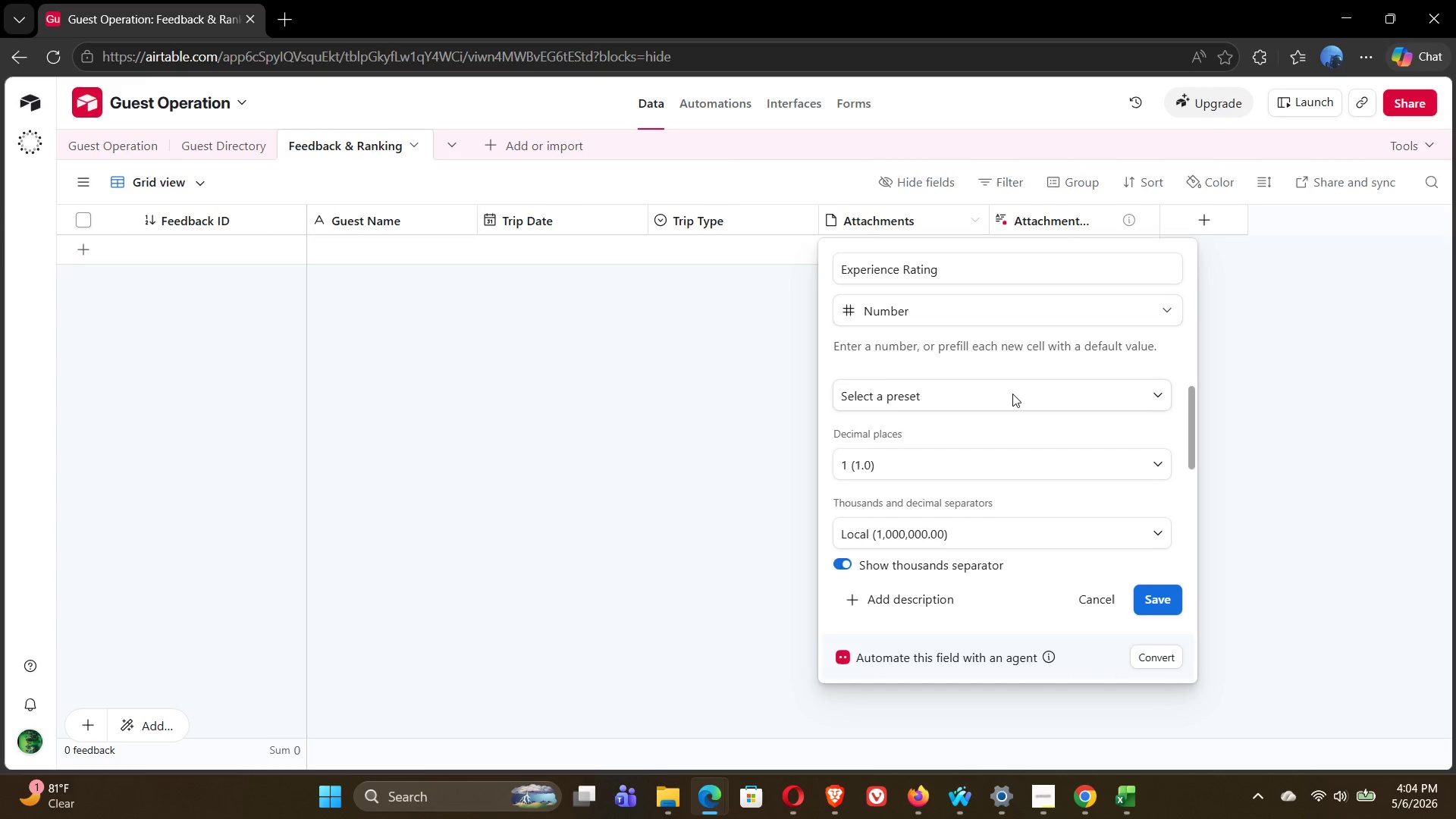 
wait(5.17)
 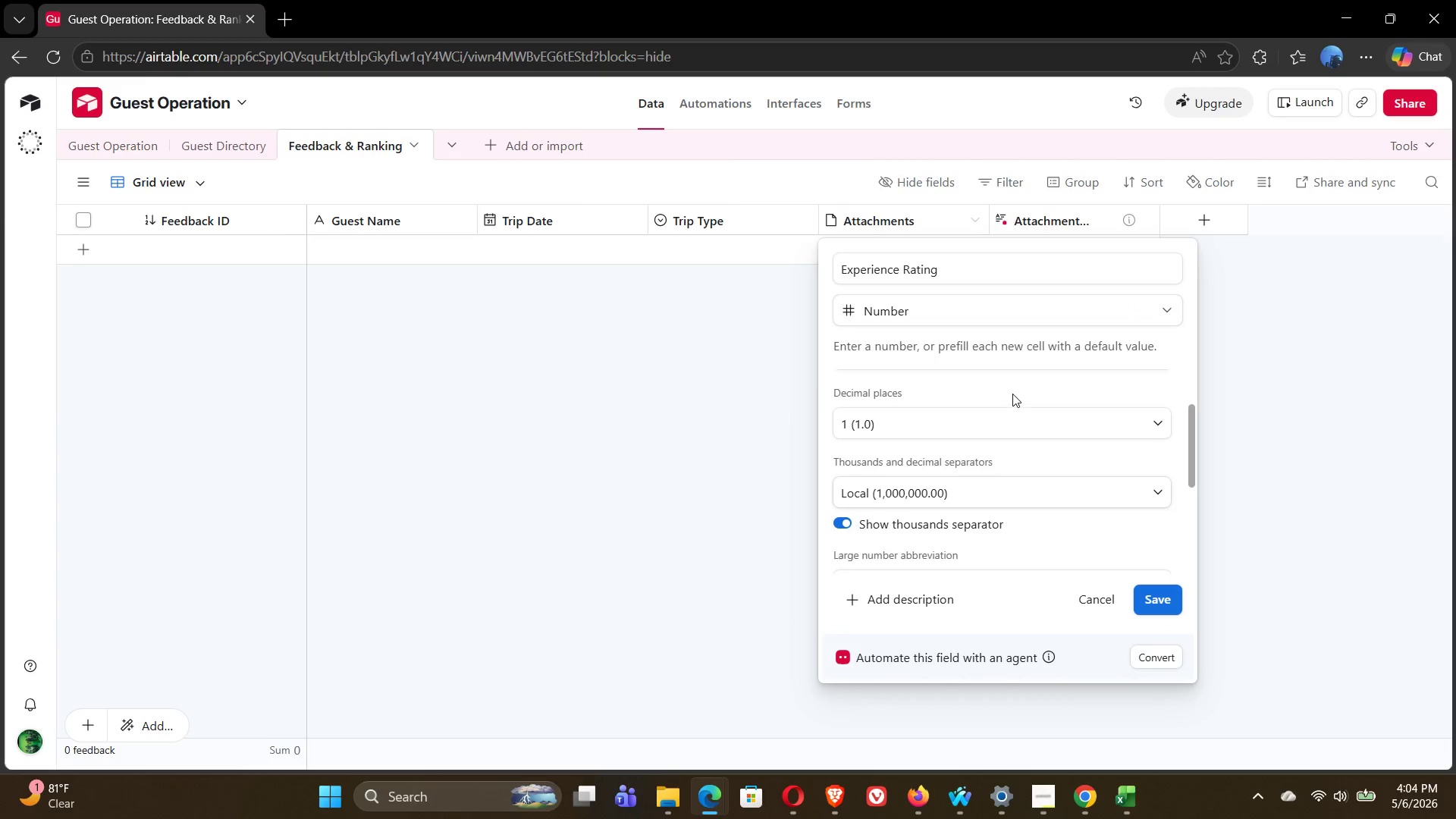 
left_click([1064, 421])
 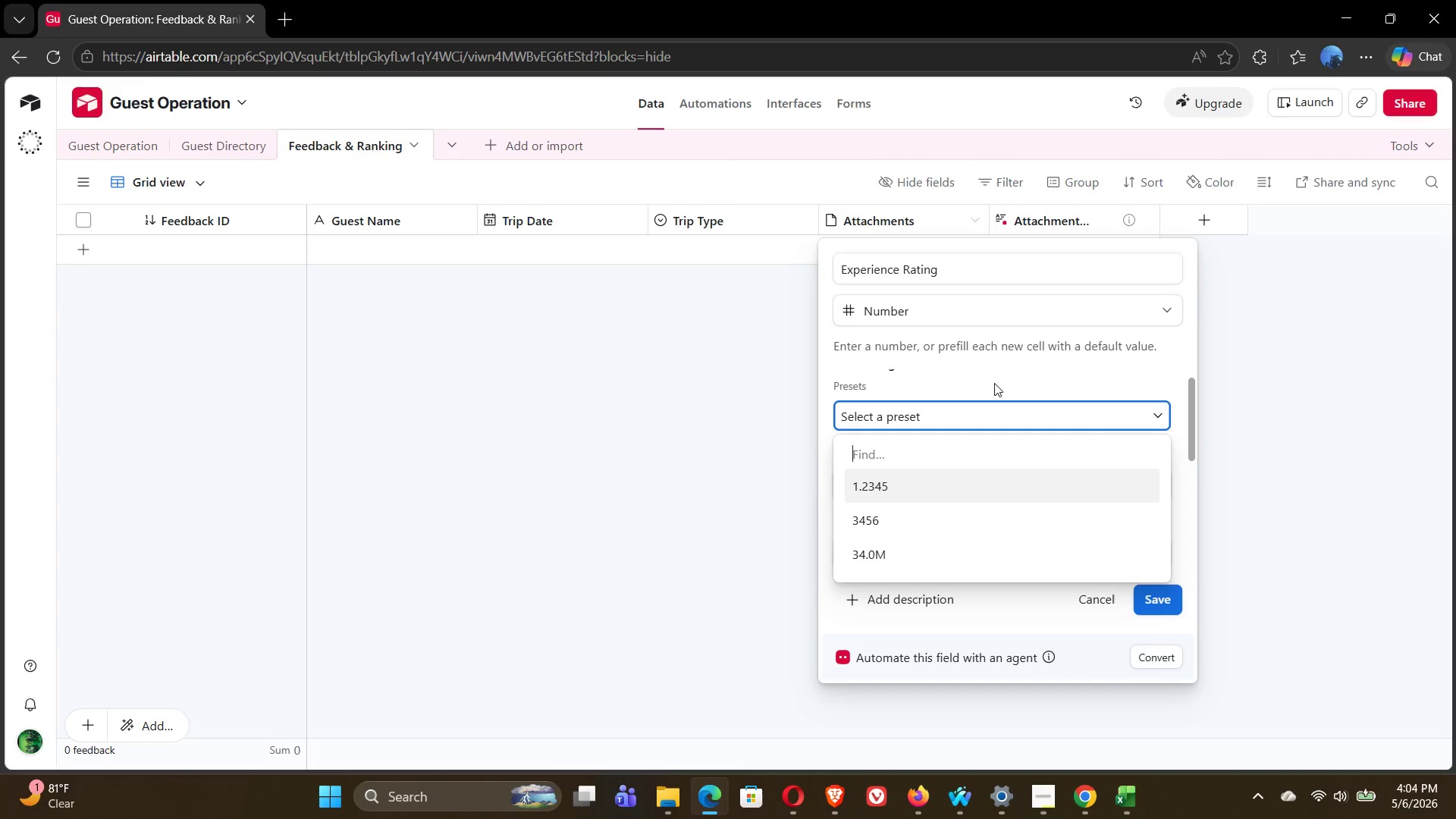 
left_click([994, 383])
 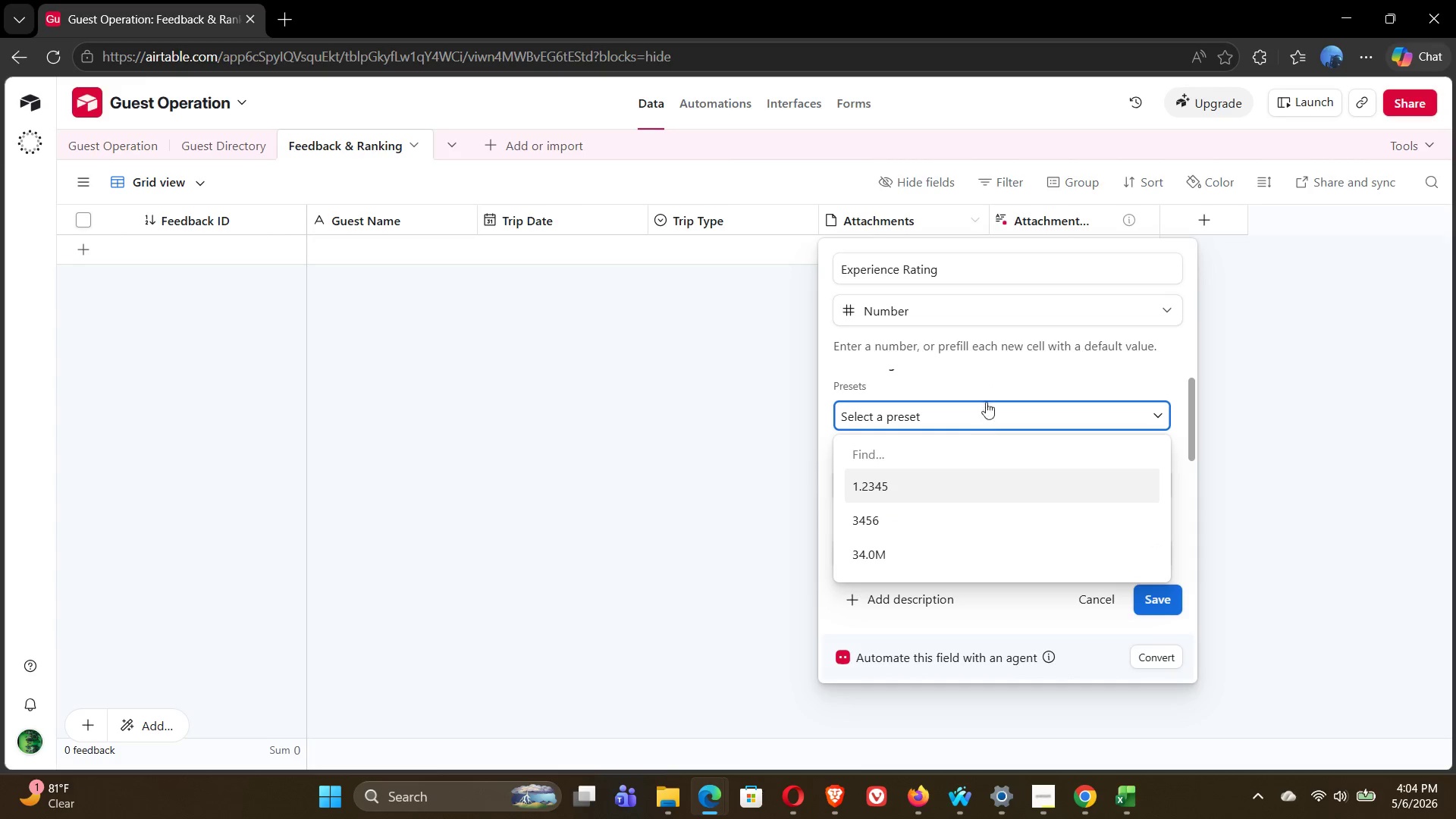 
left_click([990, 382])
 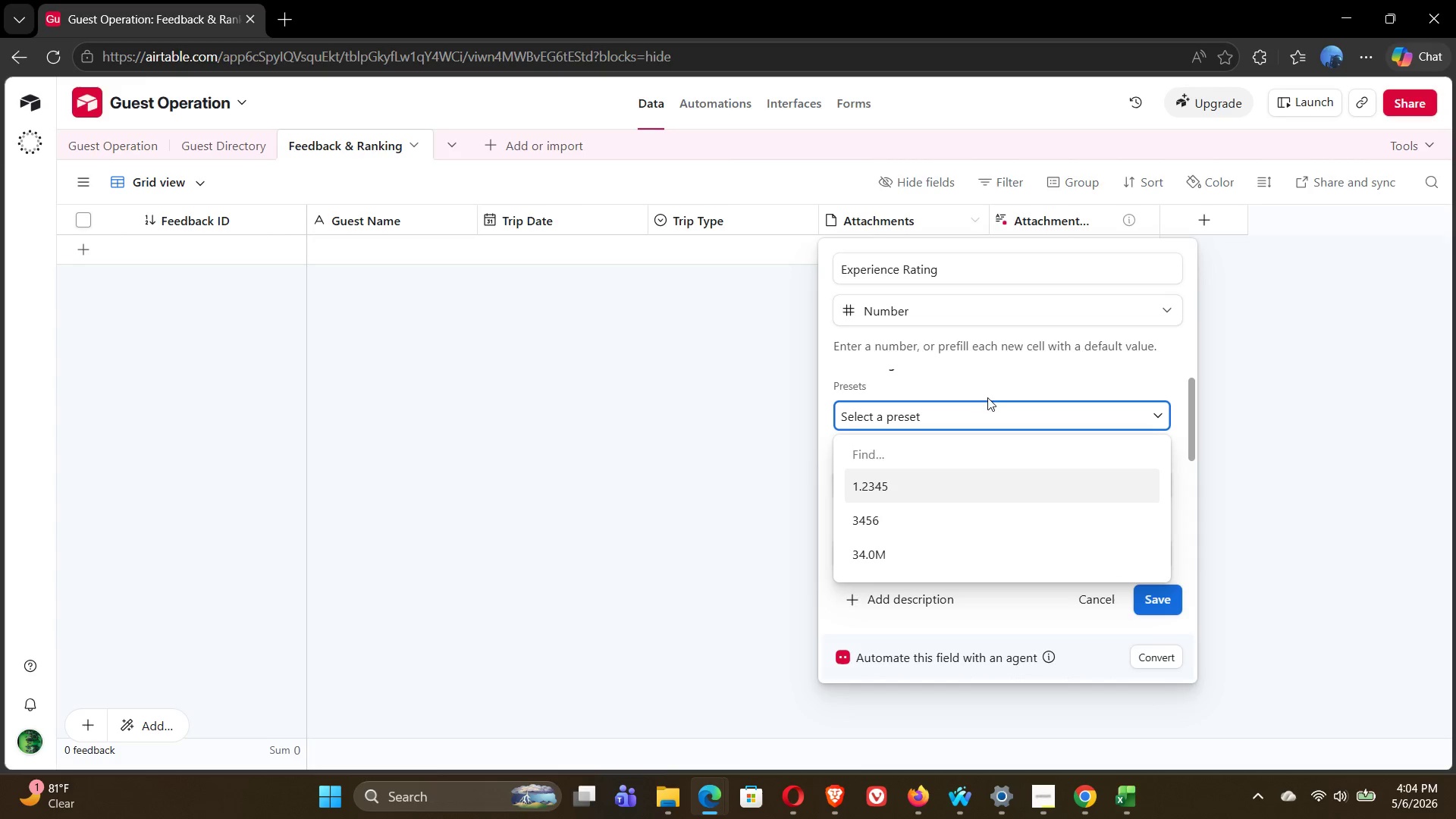 
left_click([944, 384])
 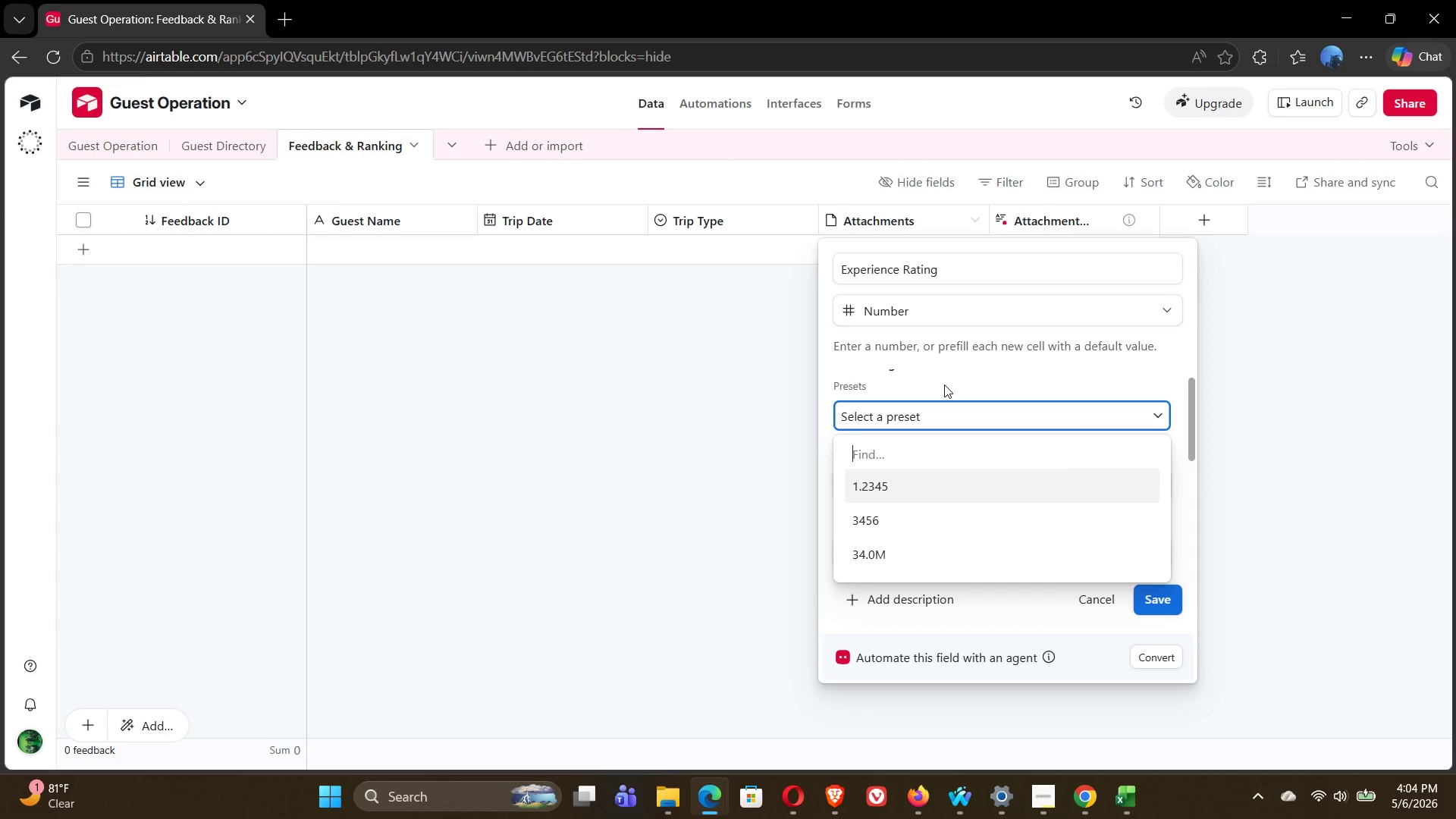 
left_click([944, 384])
 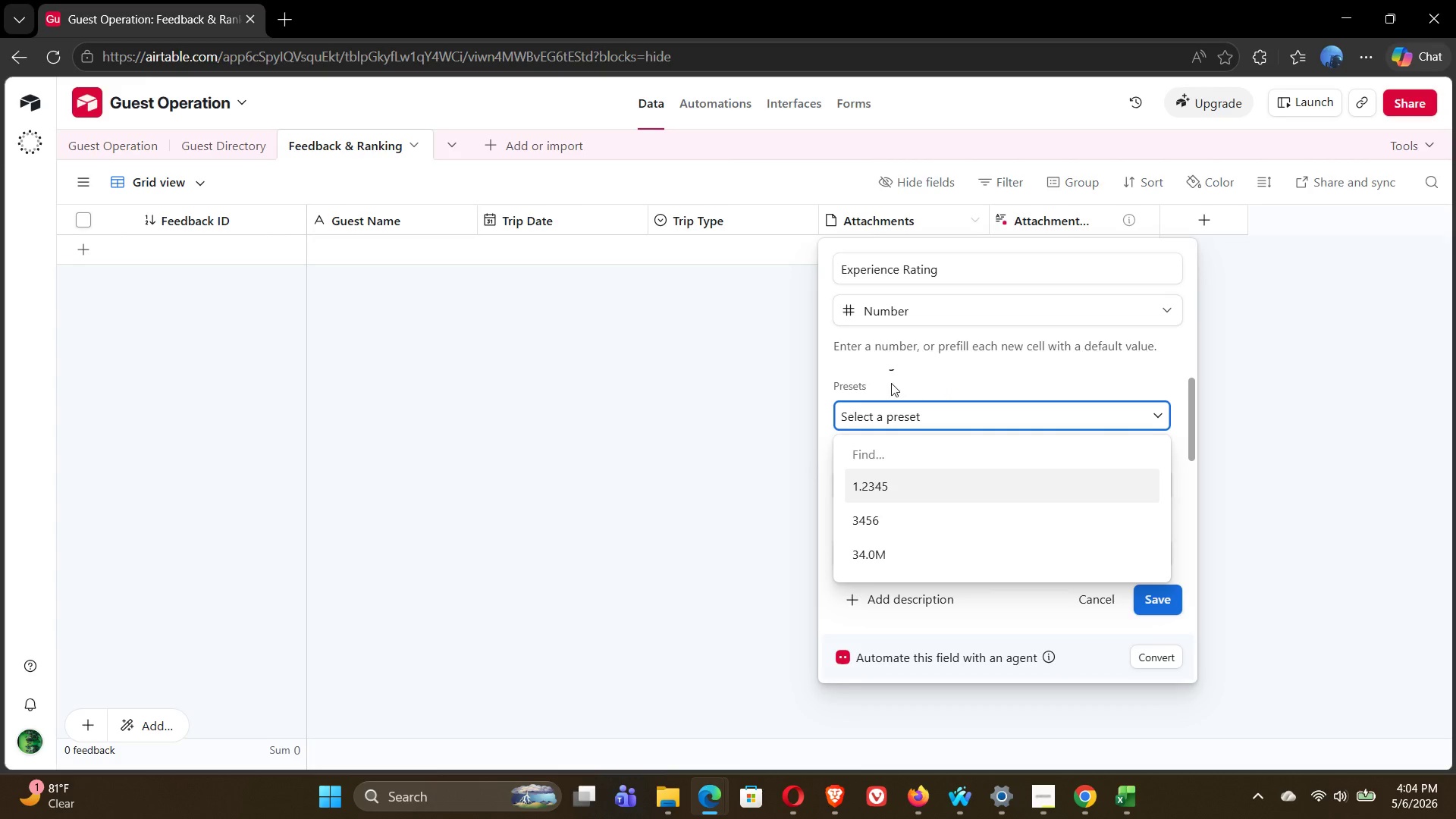 
left_click([889, 383])
 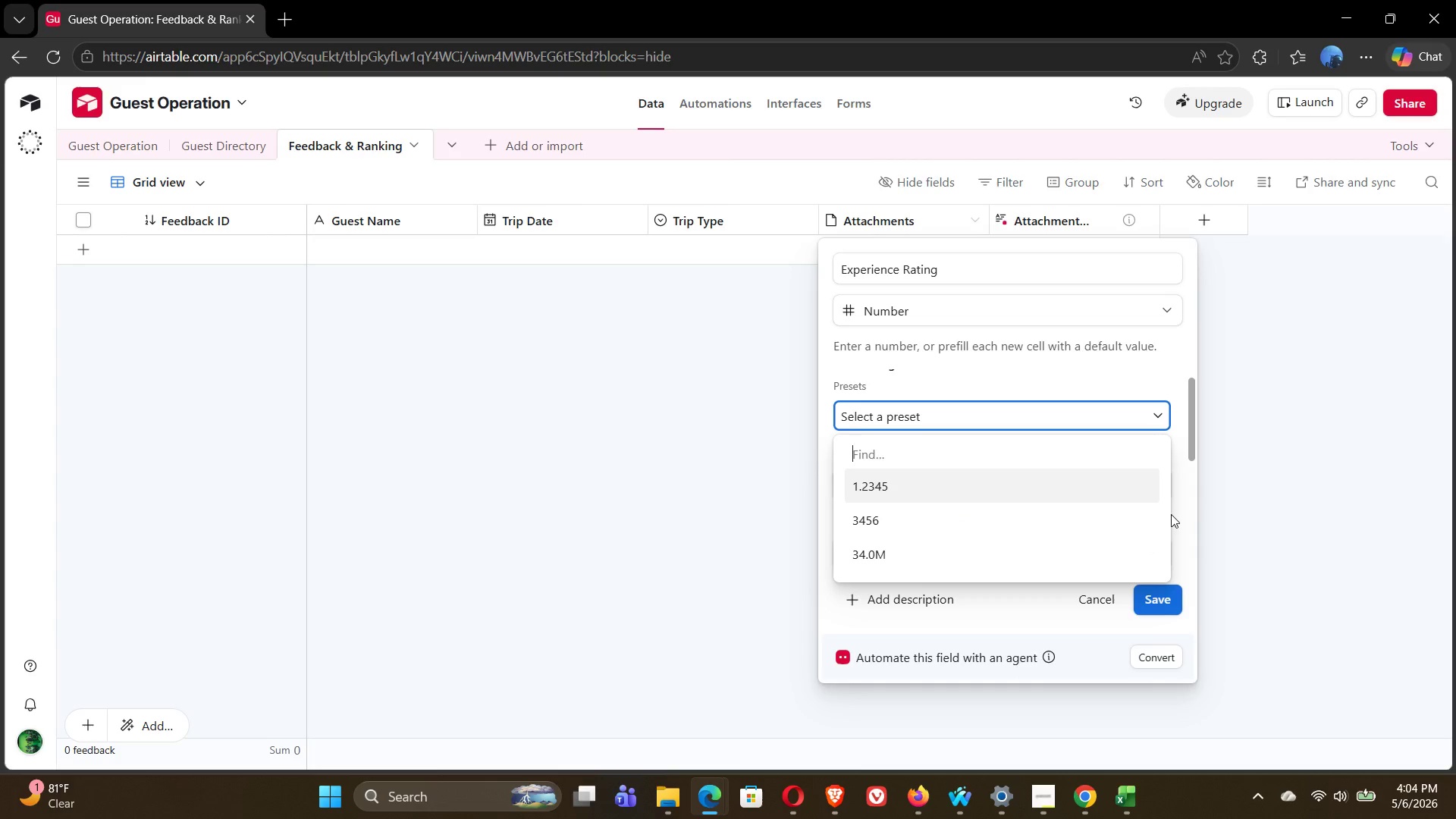 
left_click([1189, 517])
 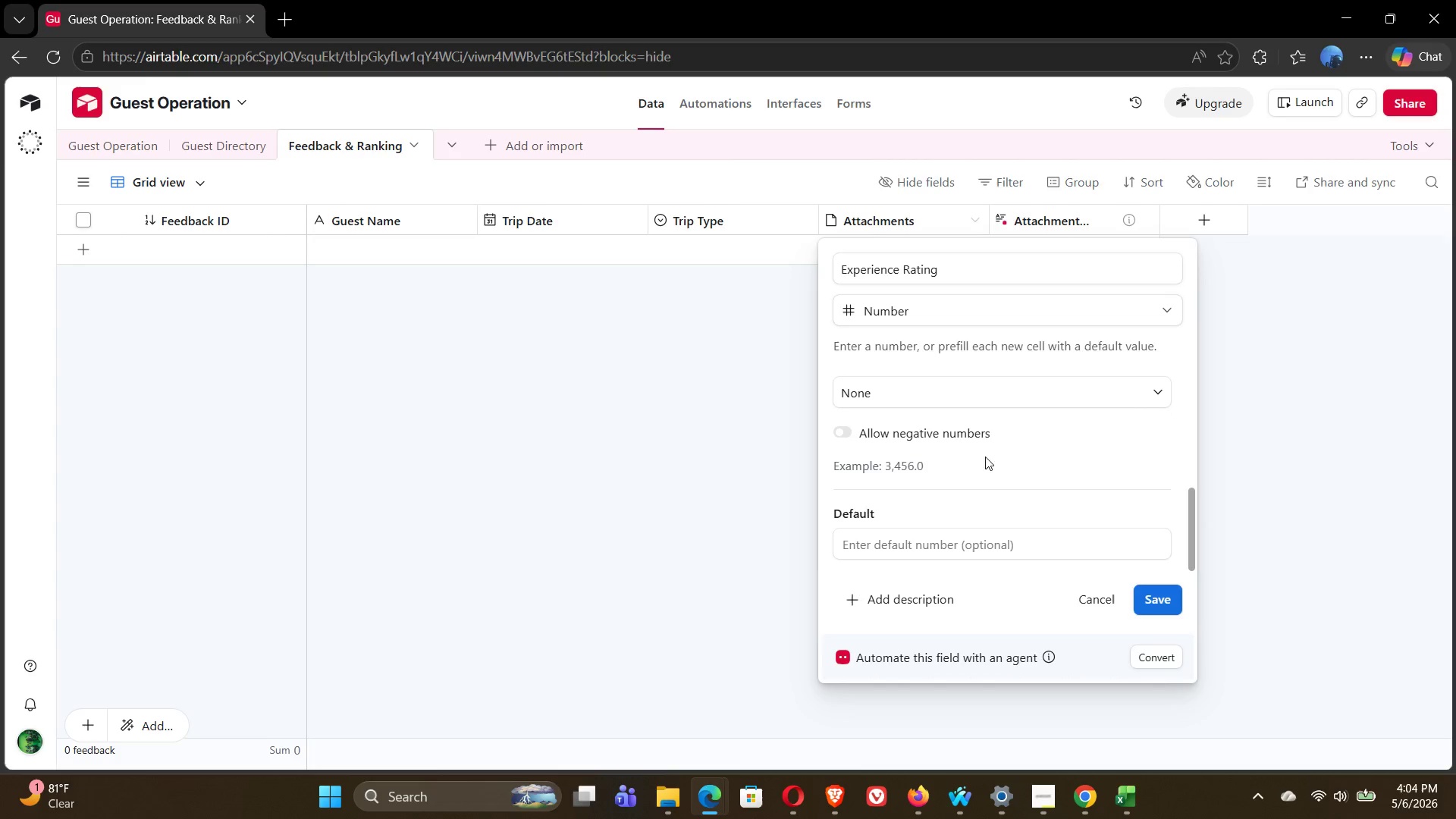 
wait(6.14)
 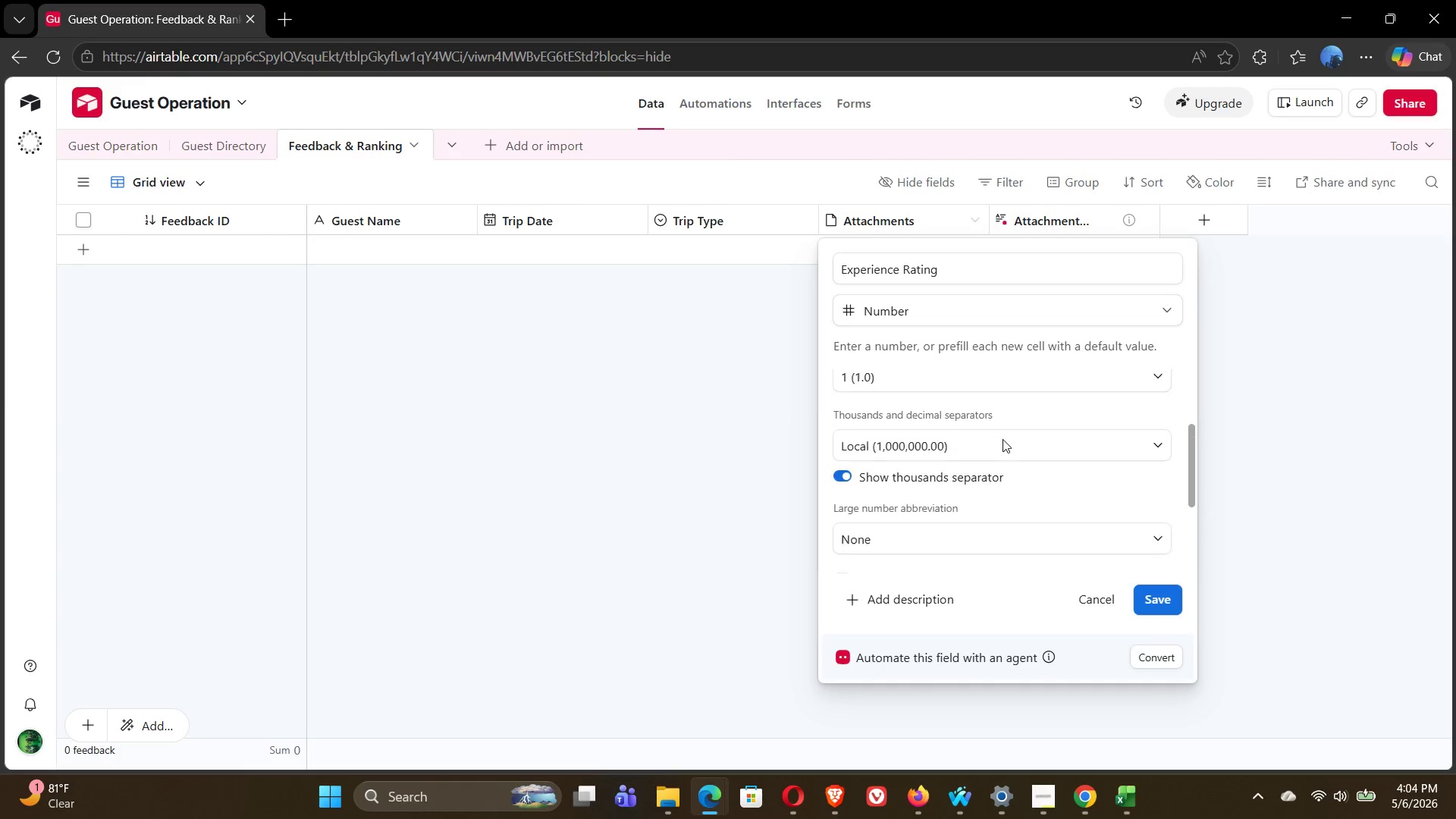 
left_click([923, 541])
 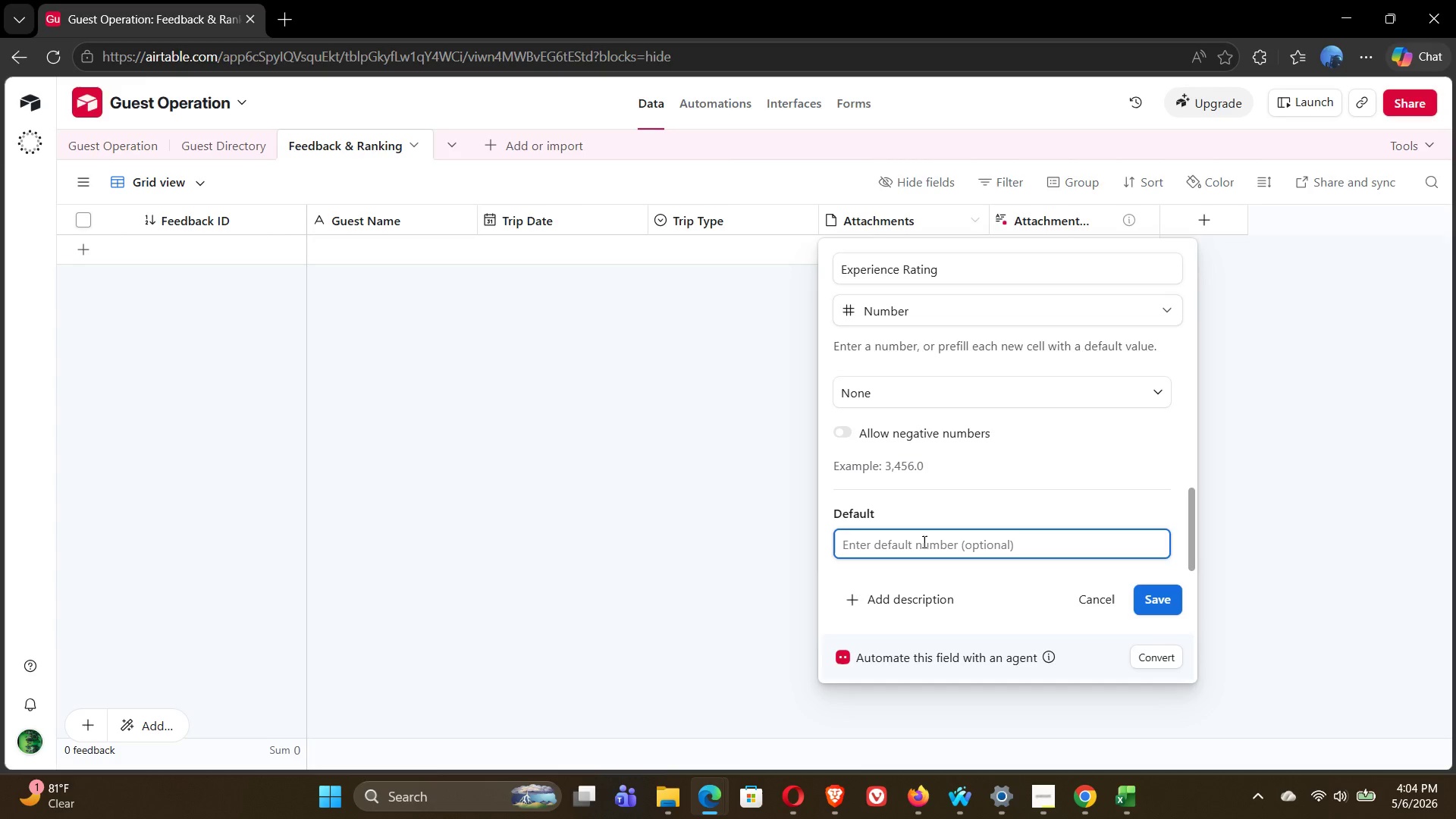 
key(1)
 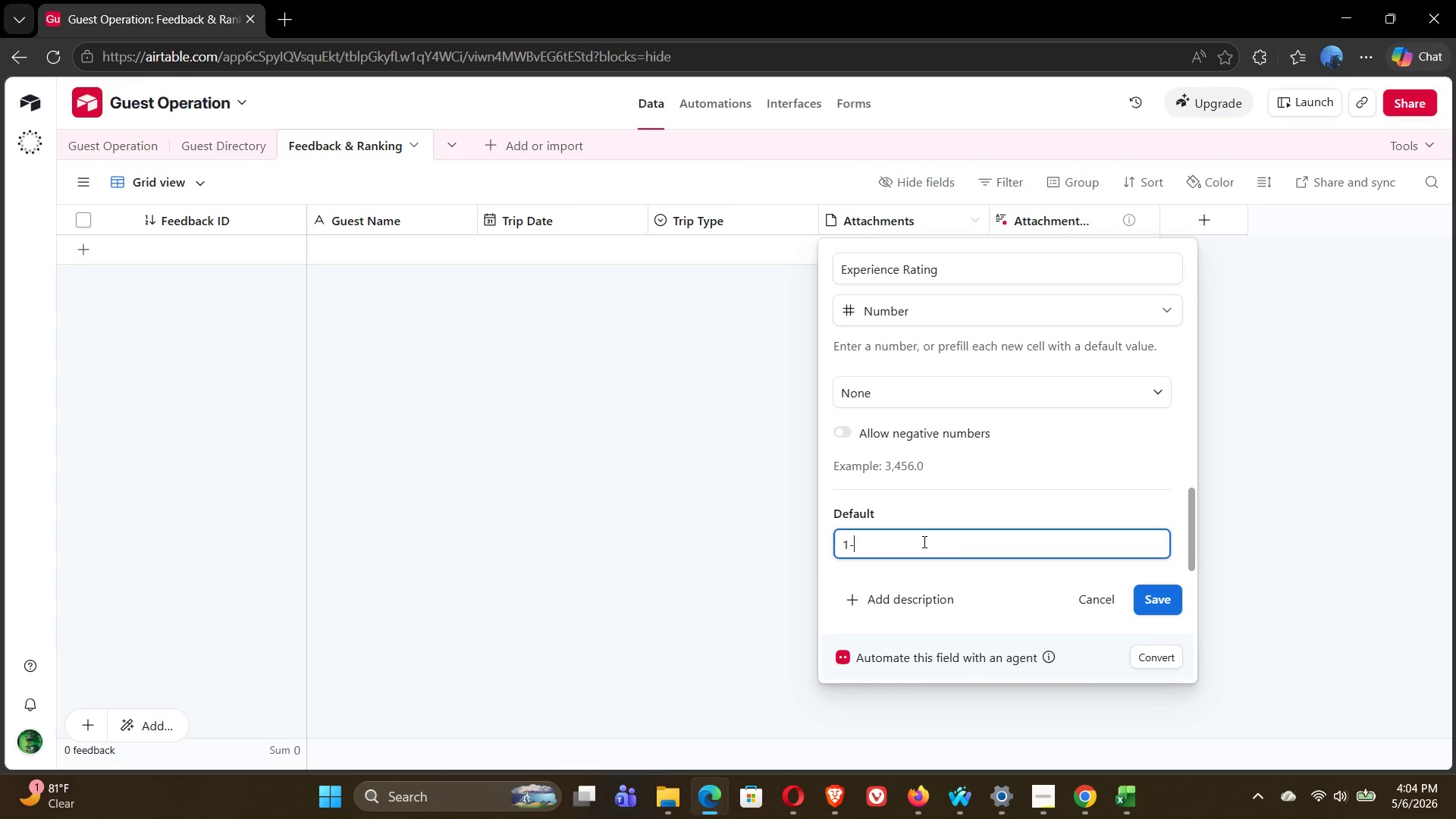 
key(Minus)
 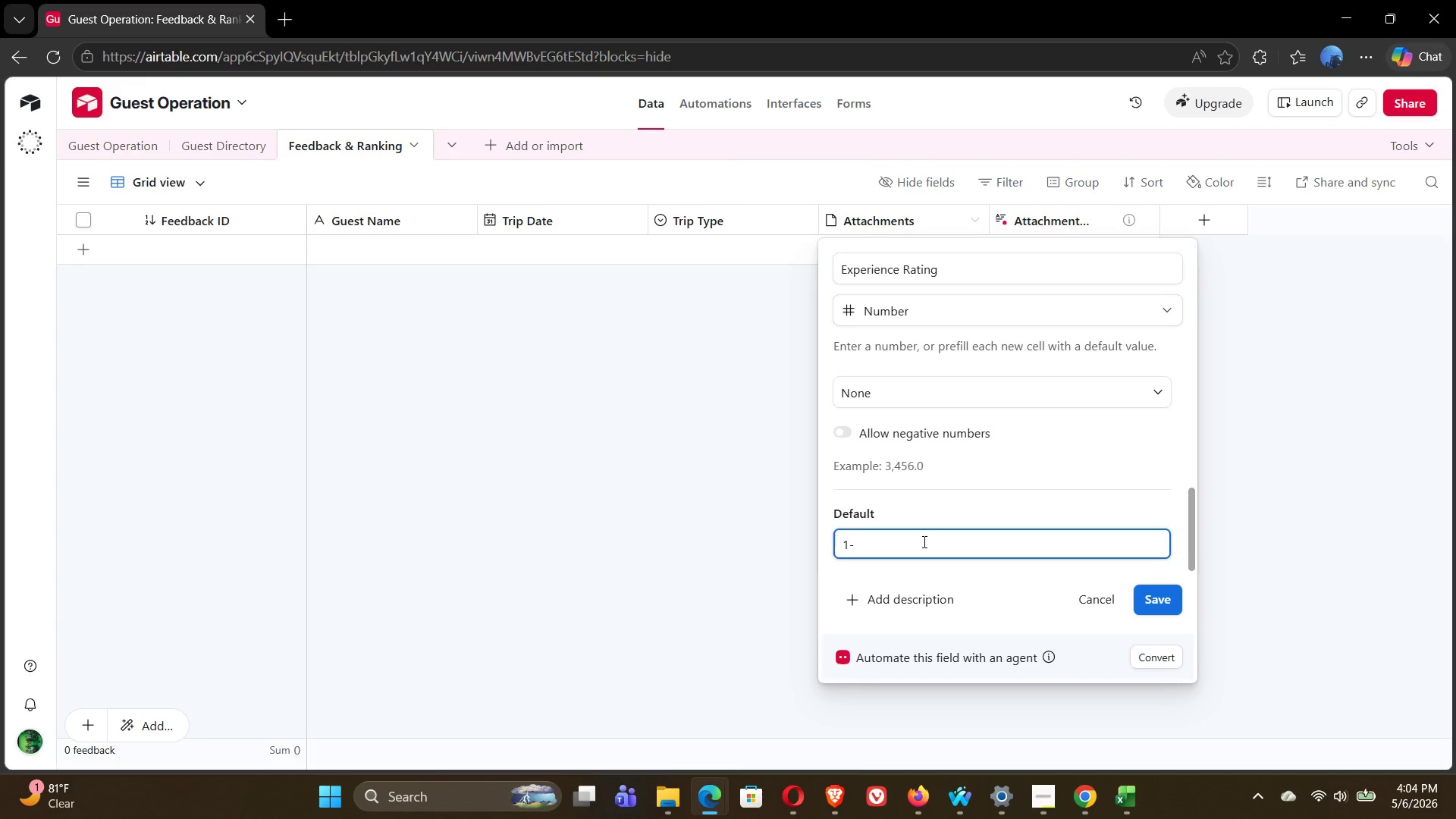 
key(5)
 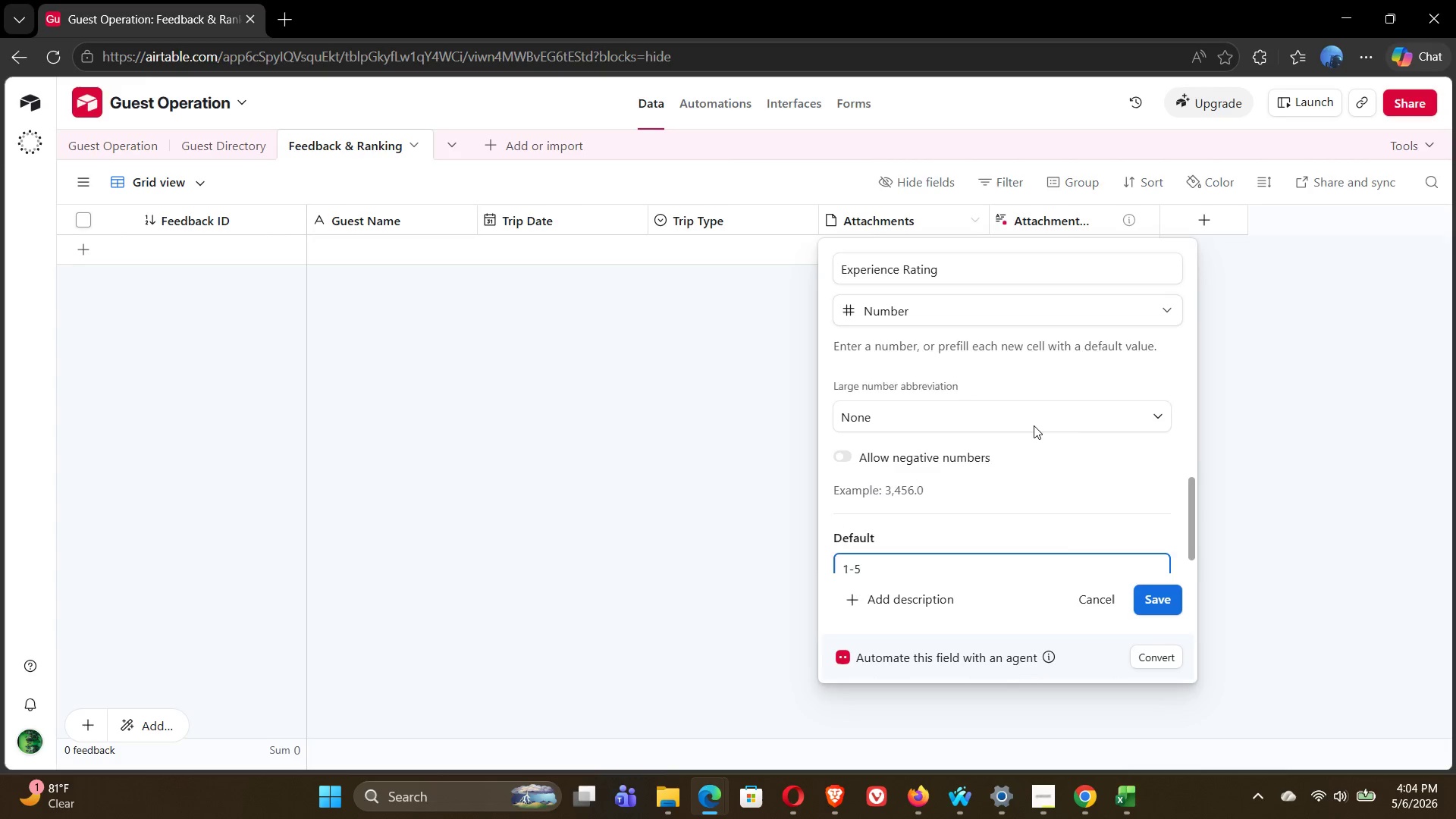 
wait(19.55)
 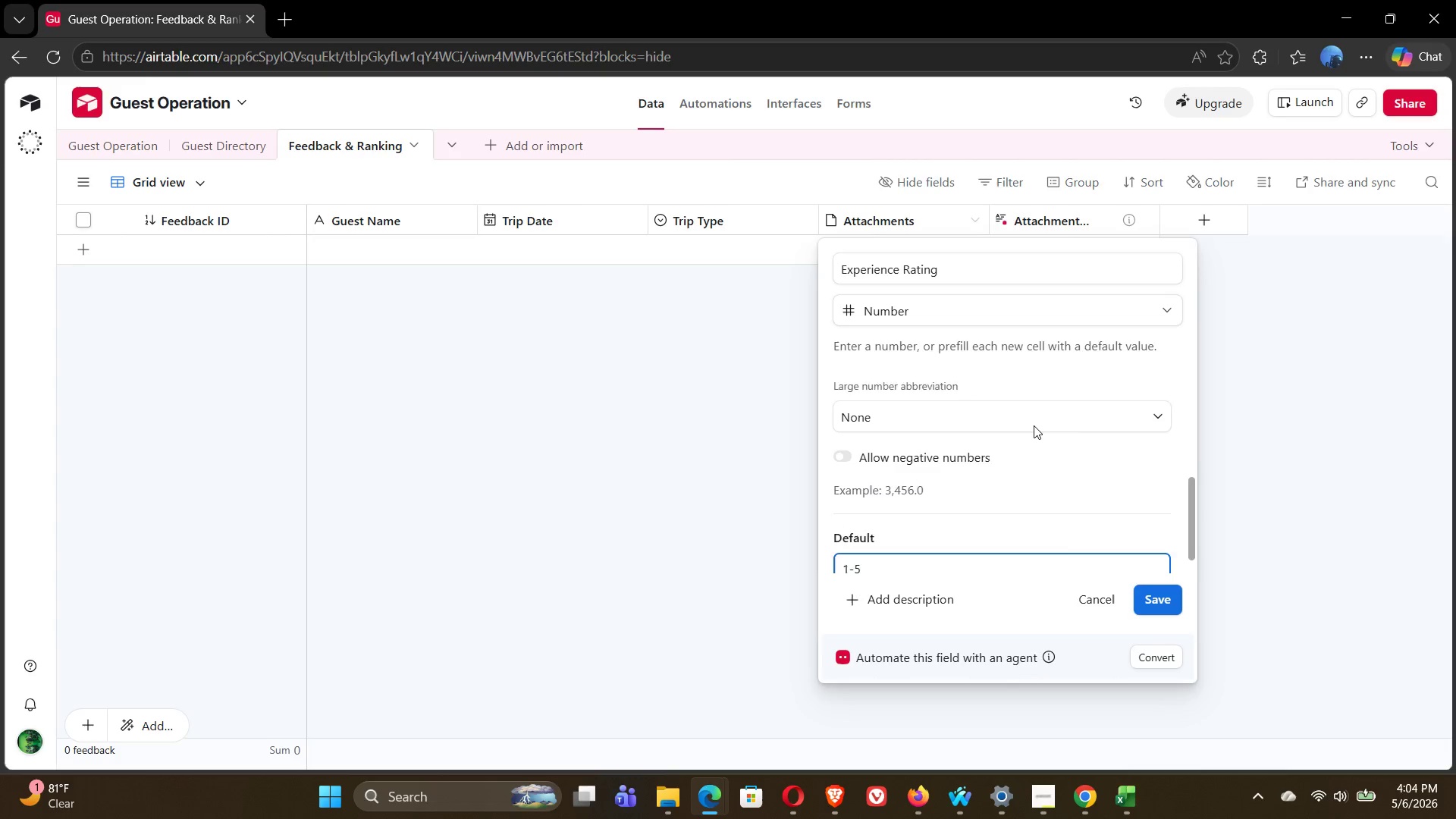 
left_click([1155, 598])
 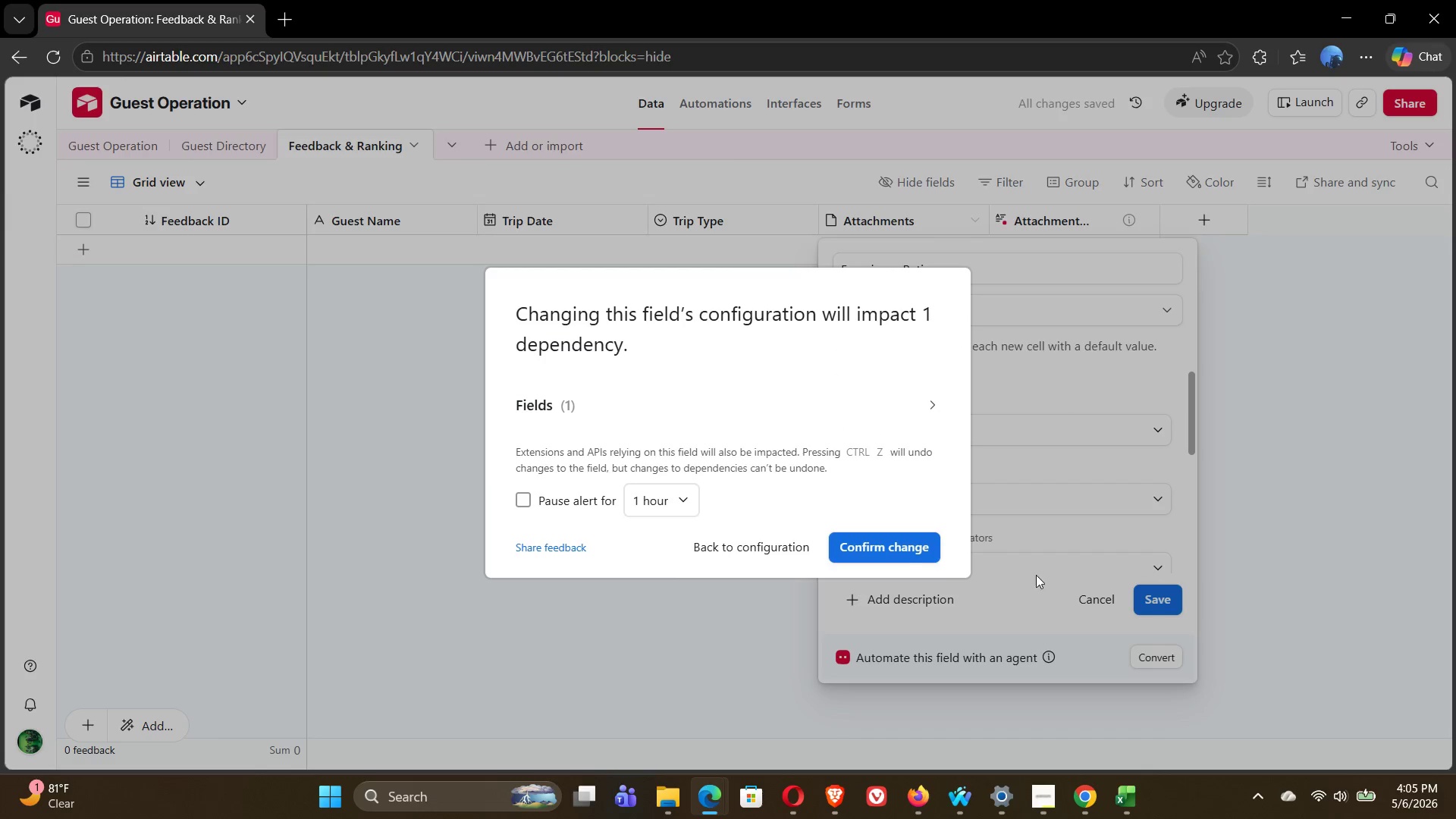 
left_click([864, 551])
 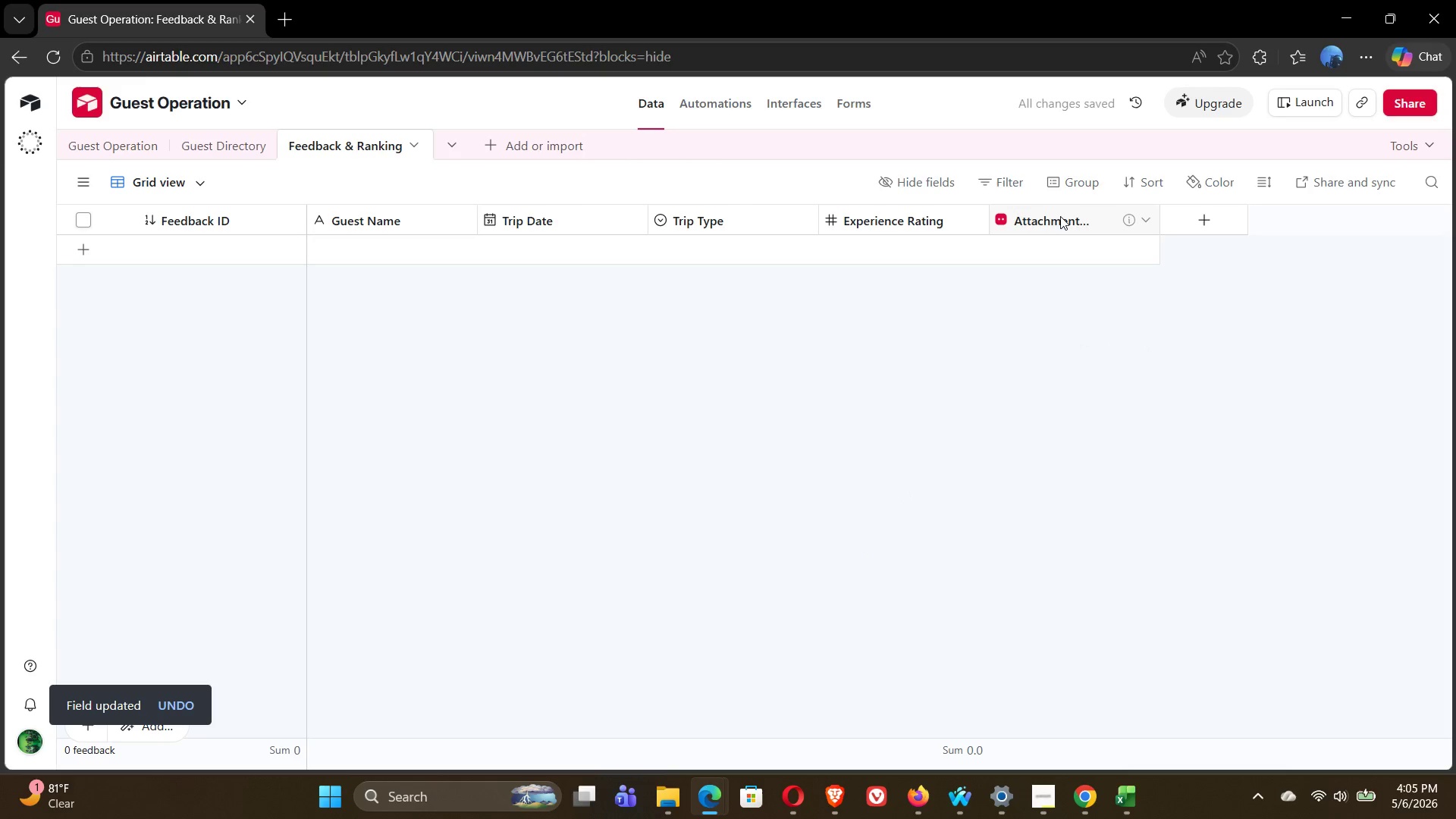 
right_click([1060, 216])
 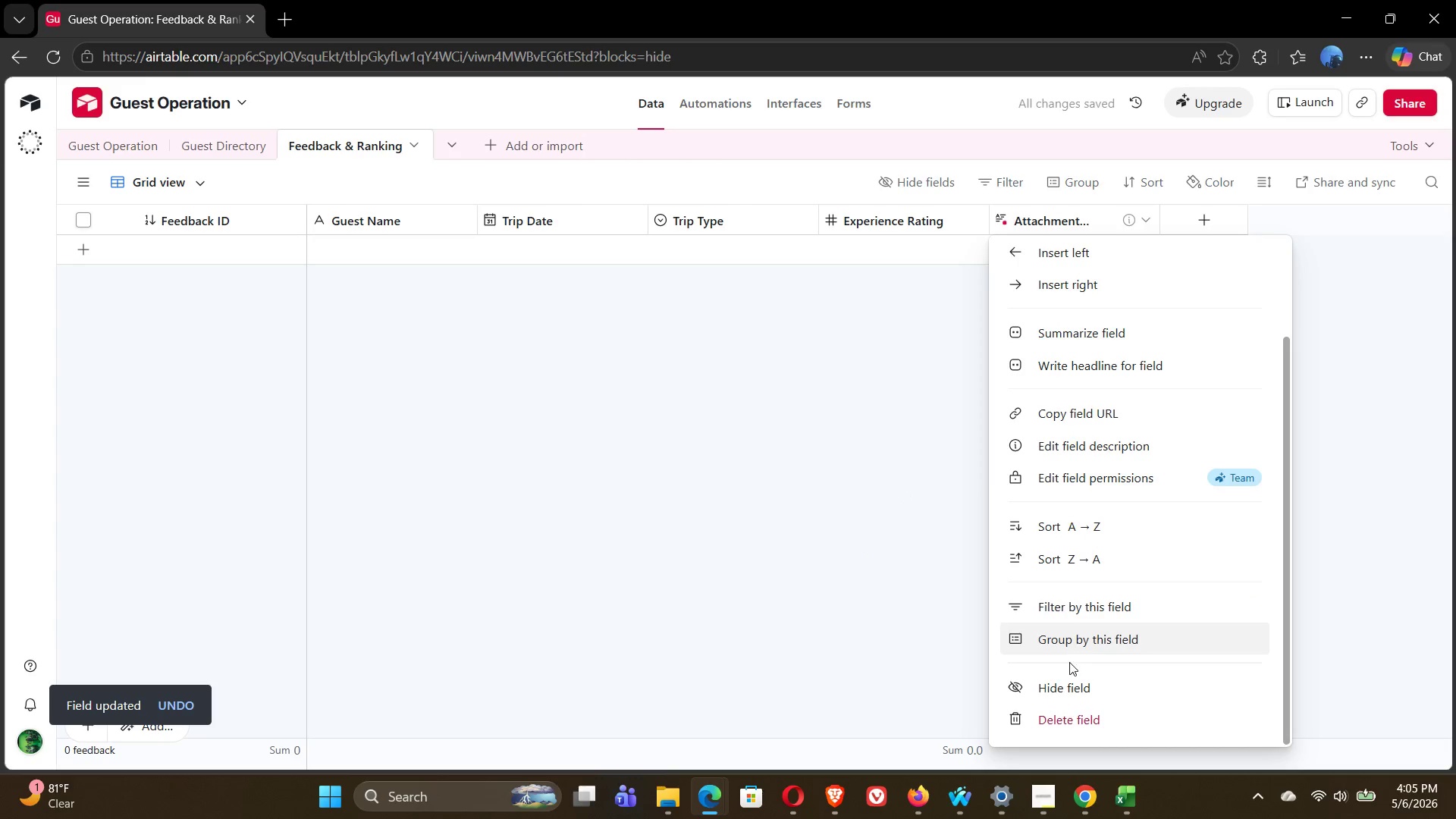 
left_click([1090, 723])
 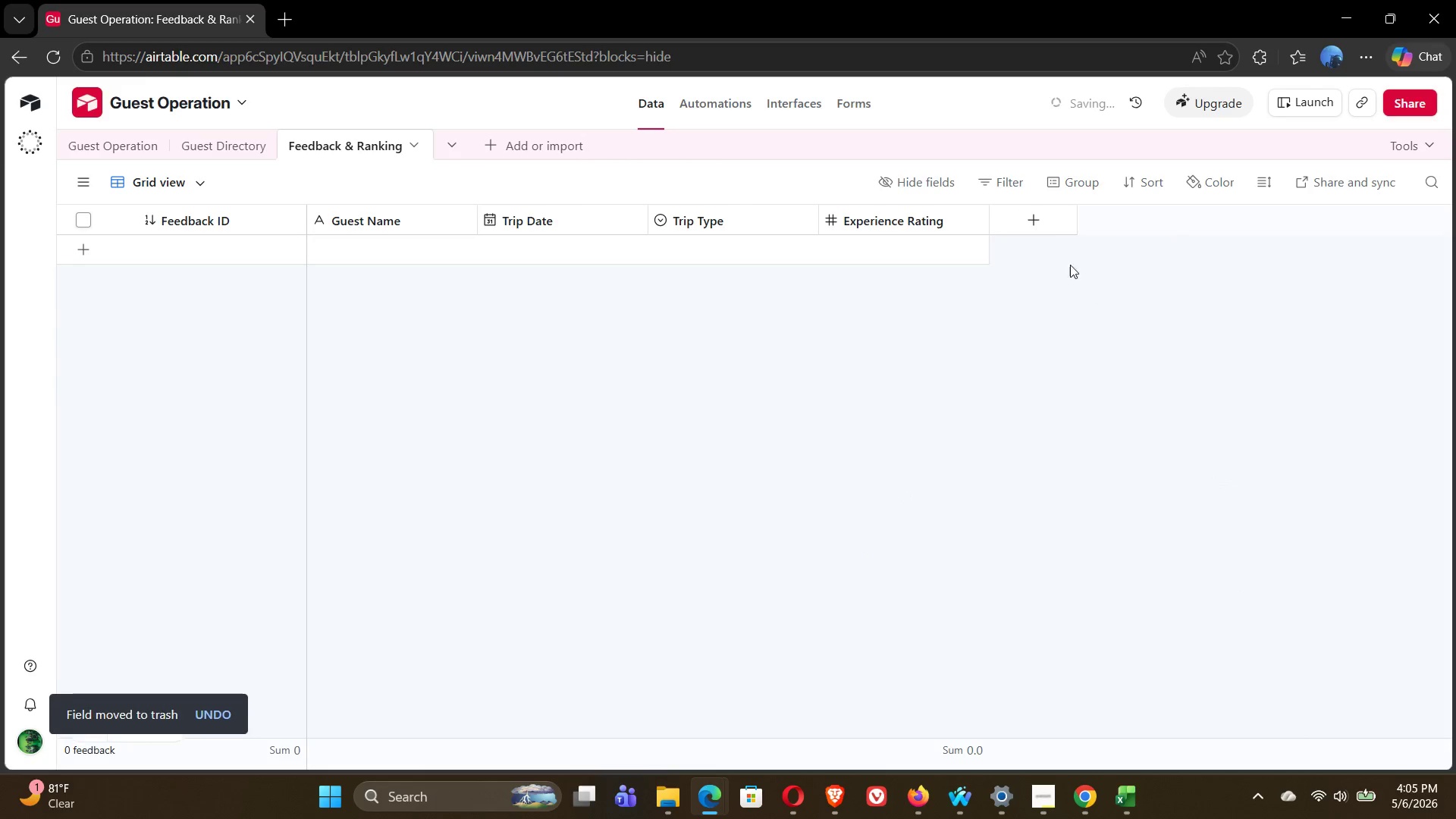 
left_click([1041, 220])
 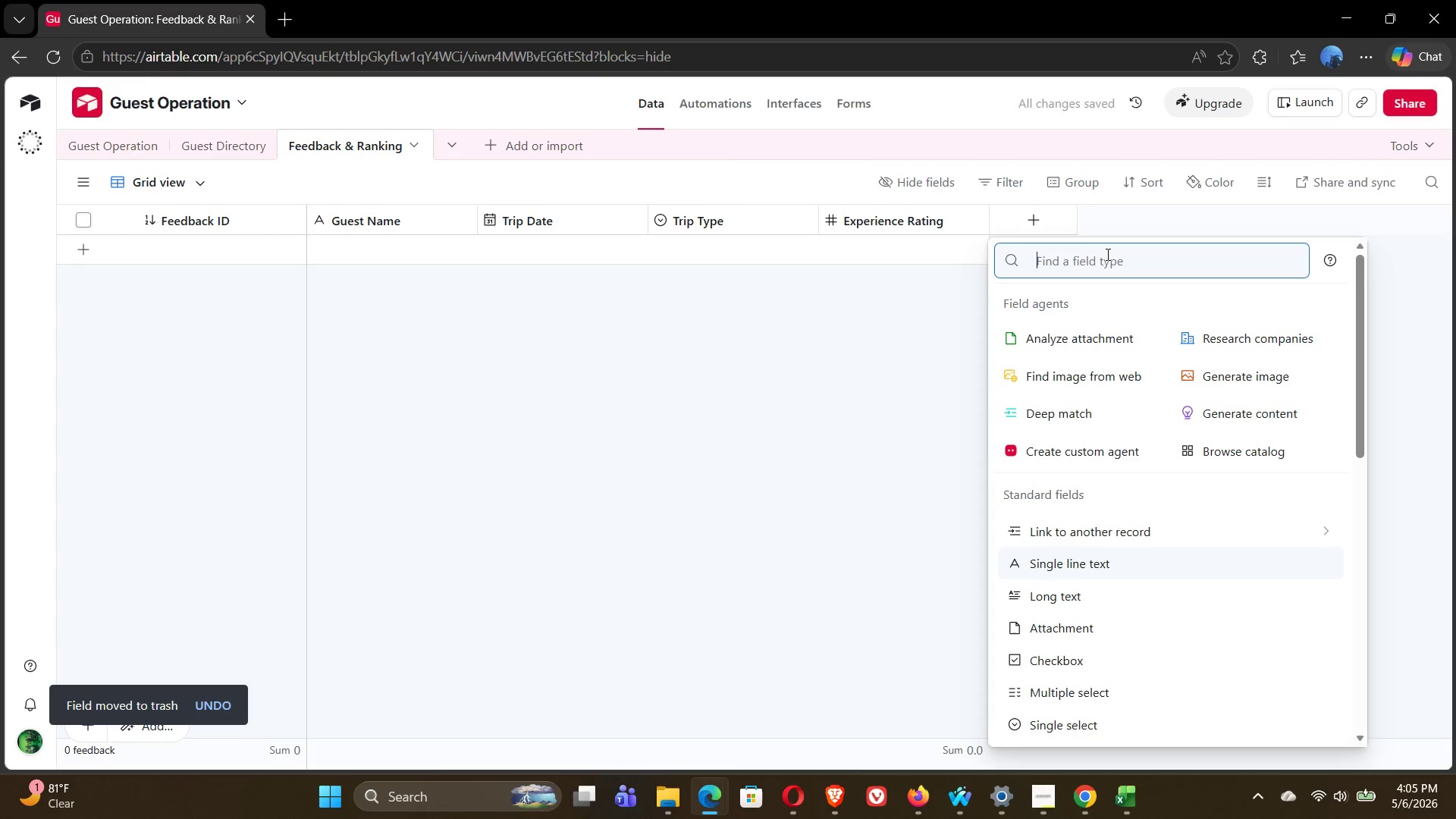 
wait(9.49)
 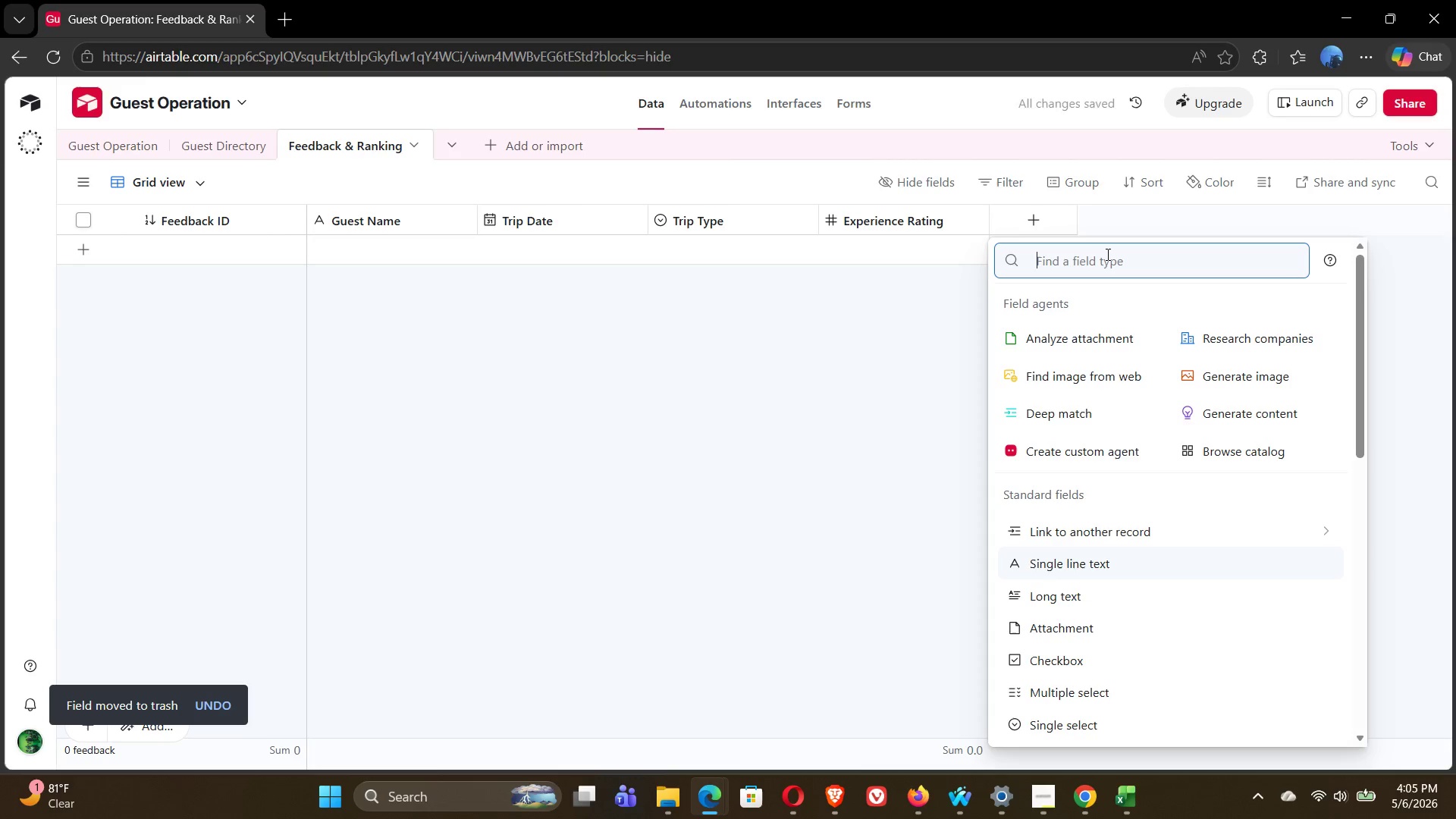 
left_click([1091, 721])
 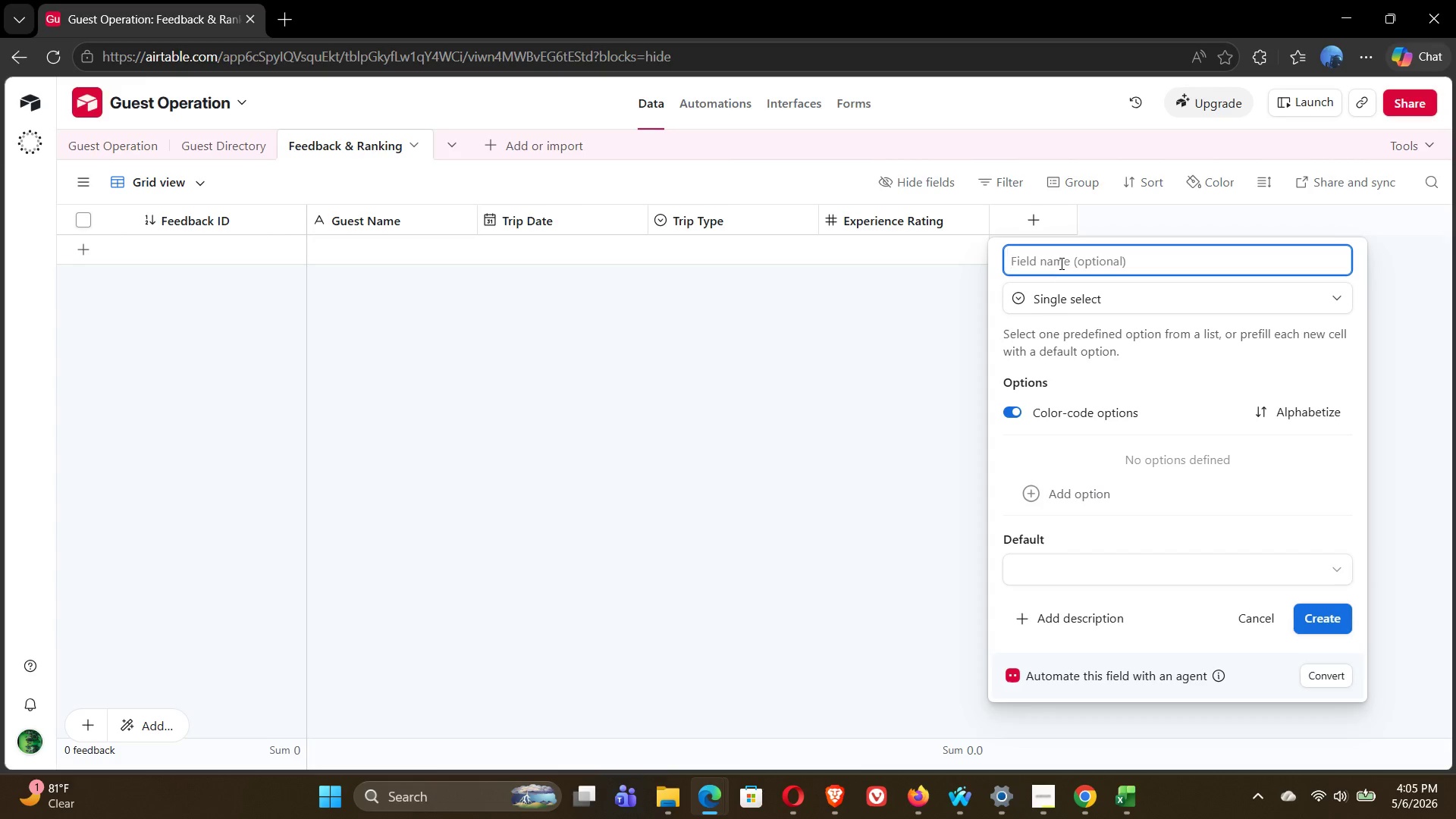 
type(Would Return)
 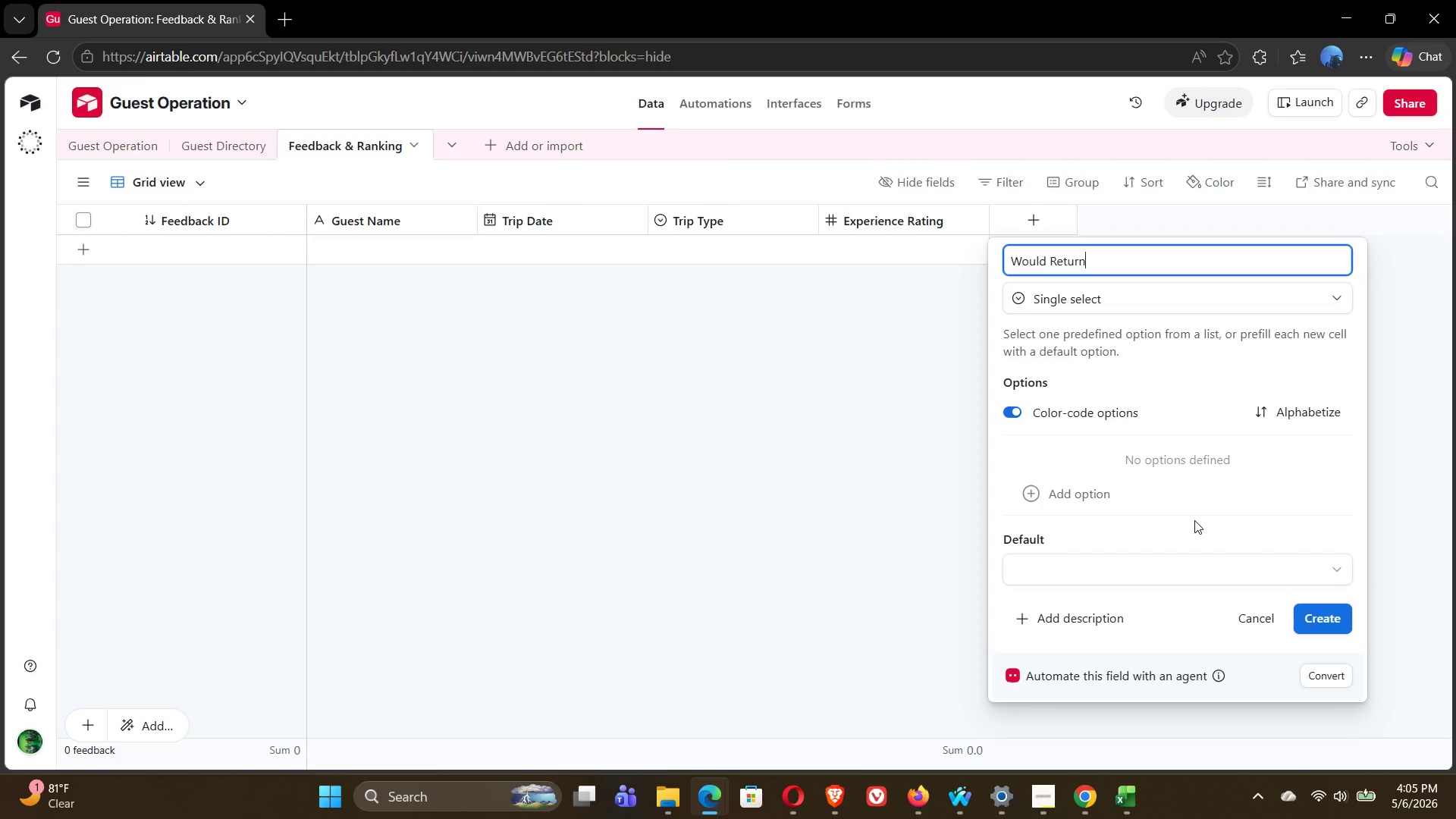 
wait(6.17)
 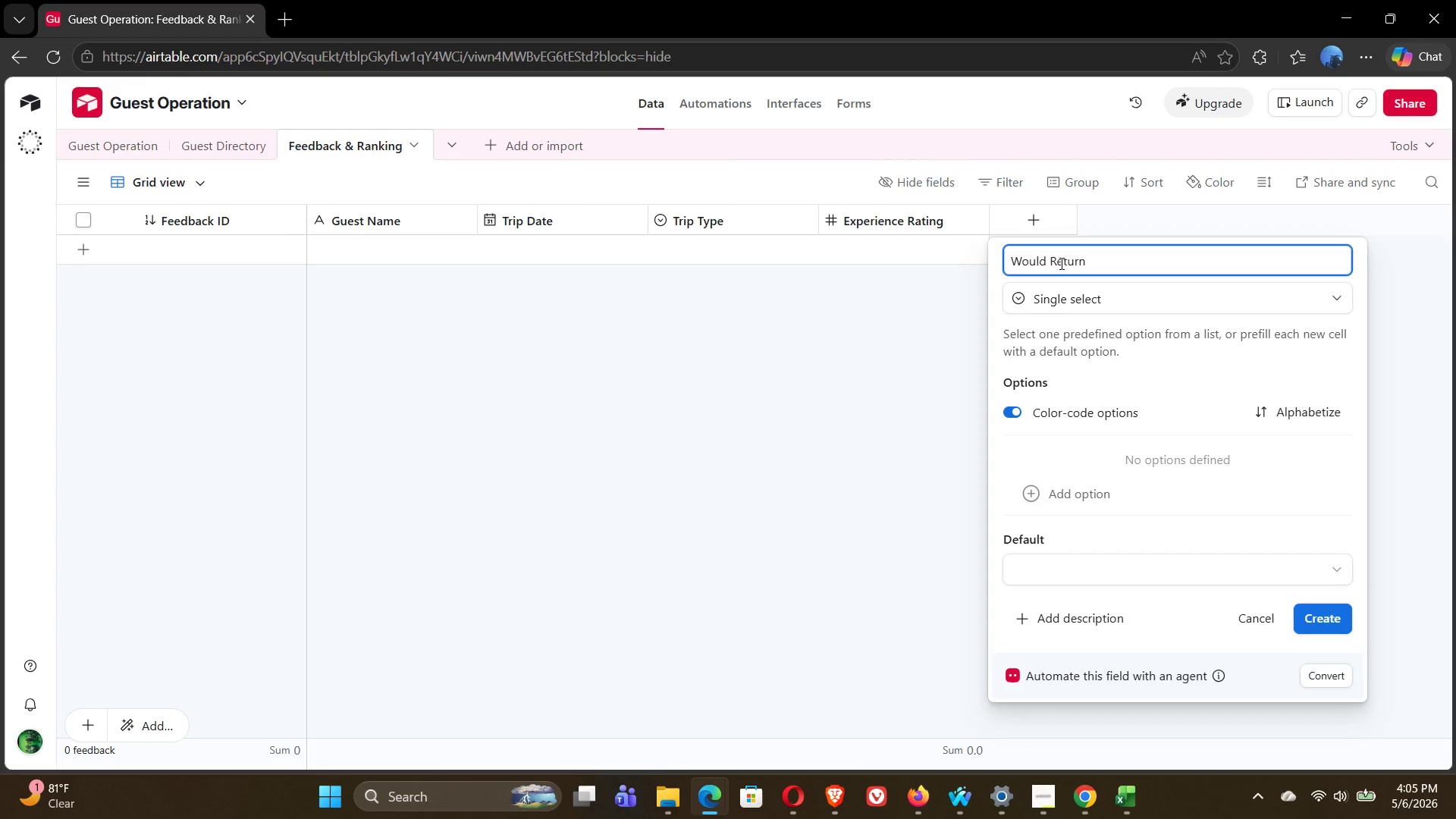 
left_click([1327, 624])
 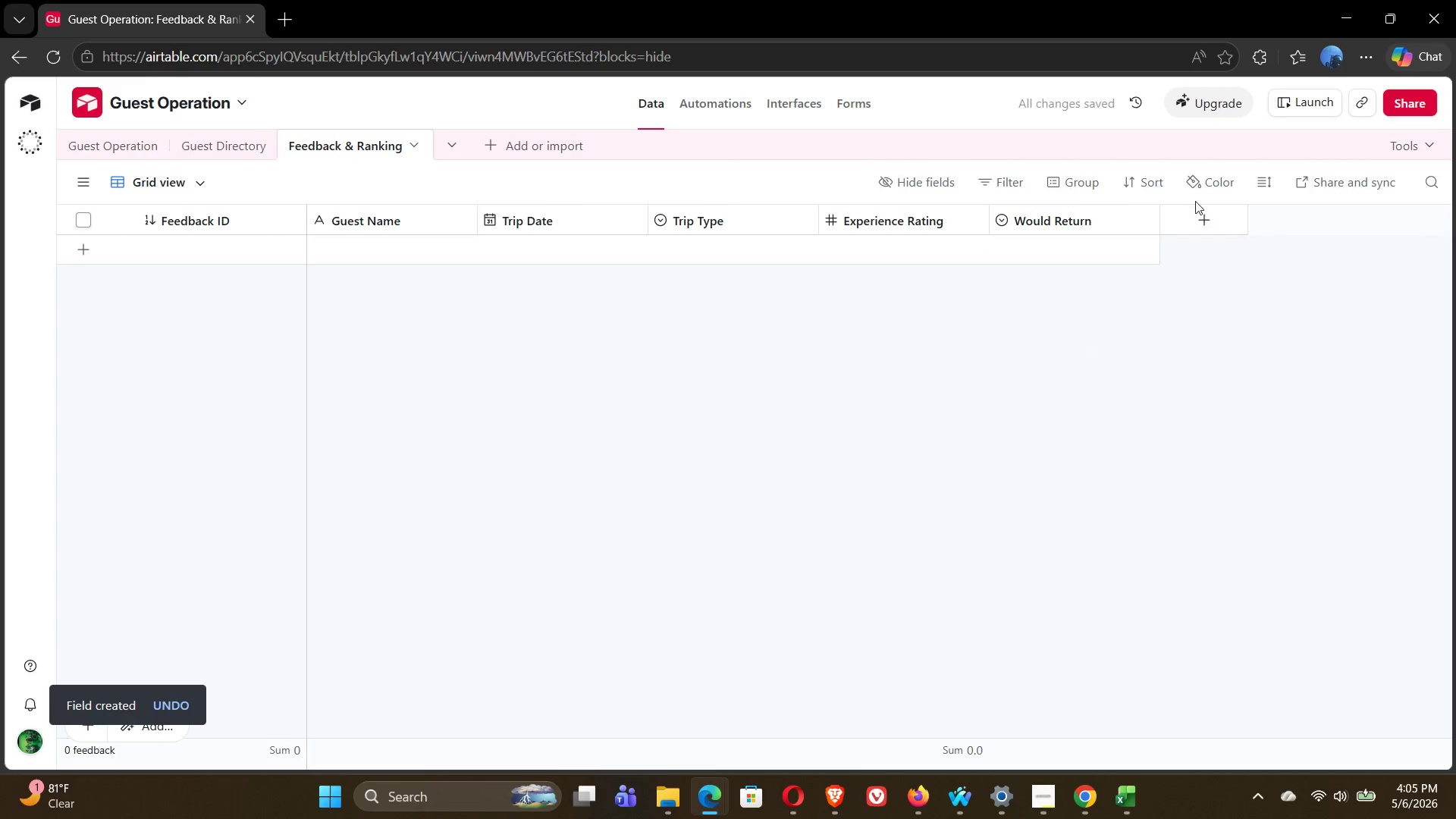 
left_click([1200, 213])
 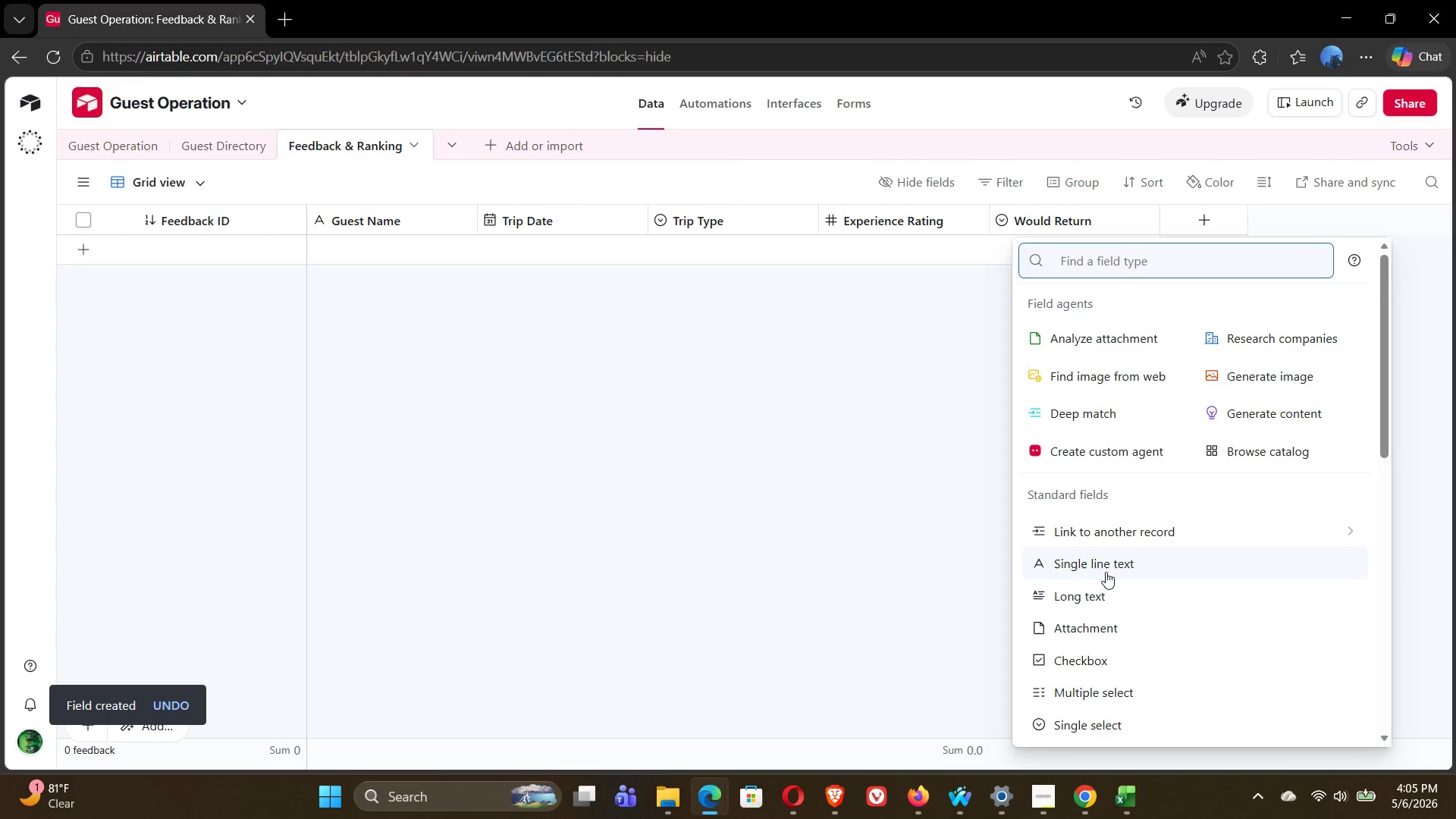 
wait(7.33)
 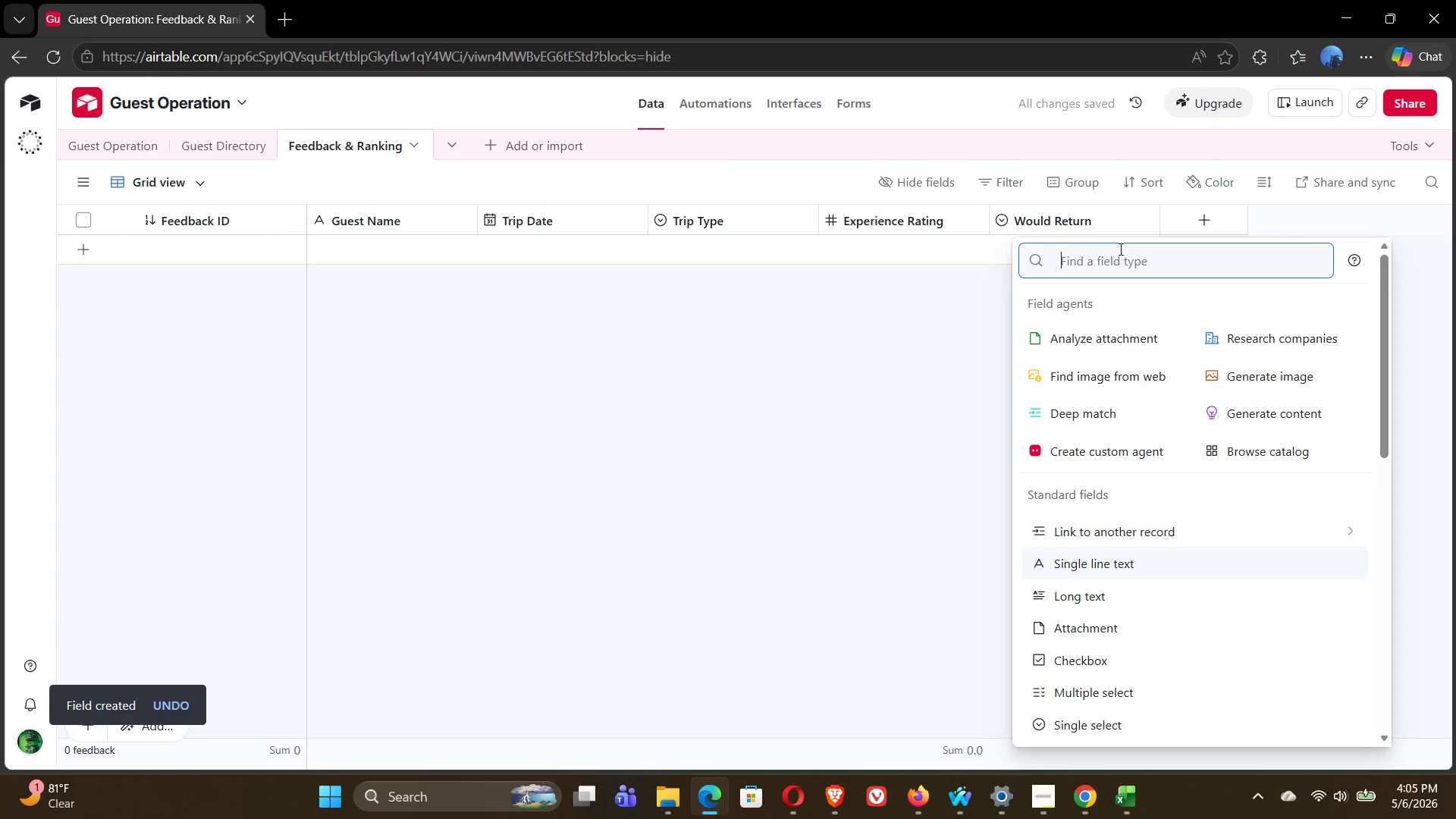 
left_click([1103, 597])
 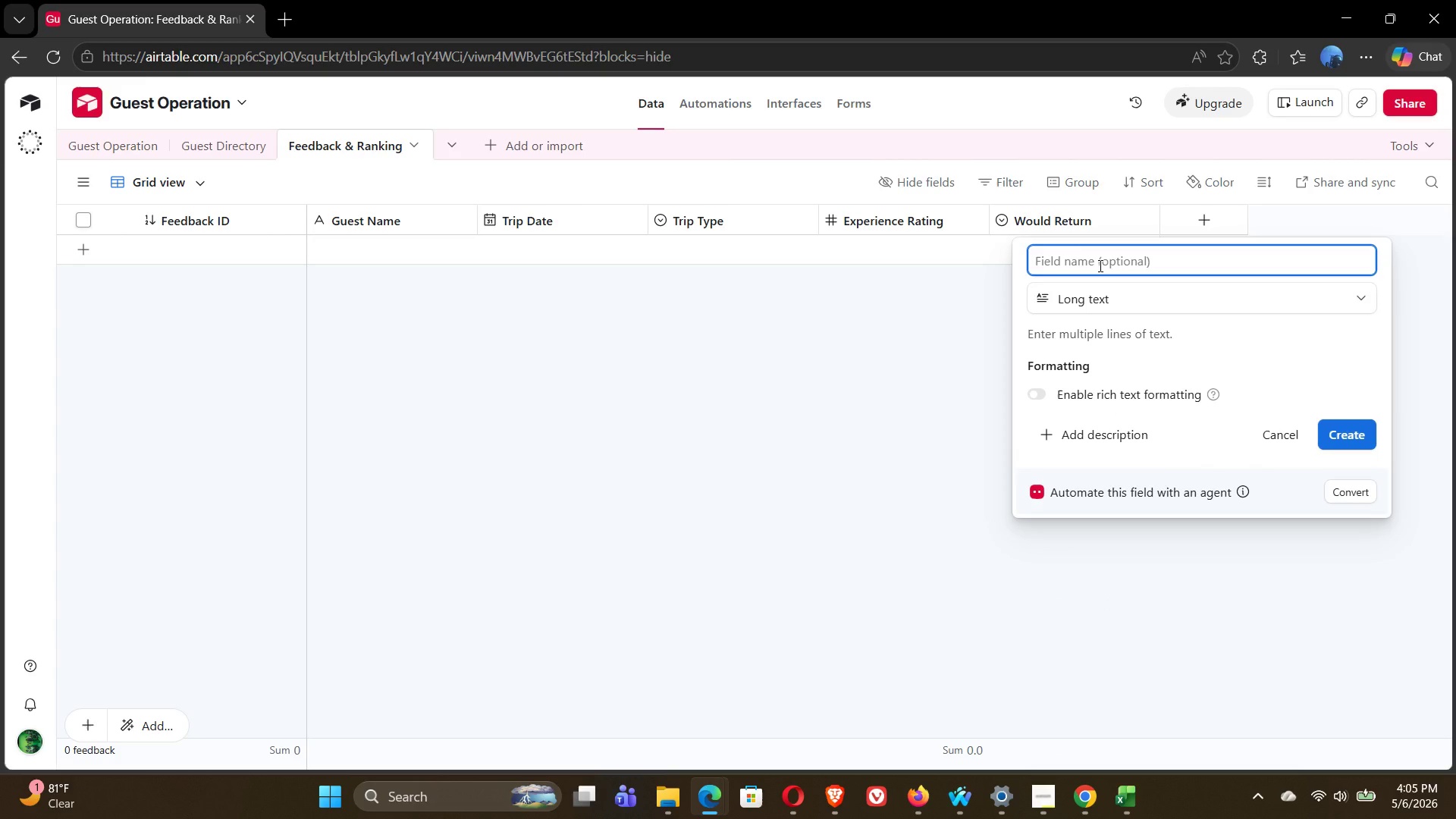 
type(Comments)
 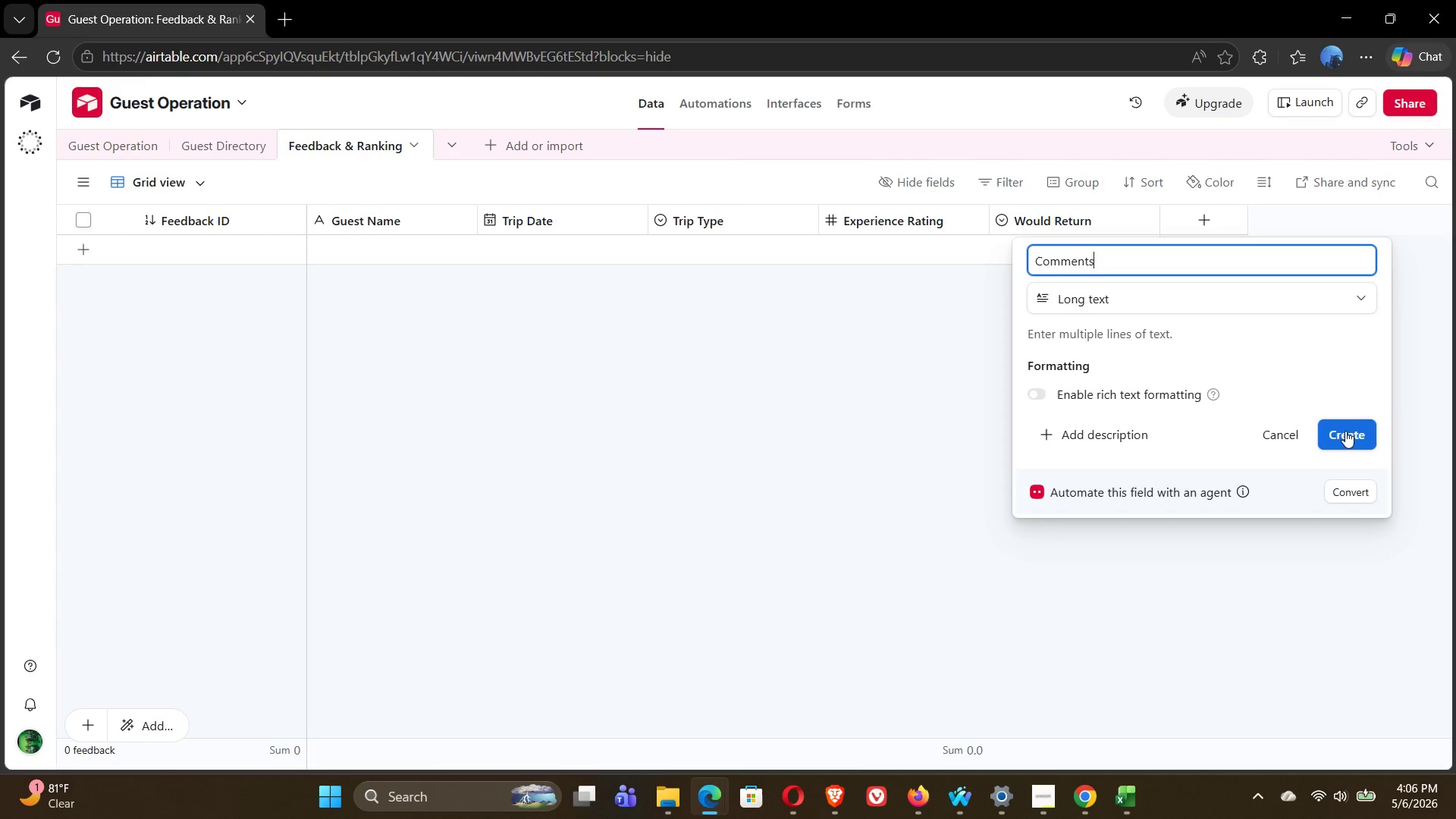 
wait(33.7)
 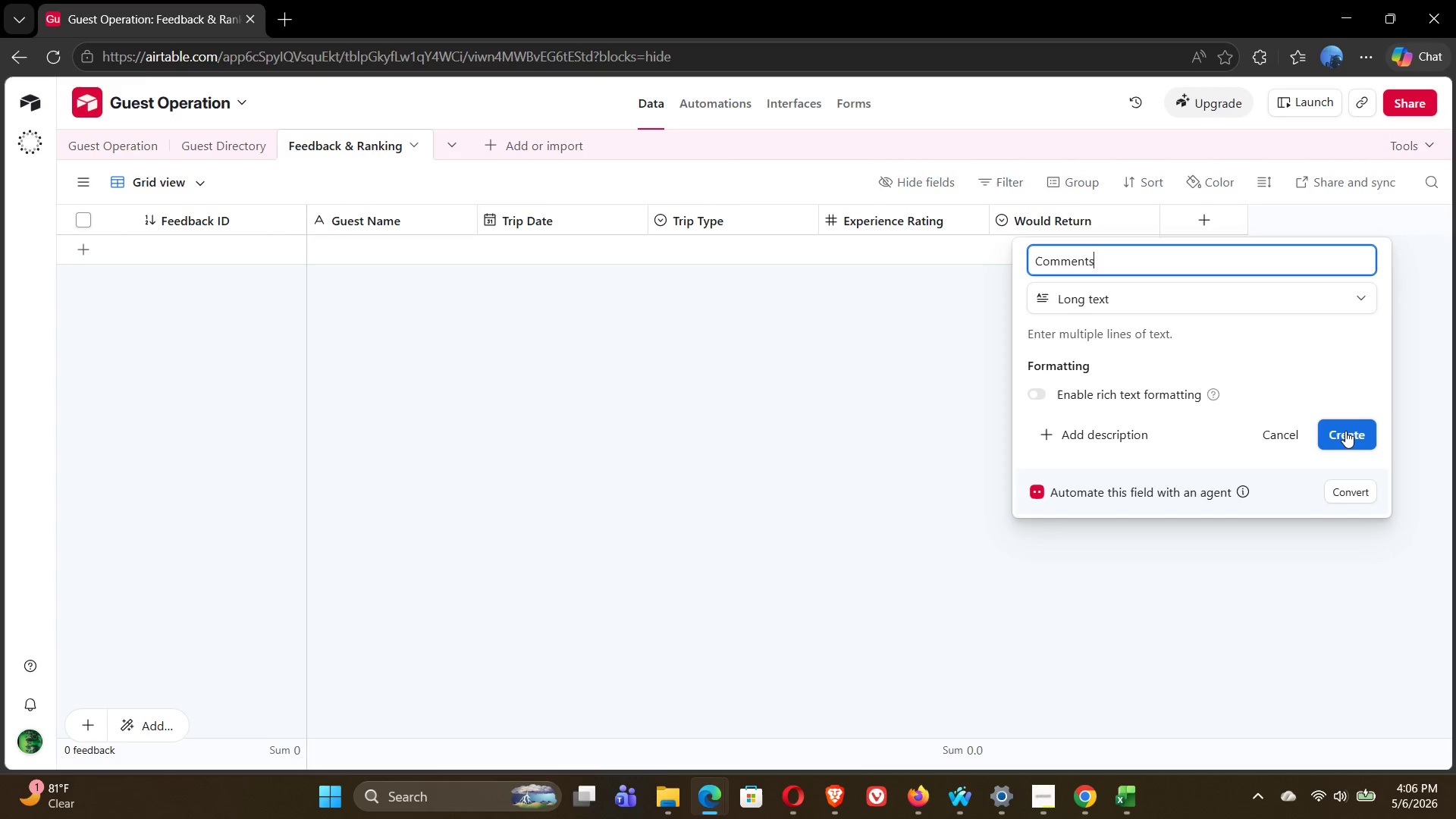 
left_click([1345, 431])
 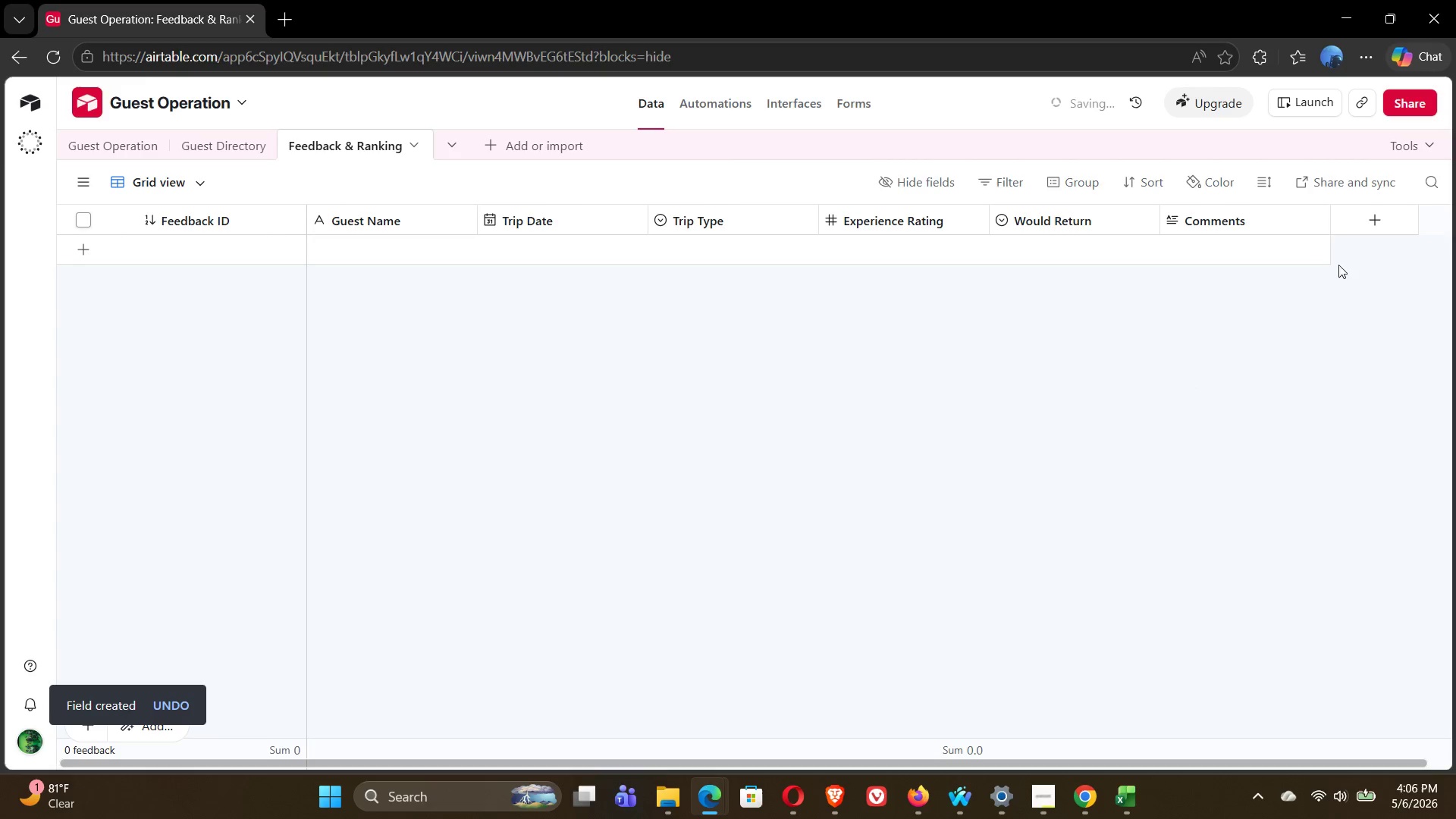 
left_click([1370, 219])
 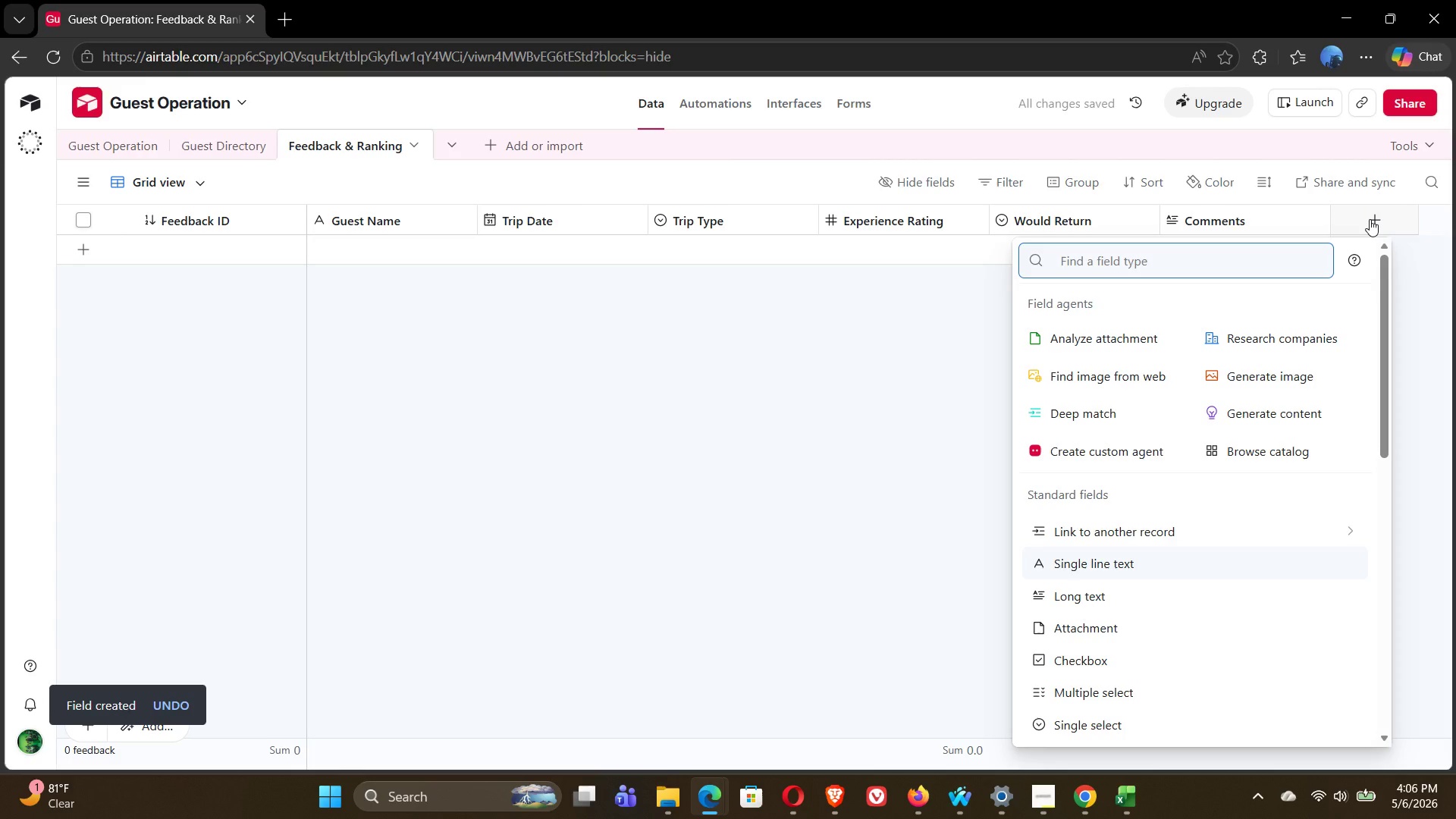 
wait(8.12)
 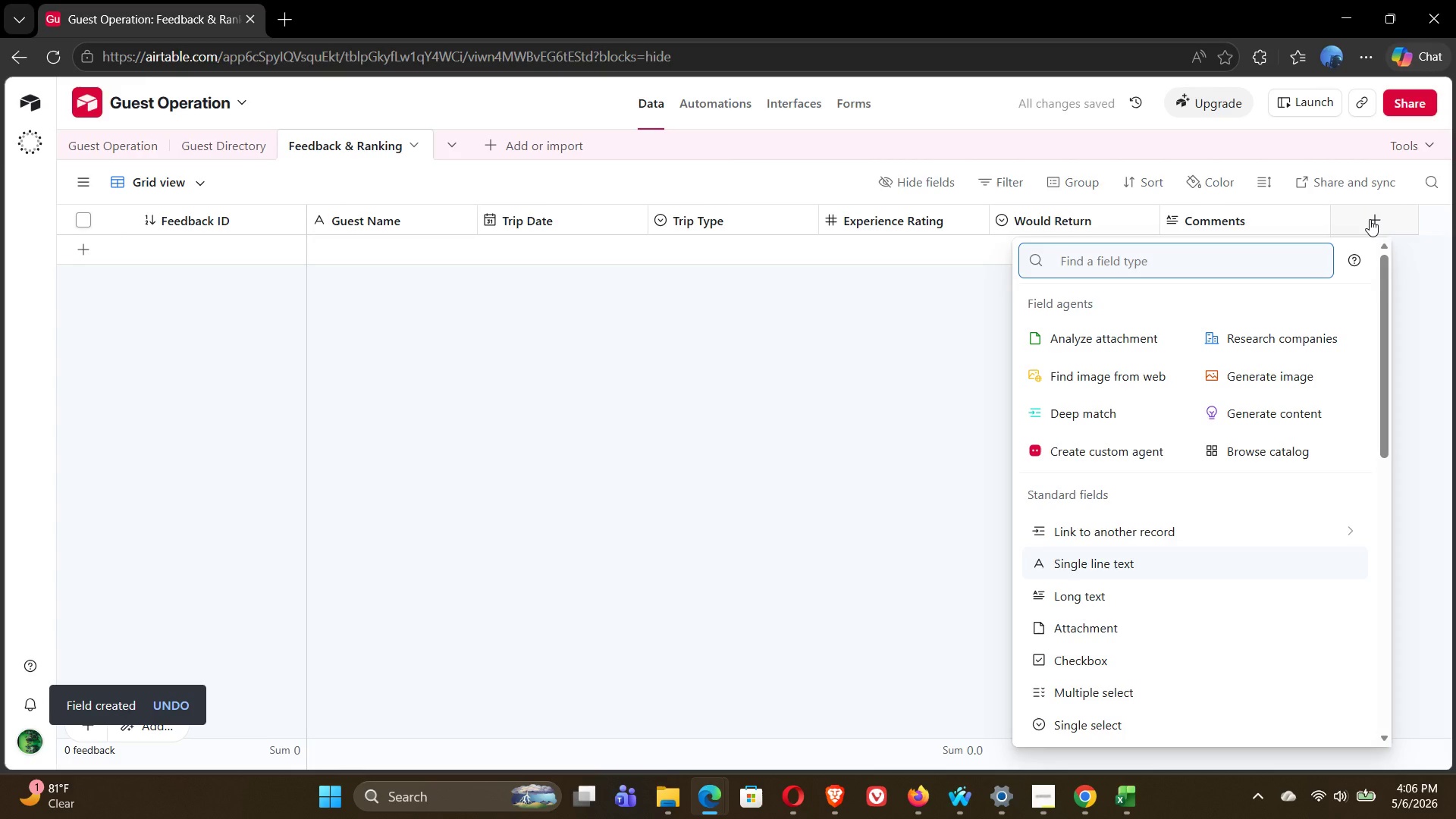 
left_click([1097, 561])
 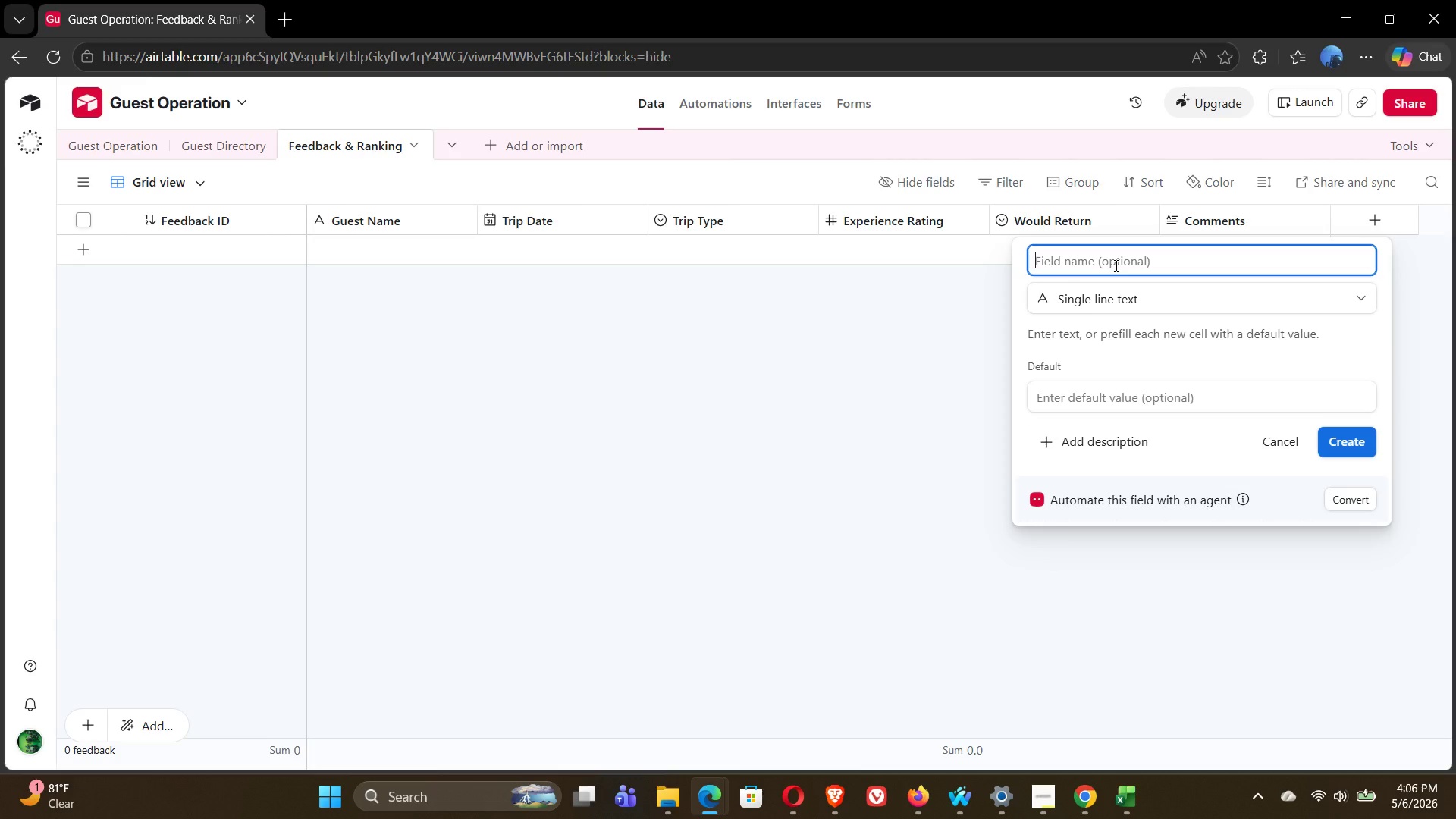 
wait(12.83)
 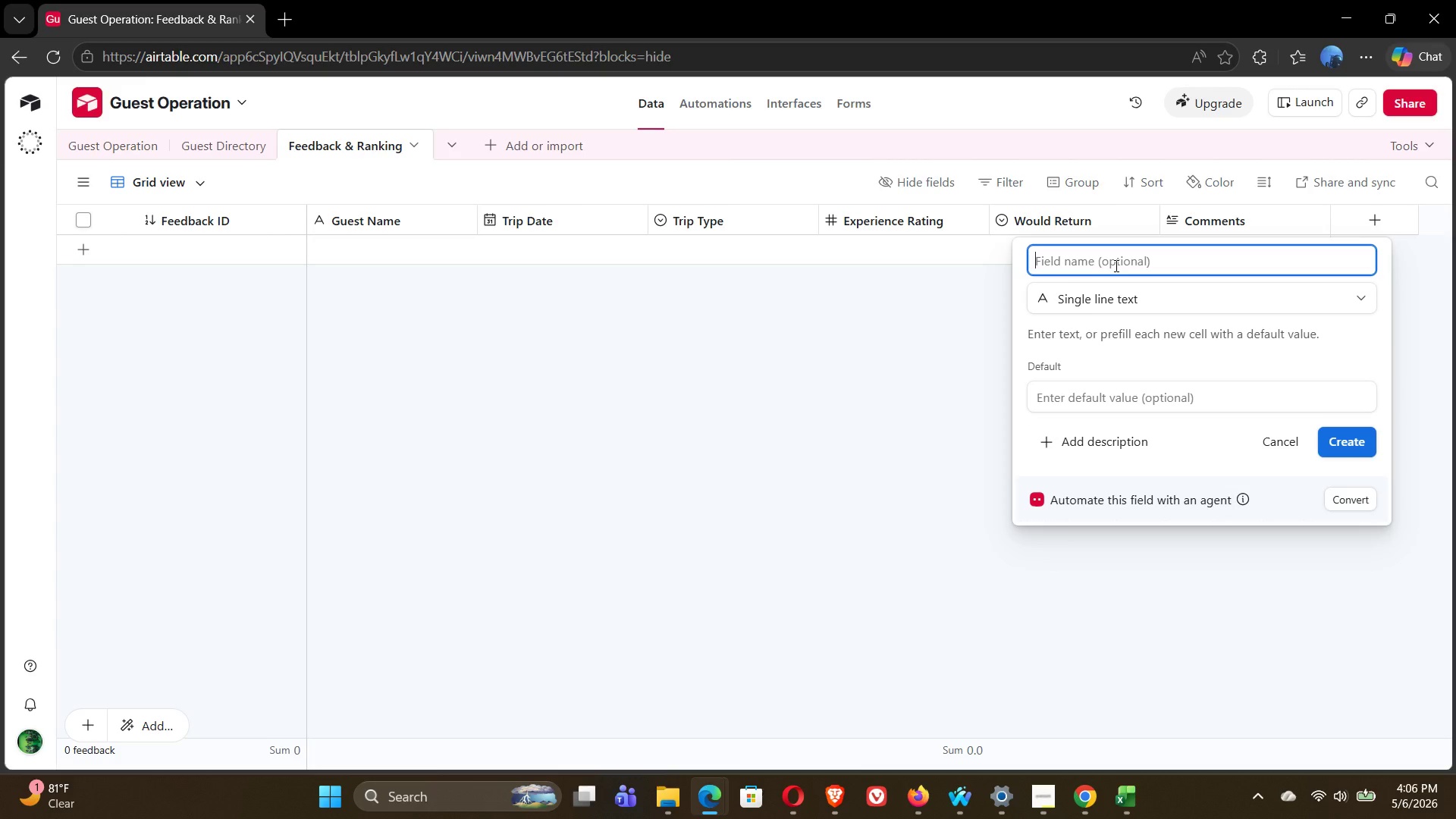 
type(Guest Profile)
 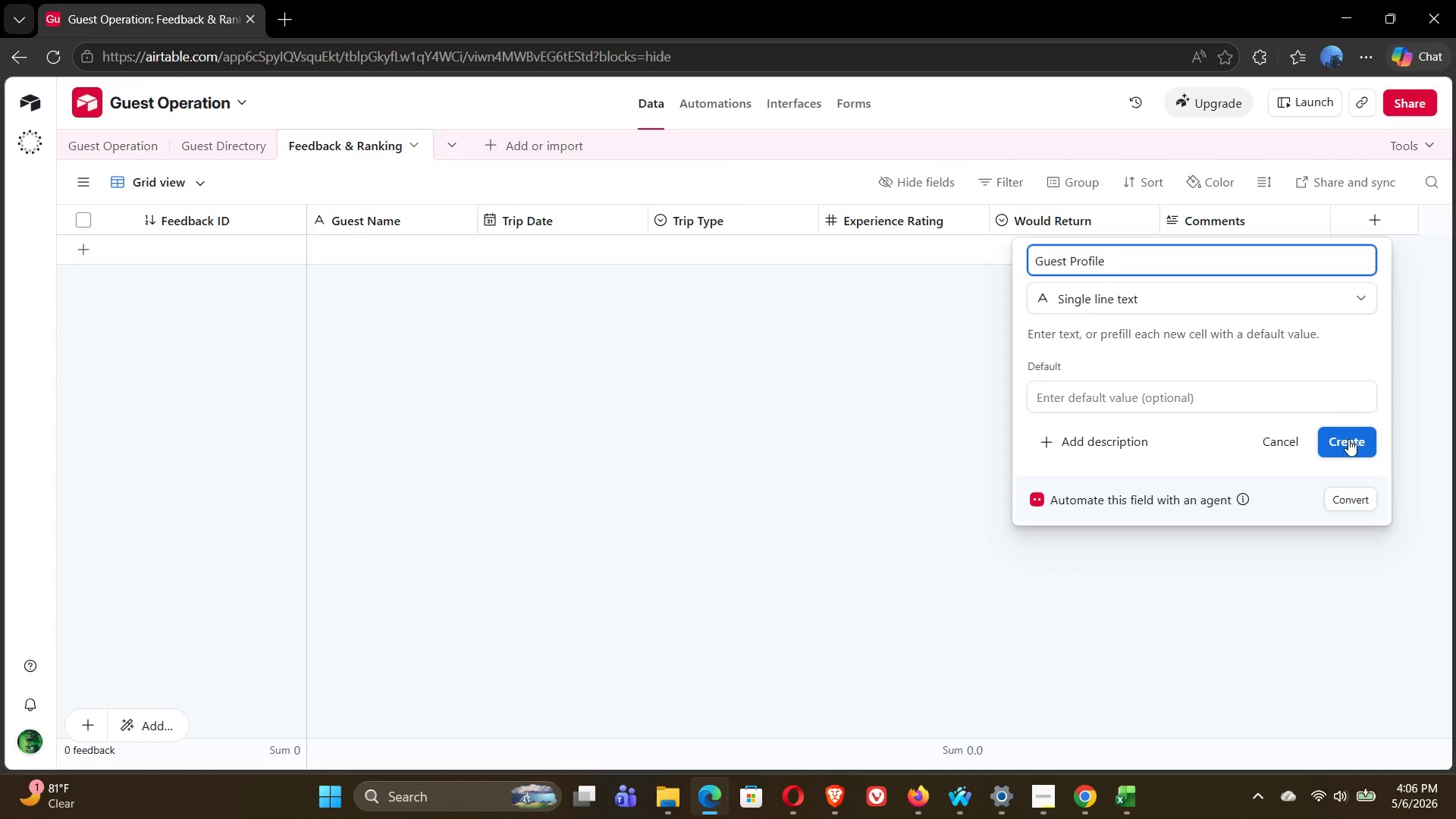 
left_click([1348, 439])
 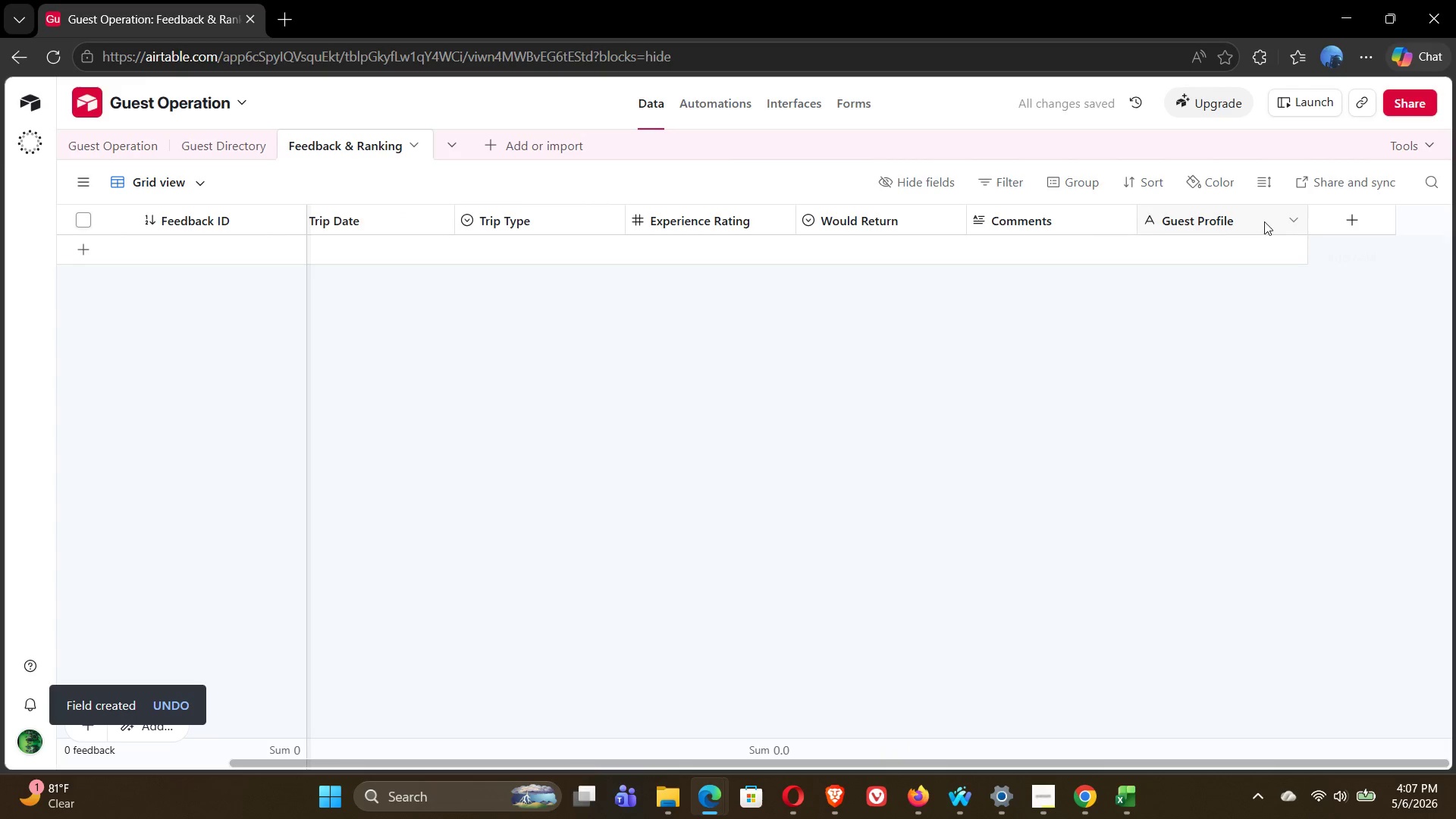 
double_click([1224, 222])
 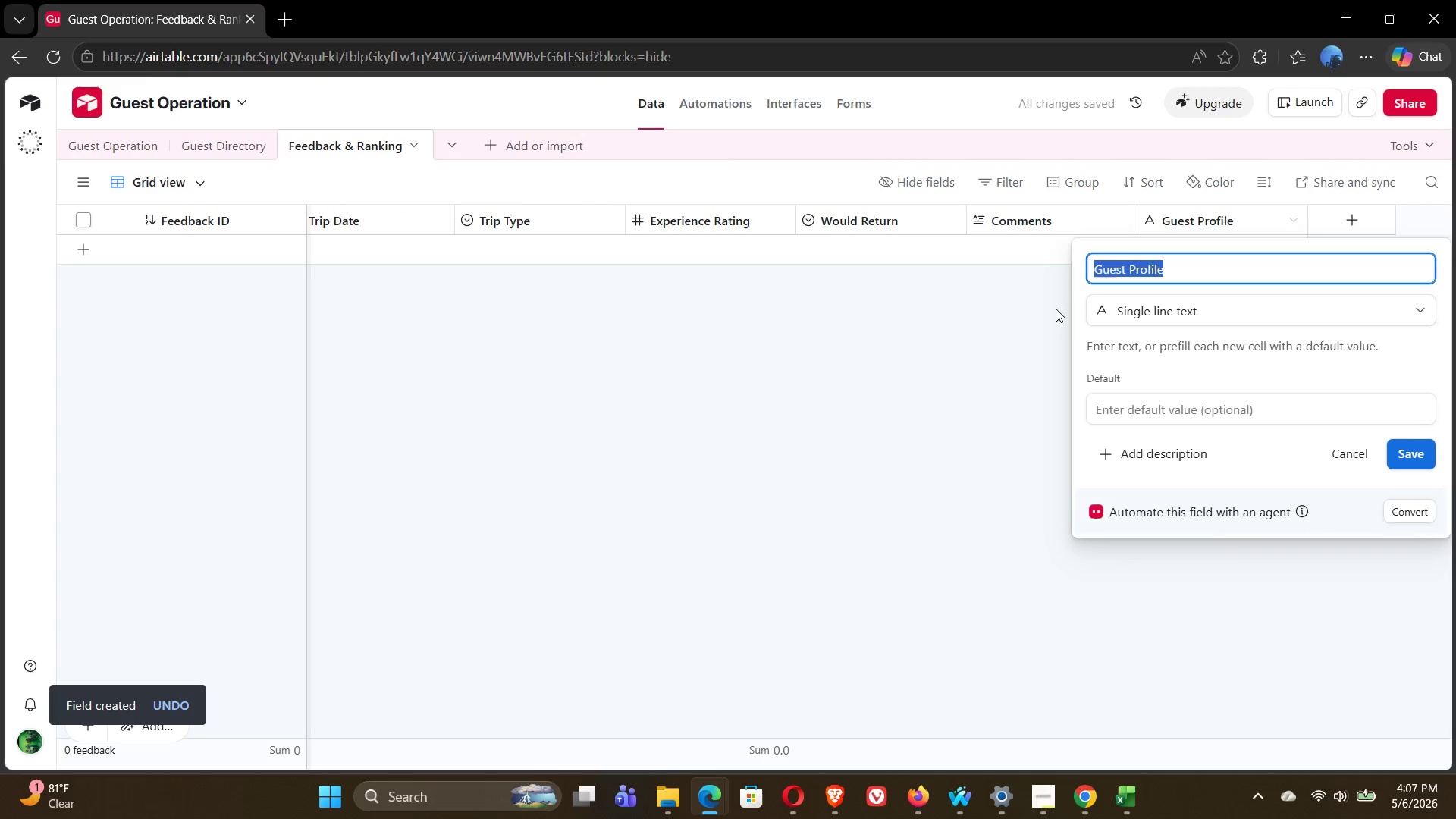 
left_click([1004, 343])
 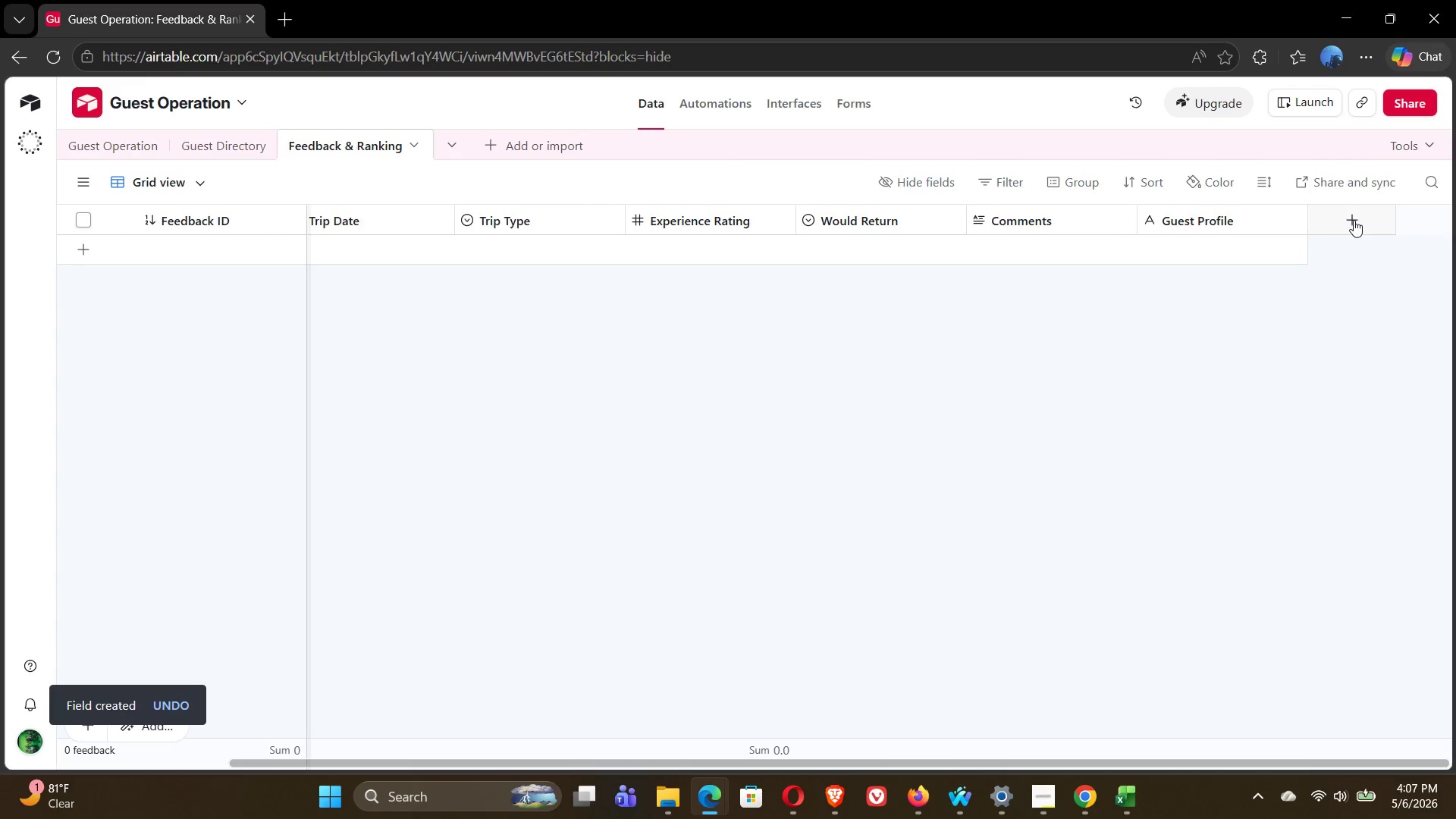 
left_click([1354, 220])
 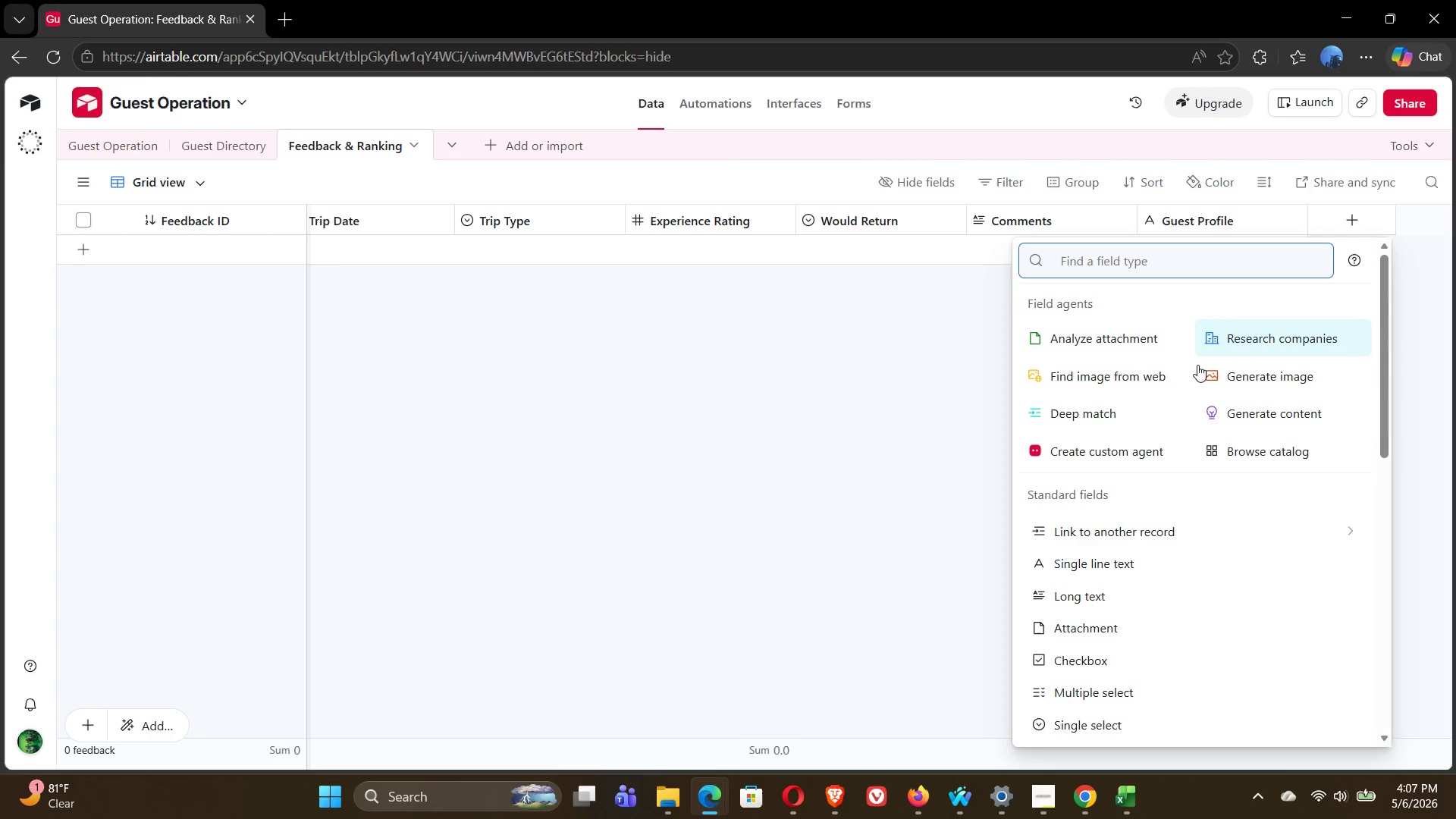 
wait(7.22)
 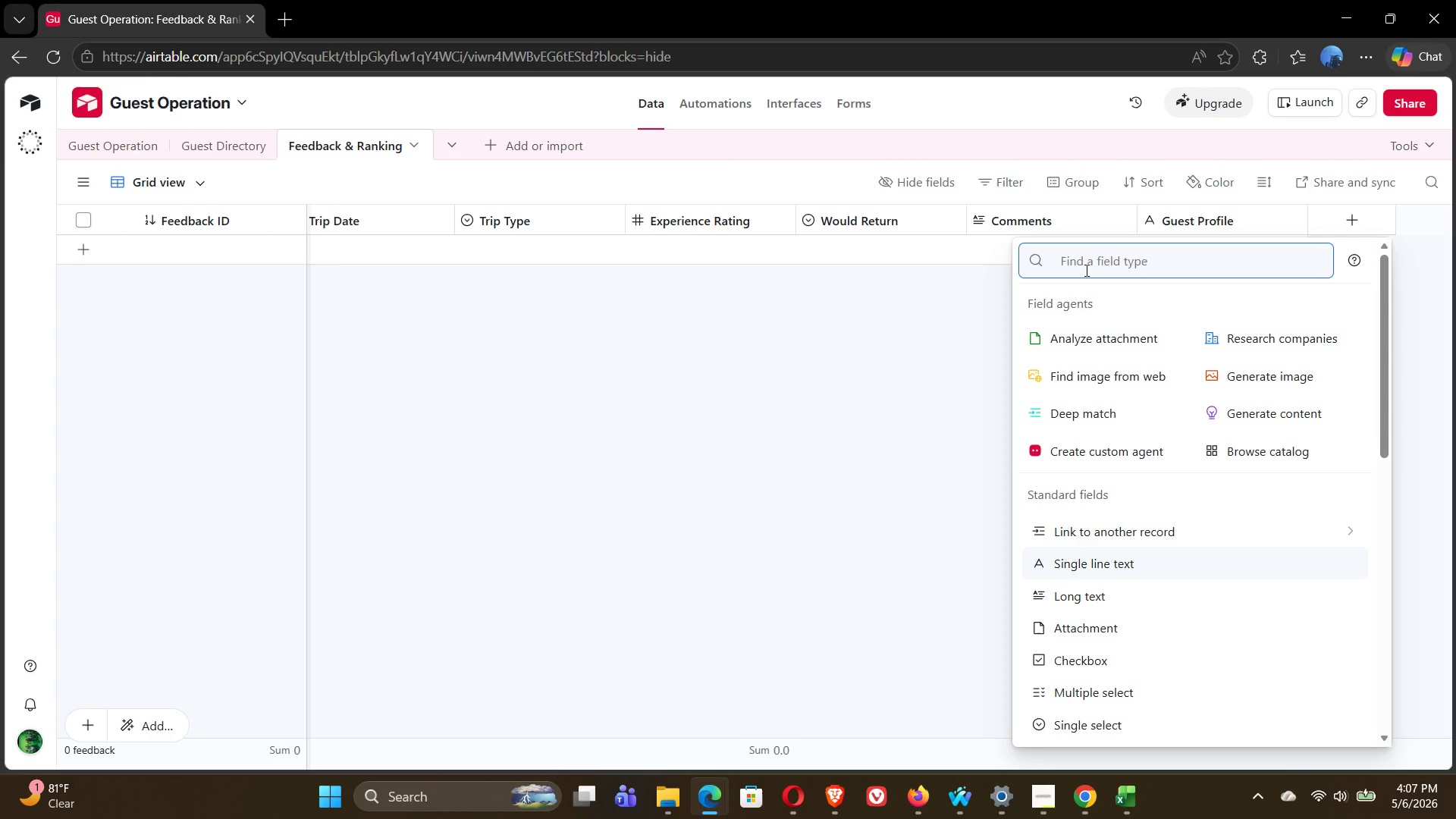 
left_click([1088, 571])
 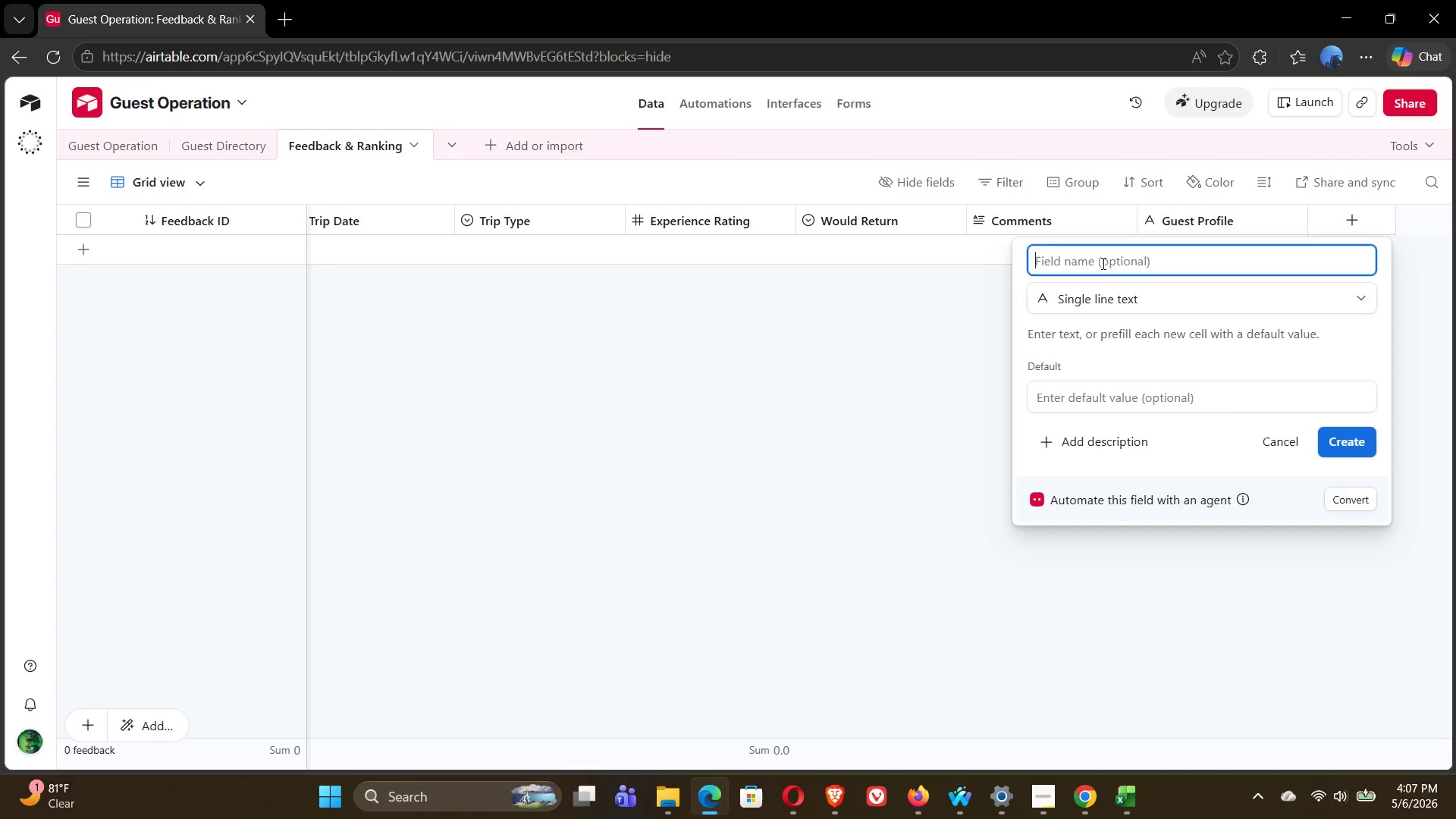 
type(Booking)
 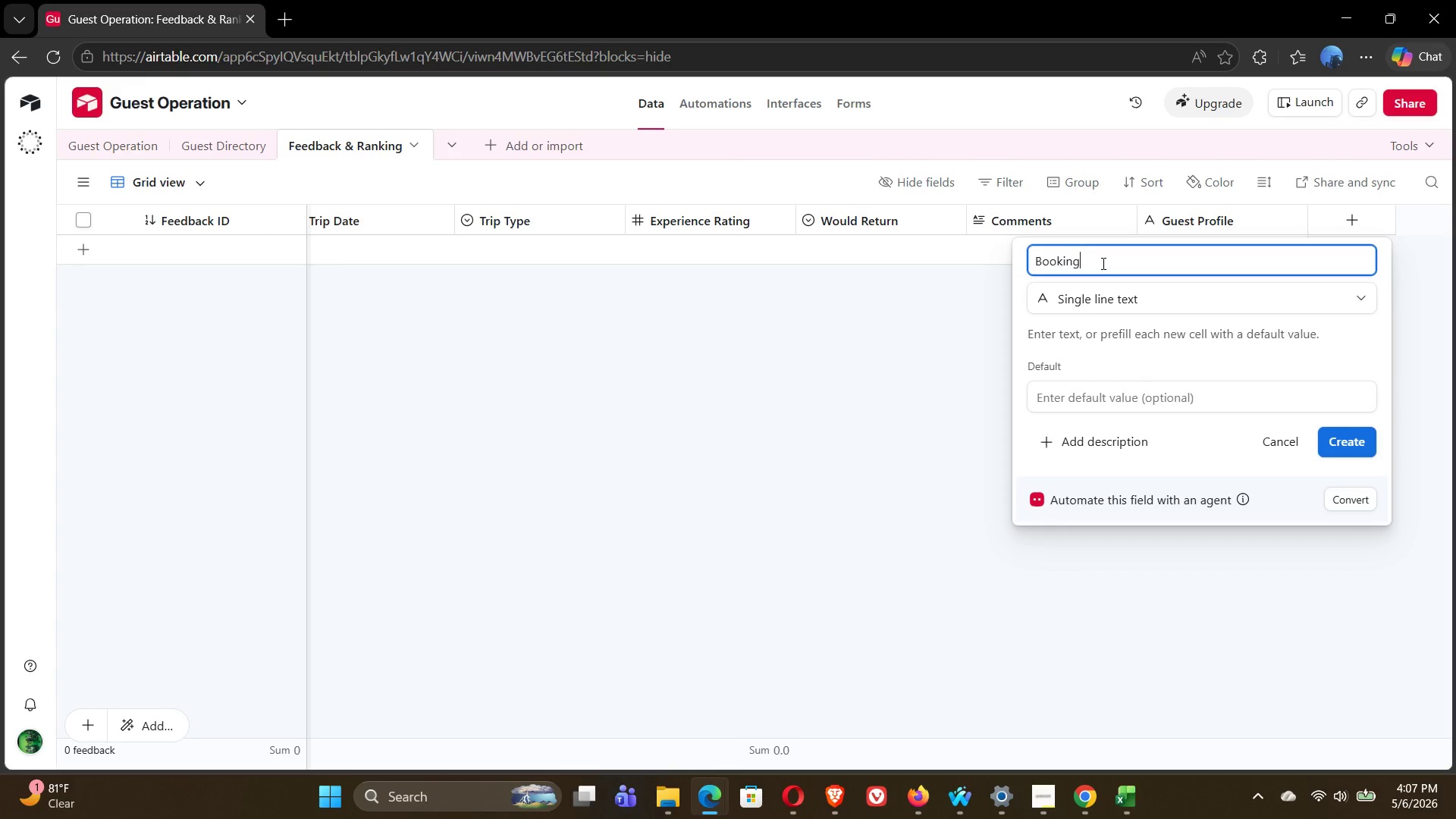 
wait(25.39)
 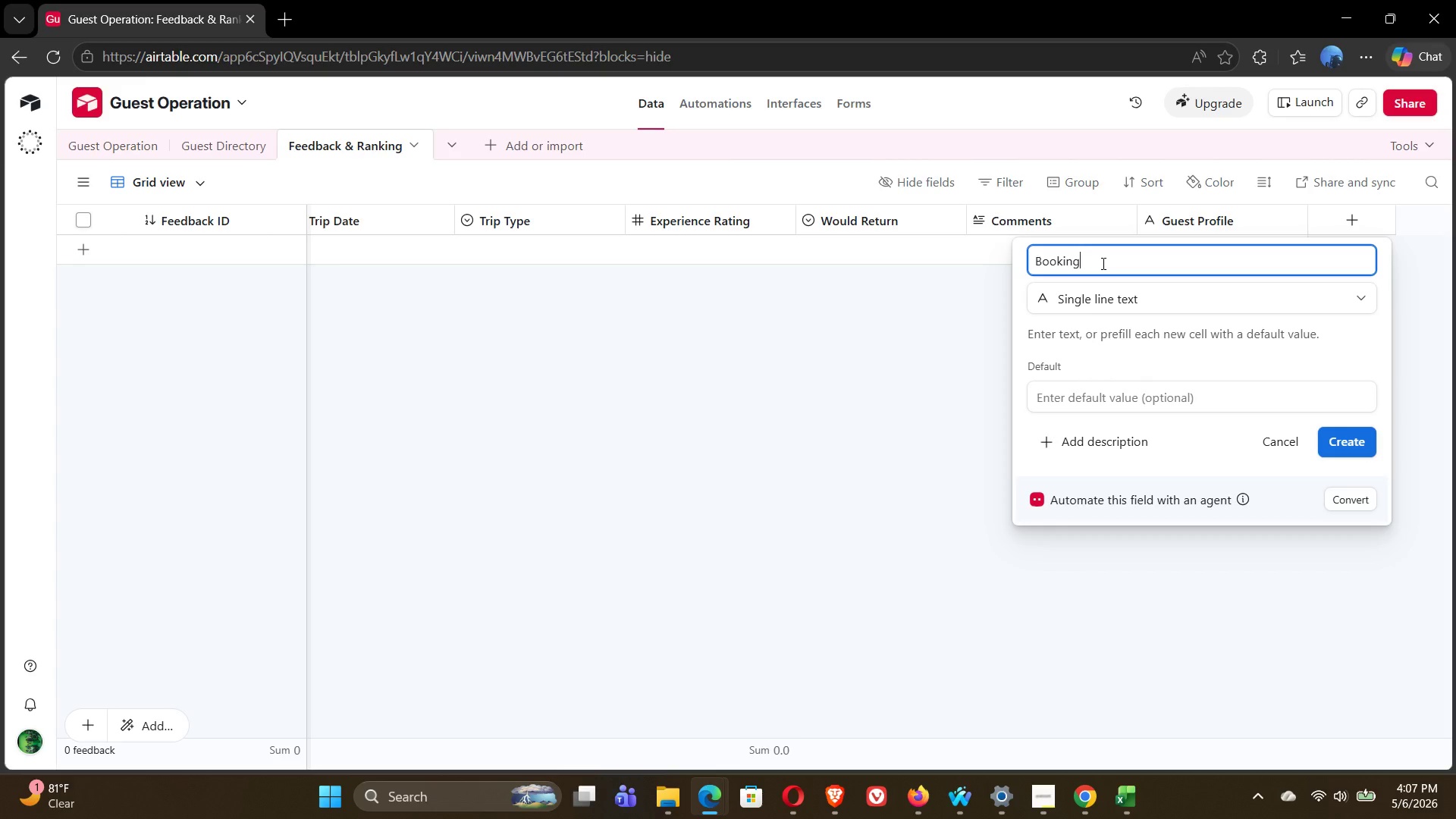 
key(S)
 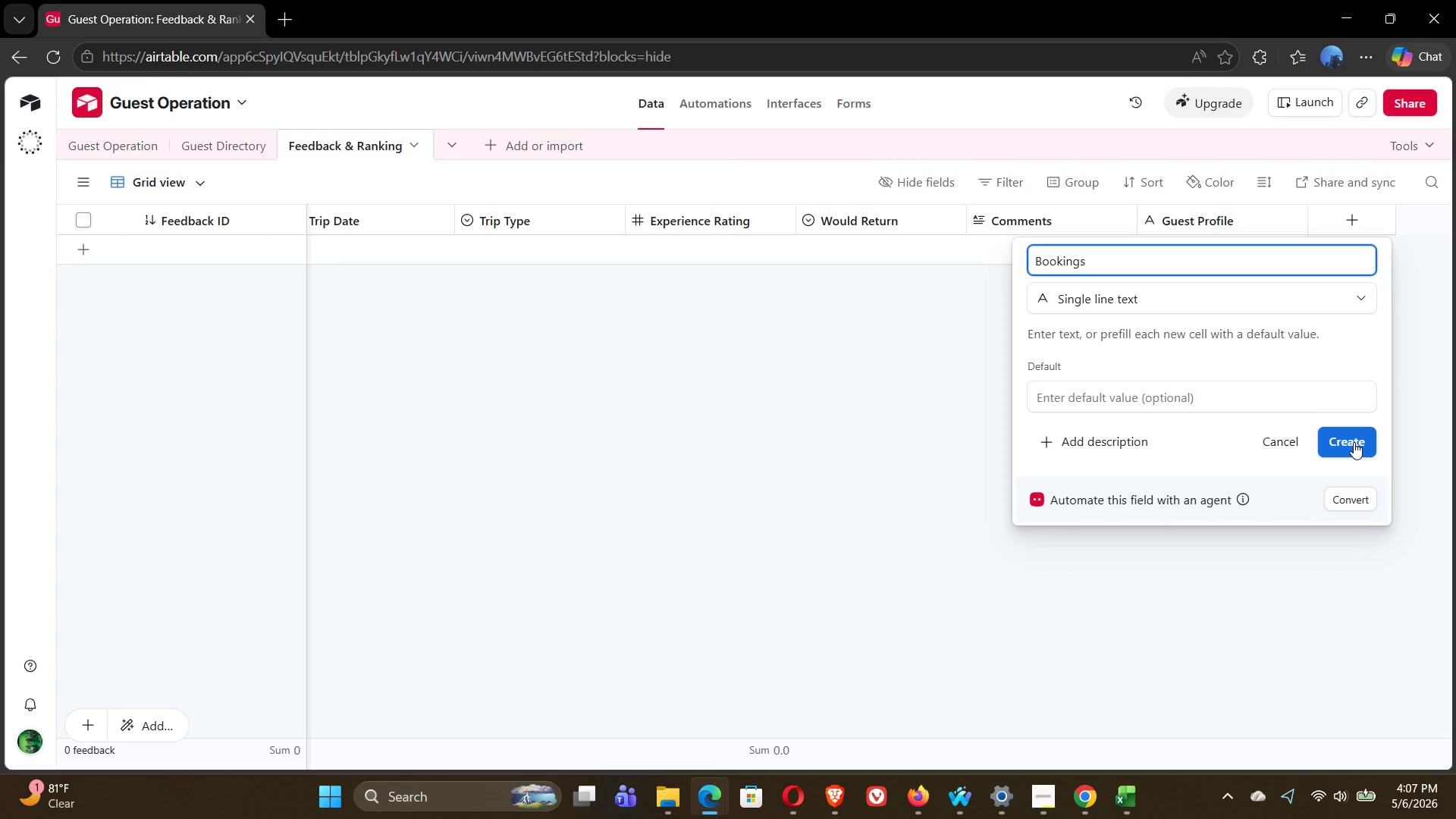 
left_click([1354, 442])
 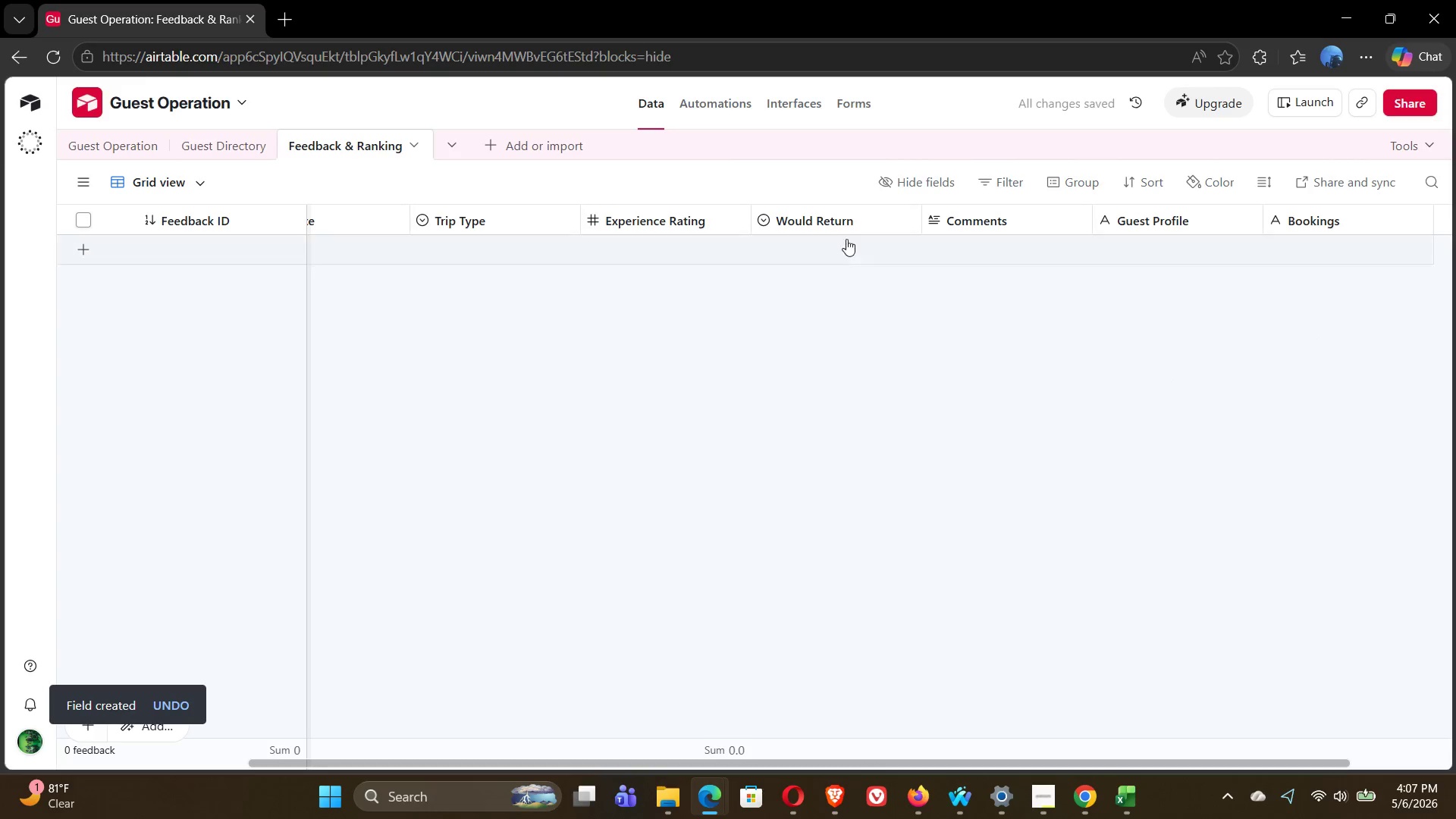 
double_click([844, 218])
 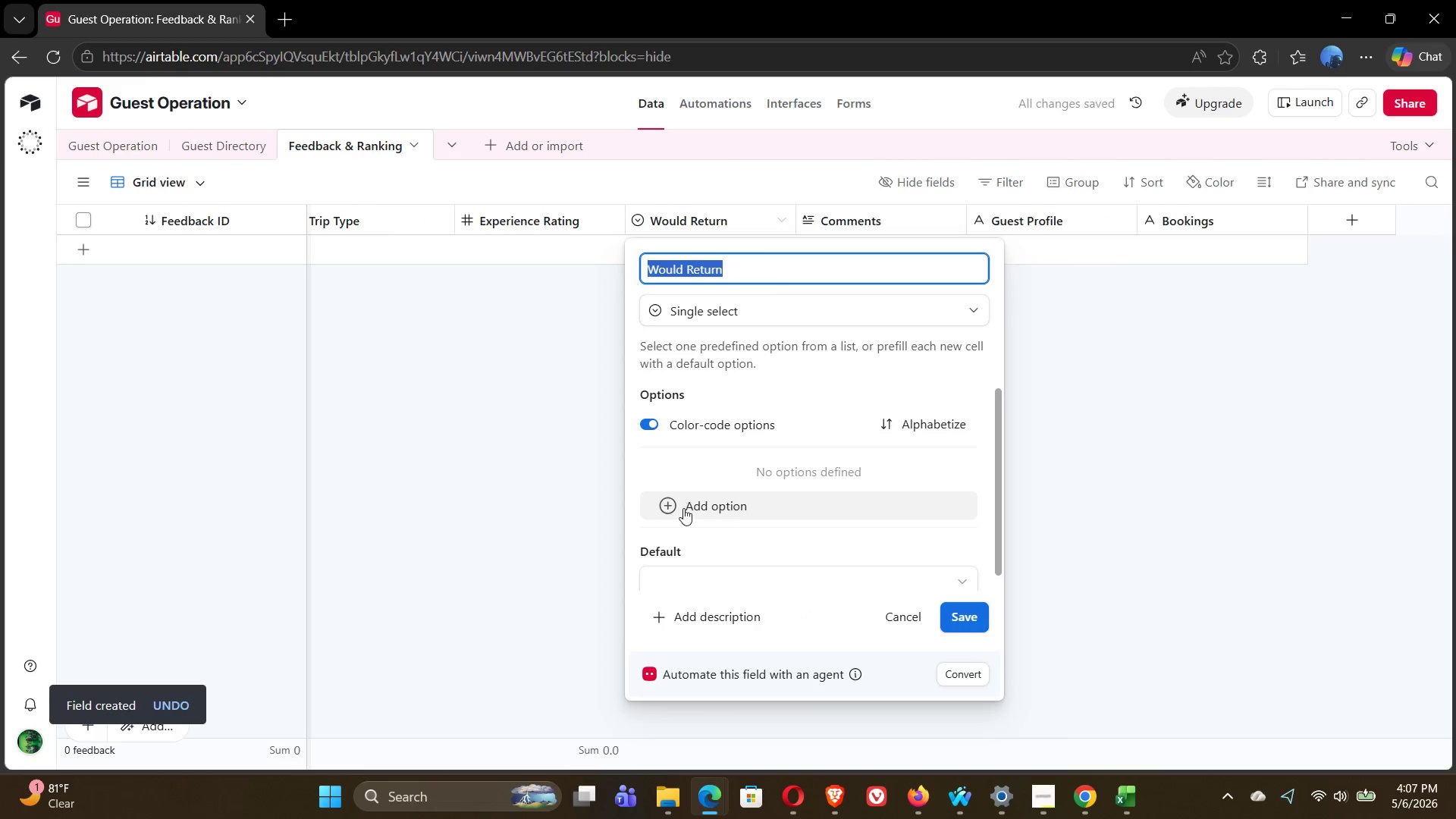 
left_click([667, 511])
 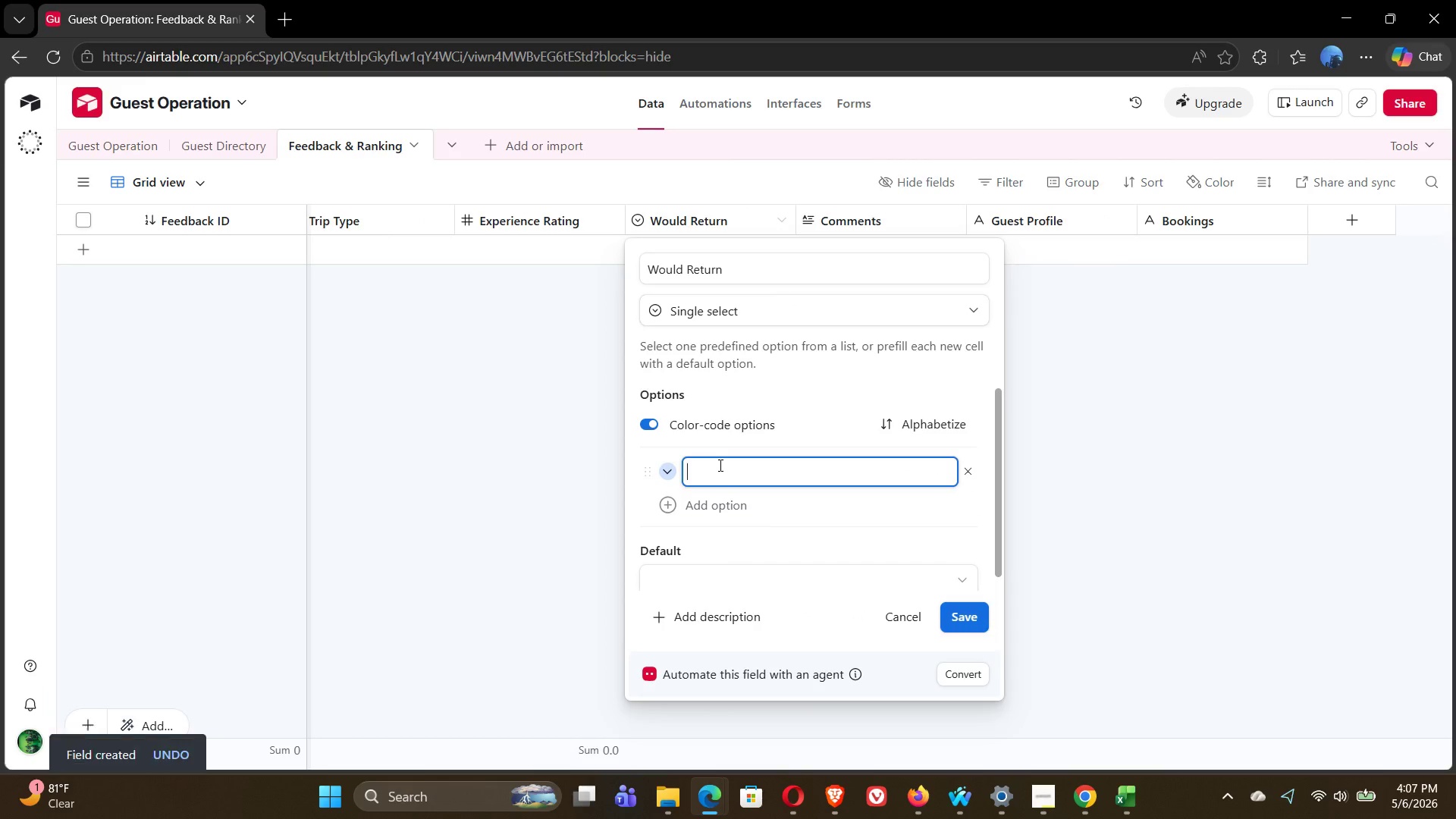 
wait(5.42)
 